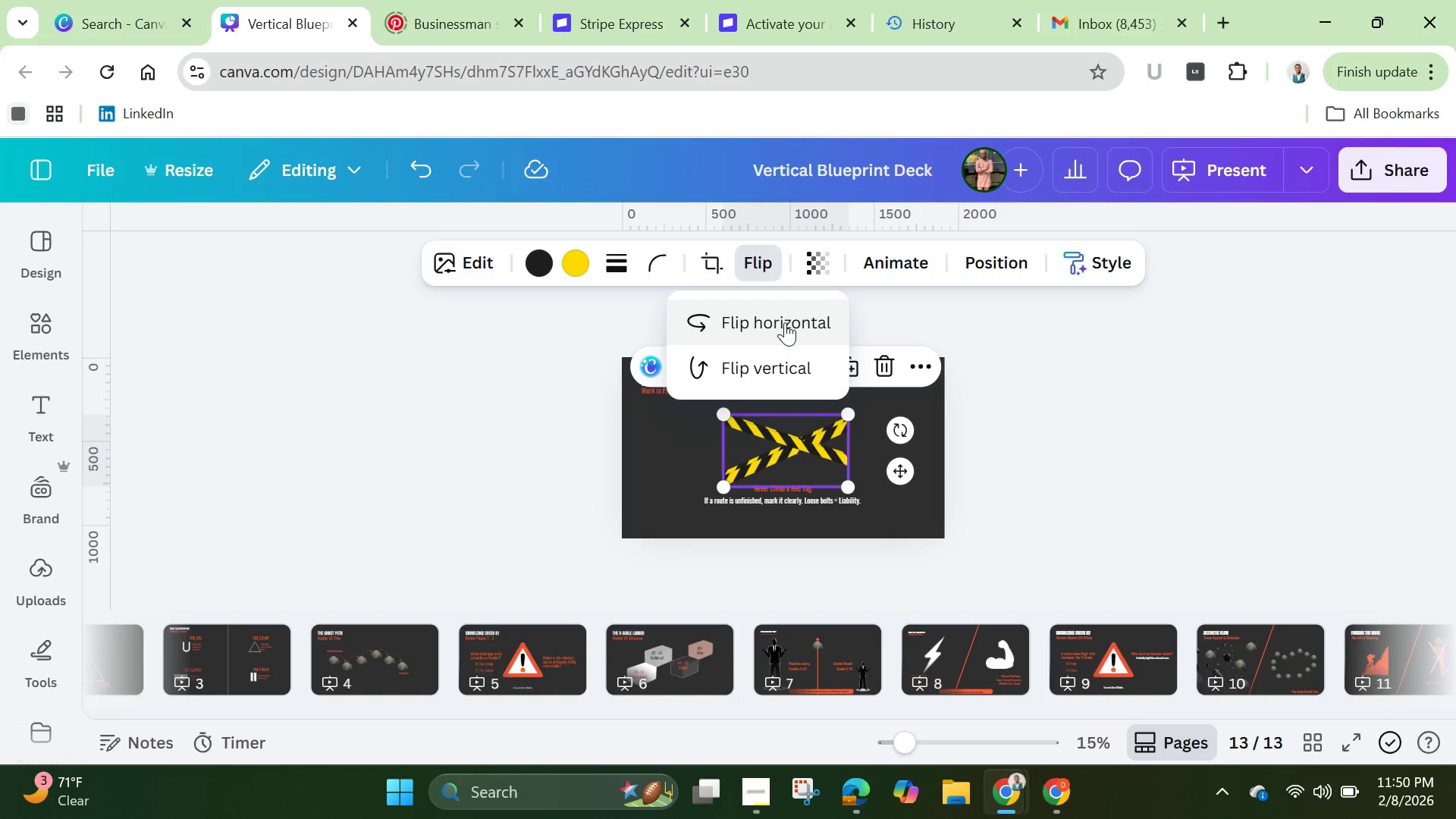 
left_click([785, 321])
 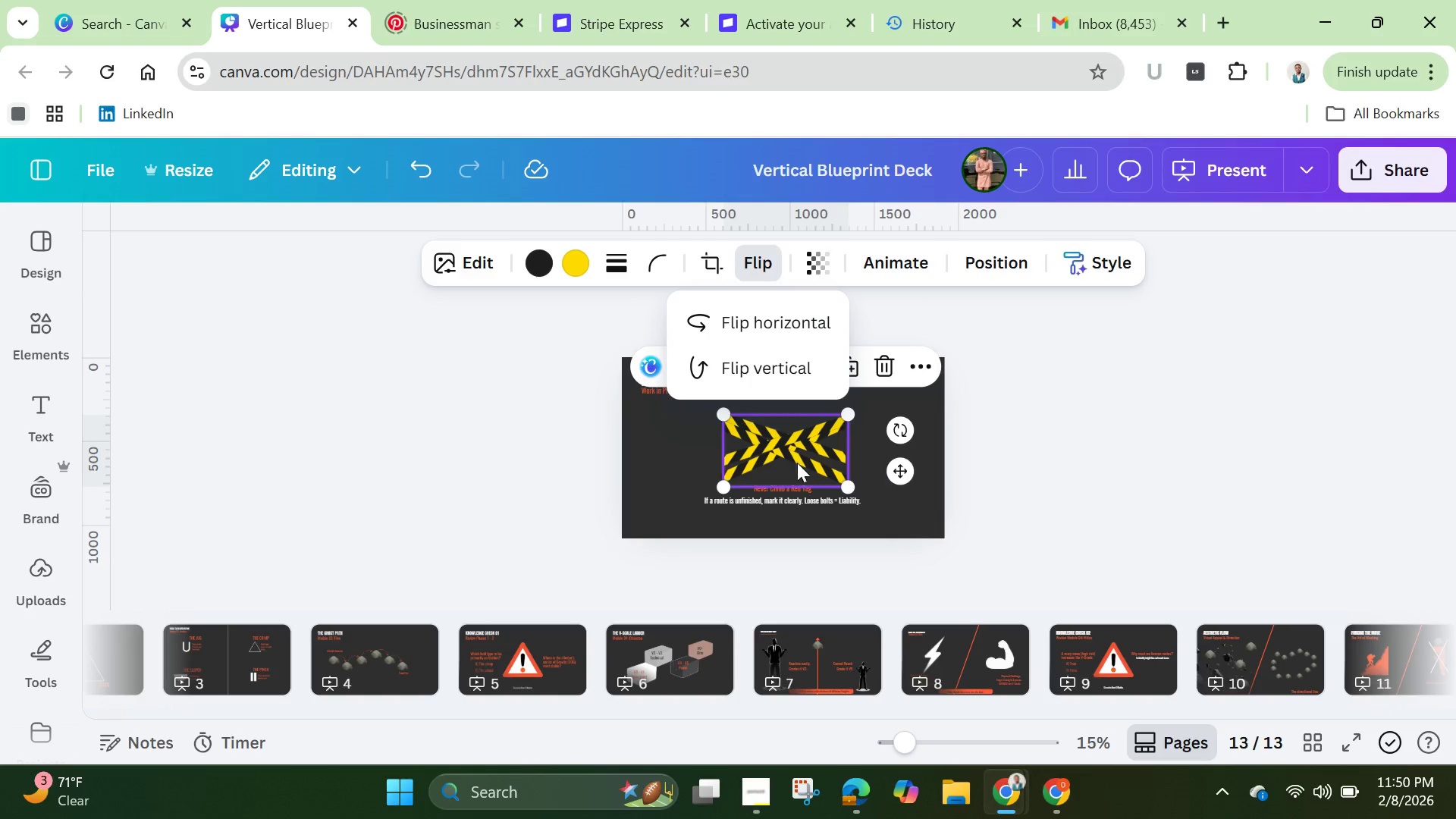 
left_click_drag(start_coordinate=[794, 458], to_coordinate=[918, 454])
 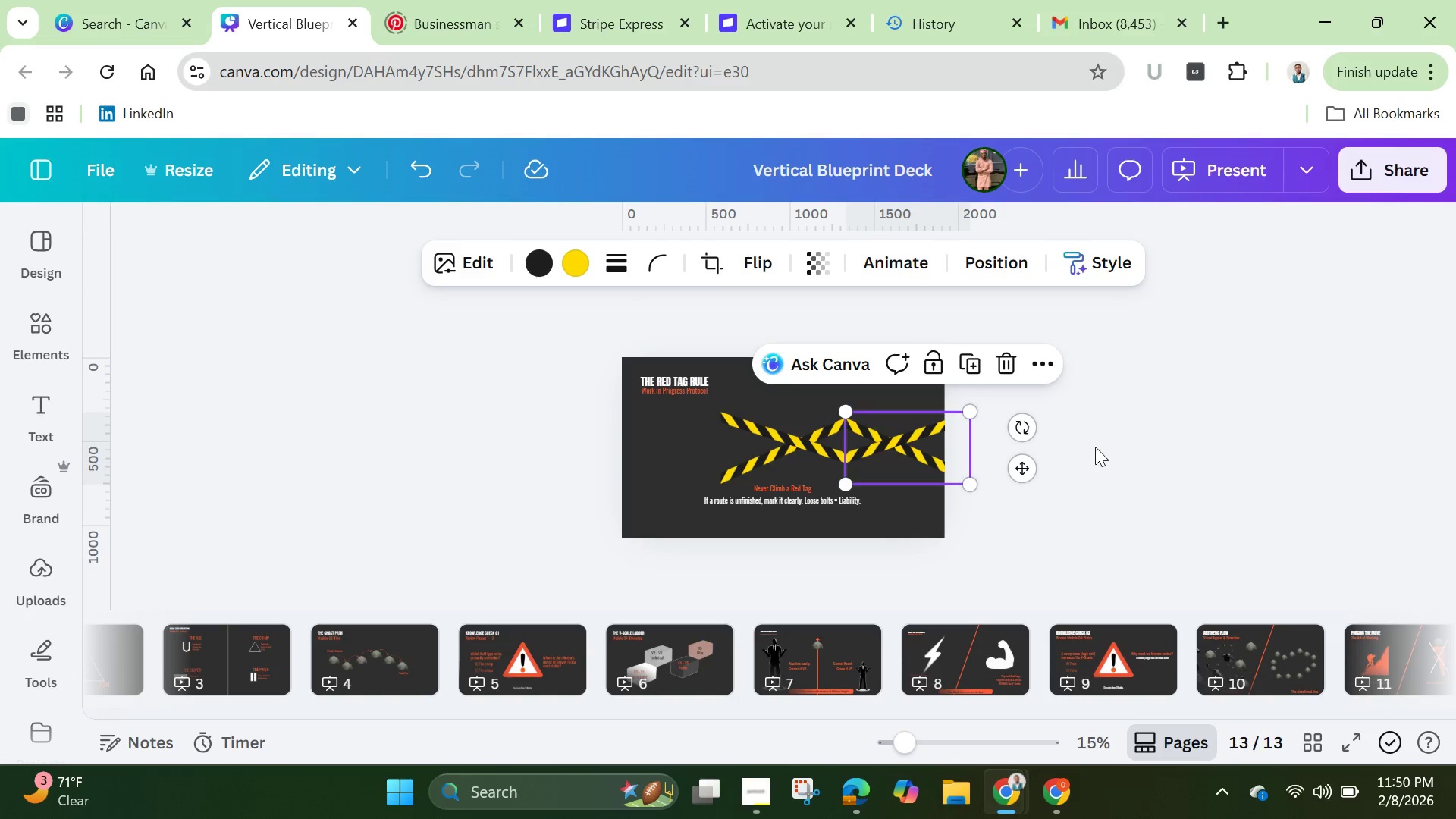 
left_click([1103, 437])
 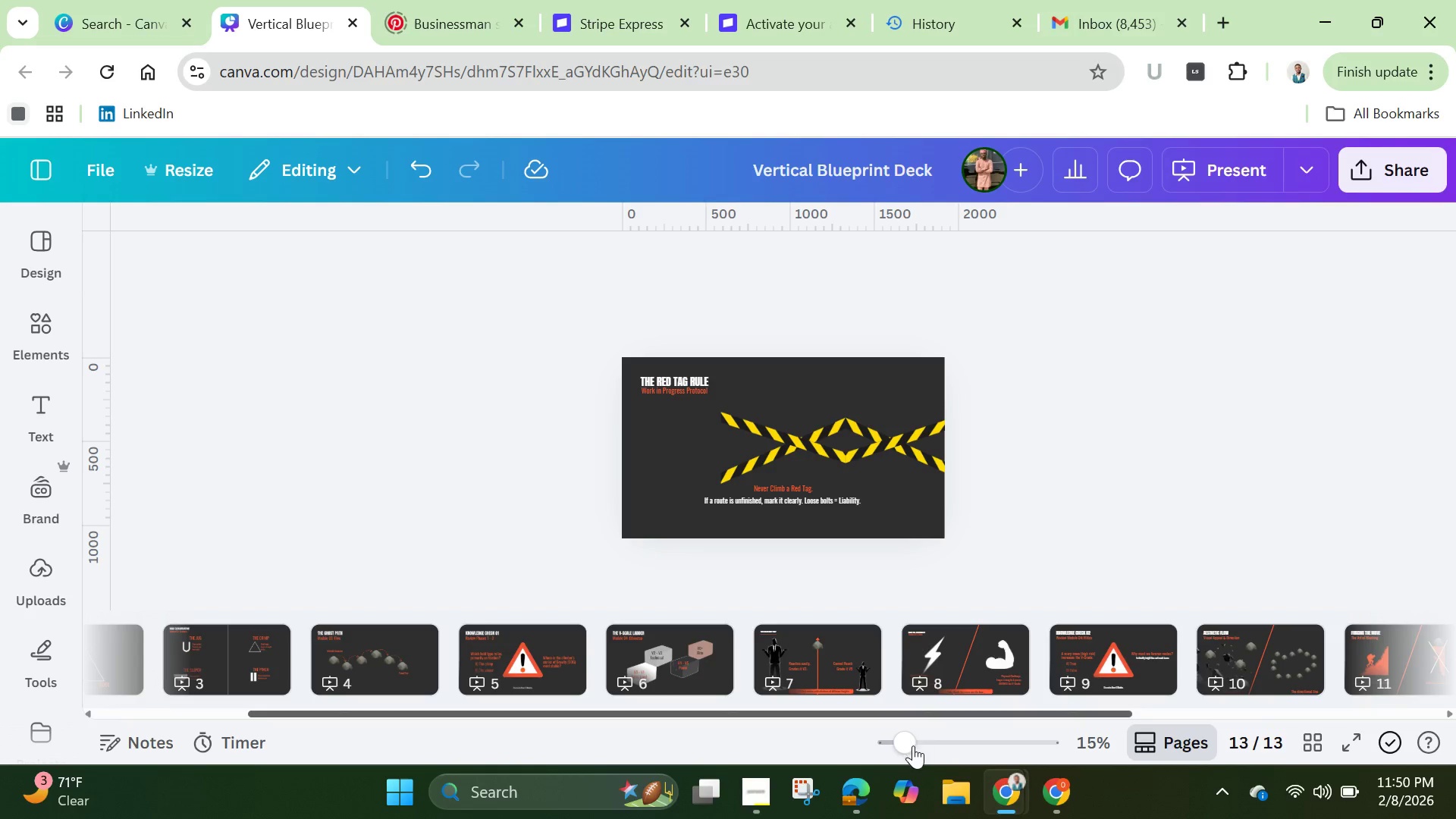 
left_click_drag(start_coordinate=[907, 754], to_coordinate=[954, 760])
 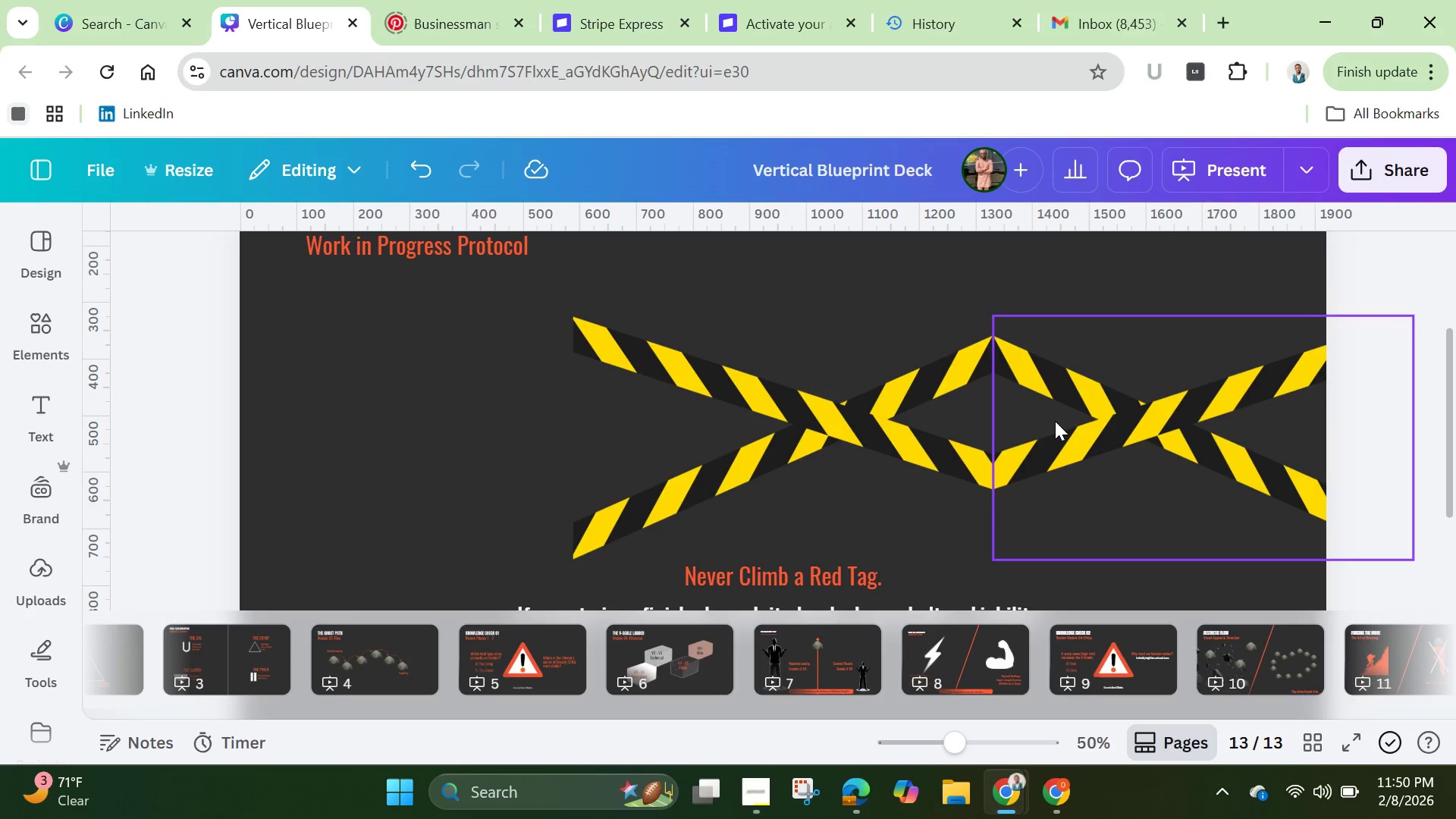 
left_click([1059, 420])
 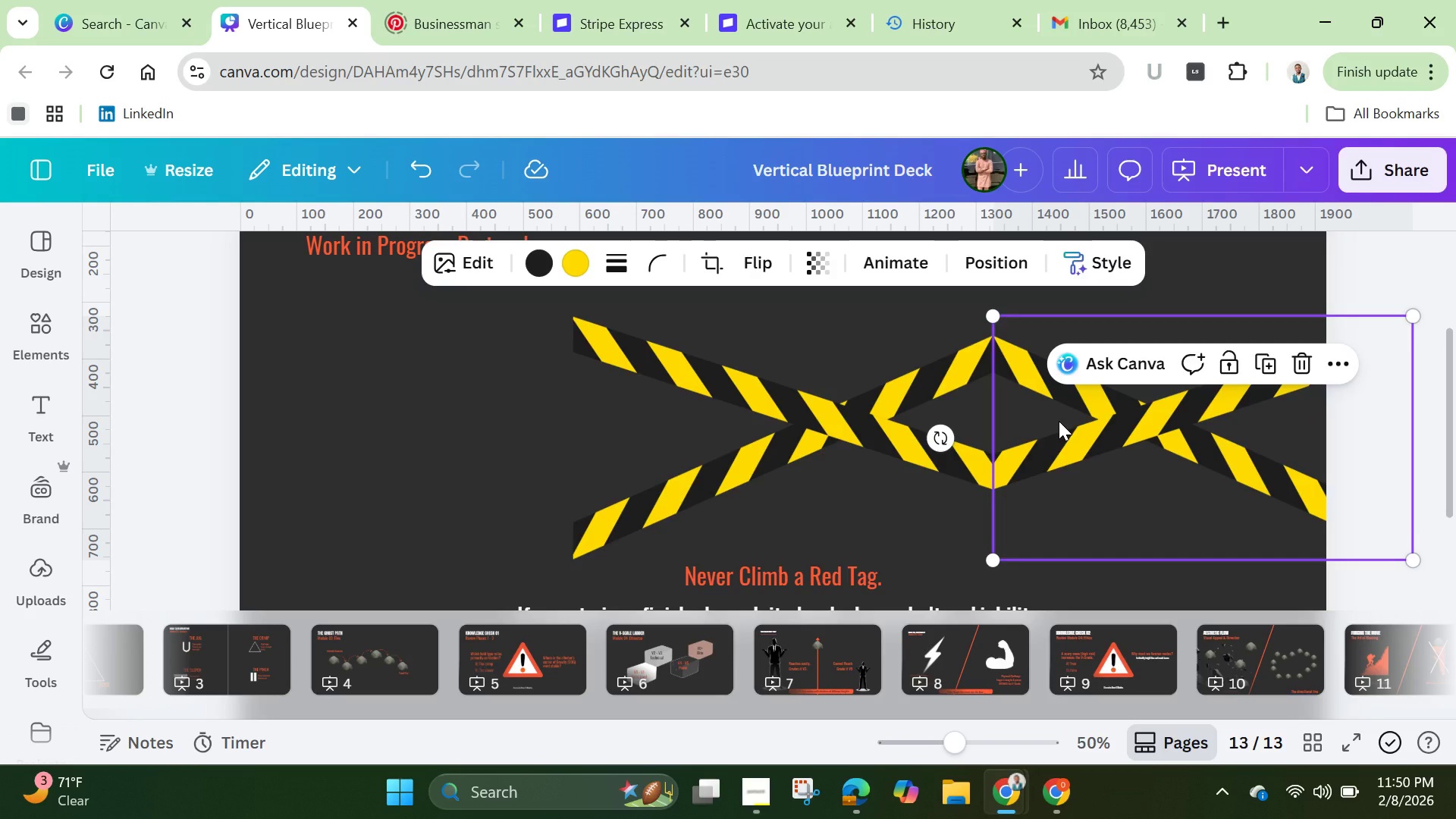 
key(ArrowLeft)
 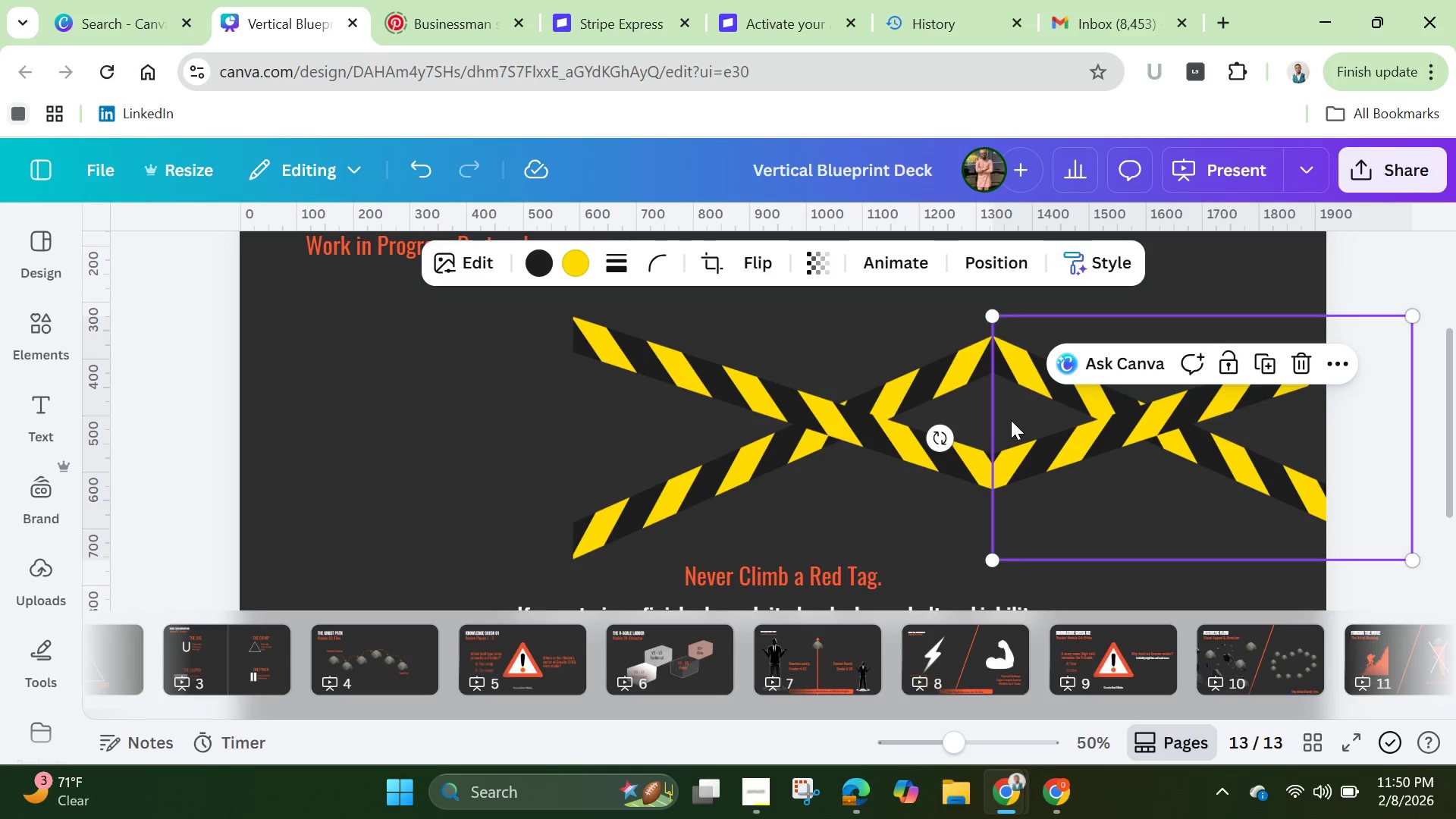 
left_click([731, 434])
 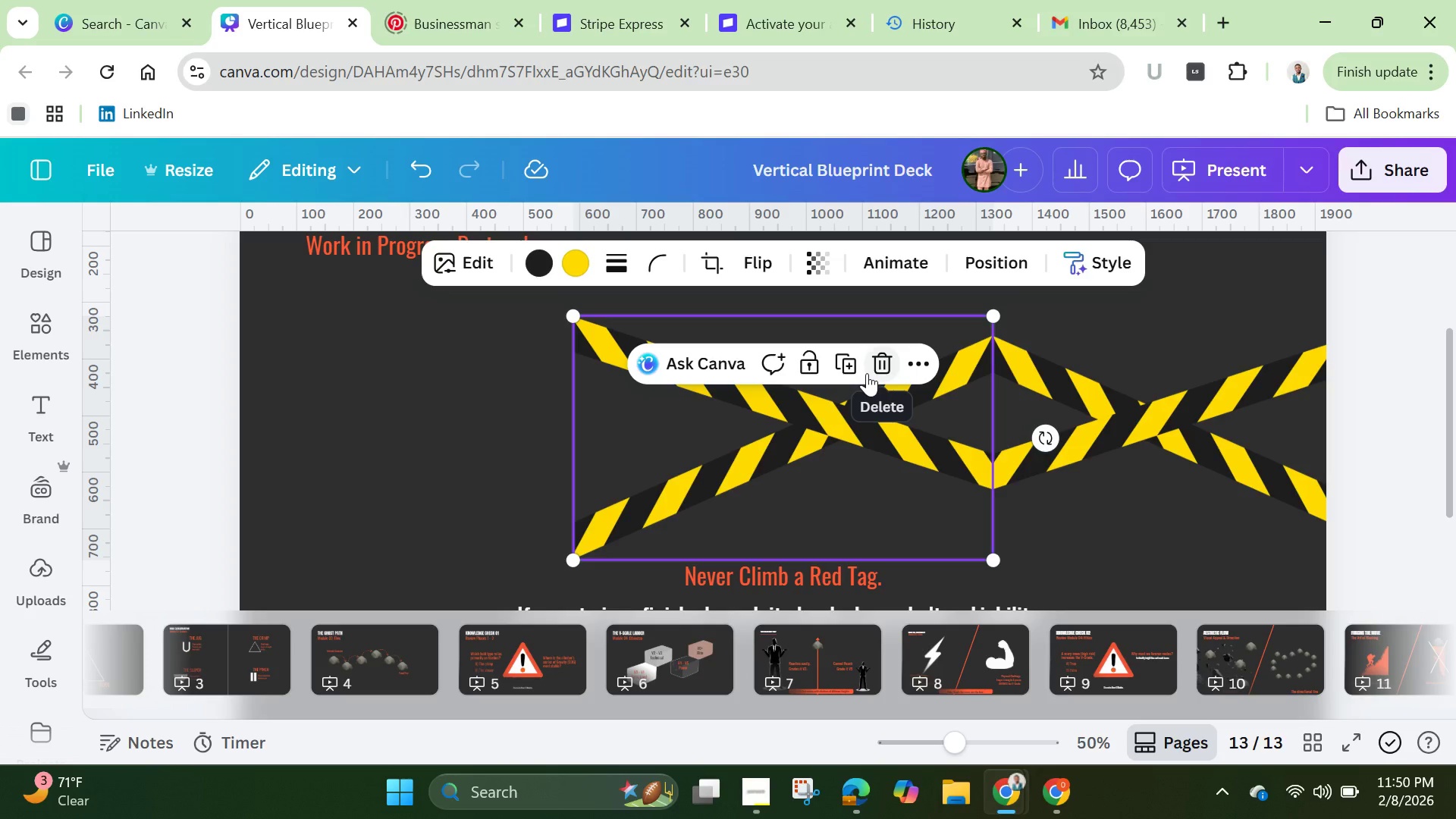 
wait(5.77)
 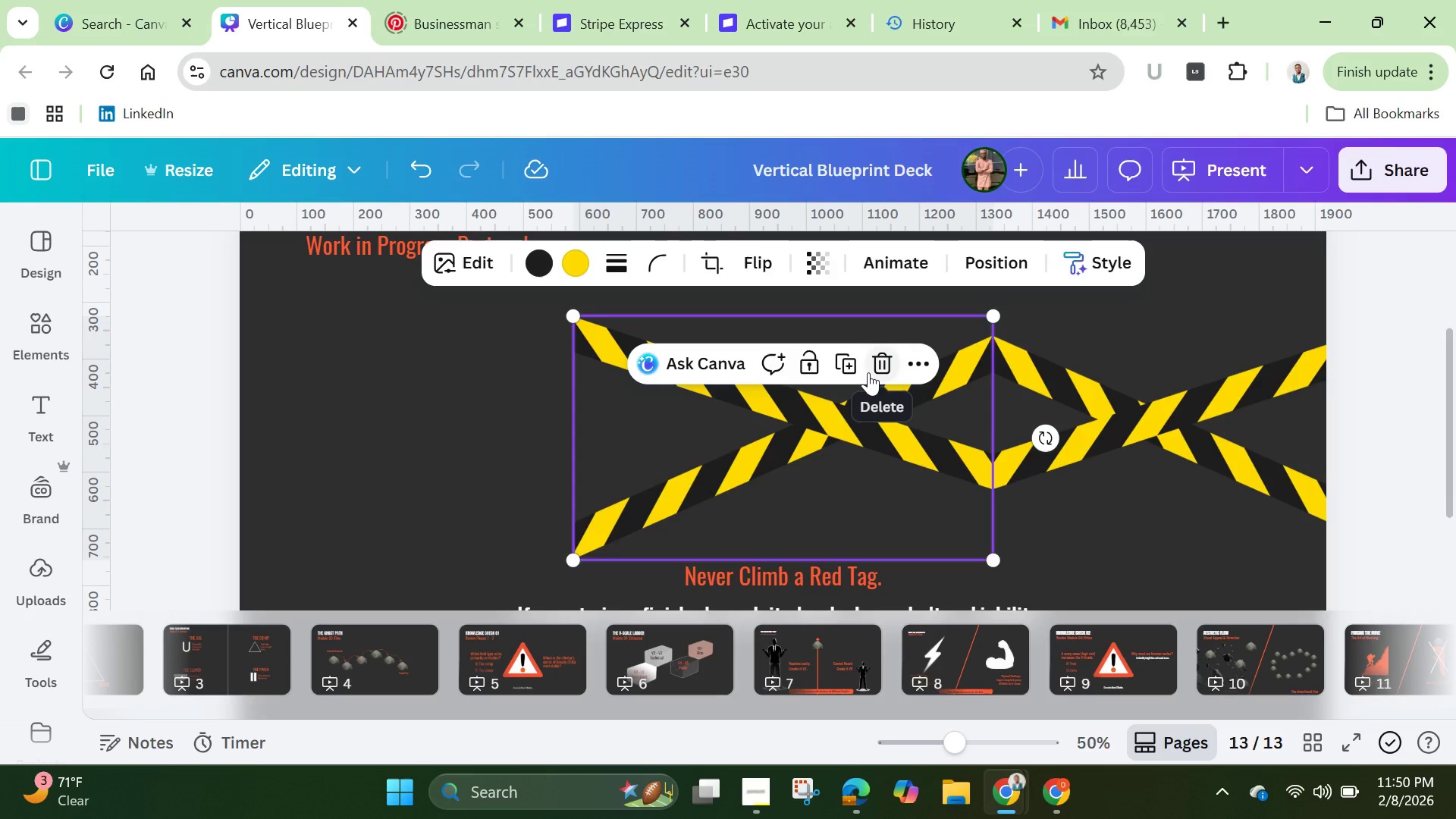 
left_click([853, 363])
 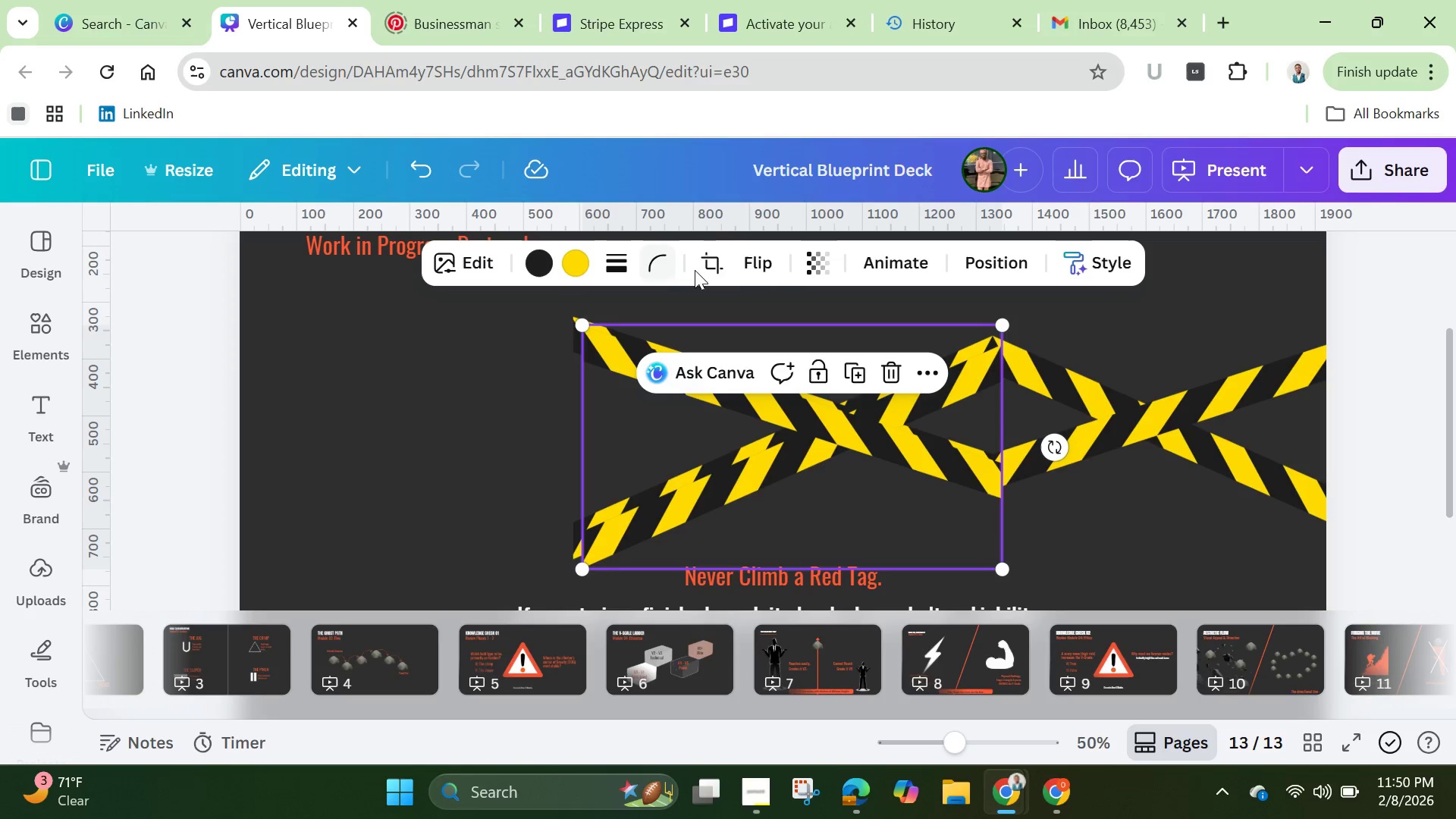 
left_click([752, 262])
 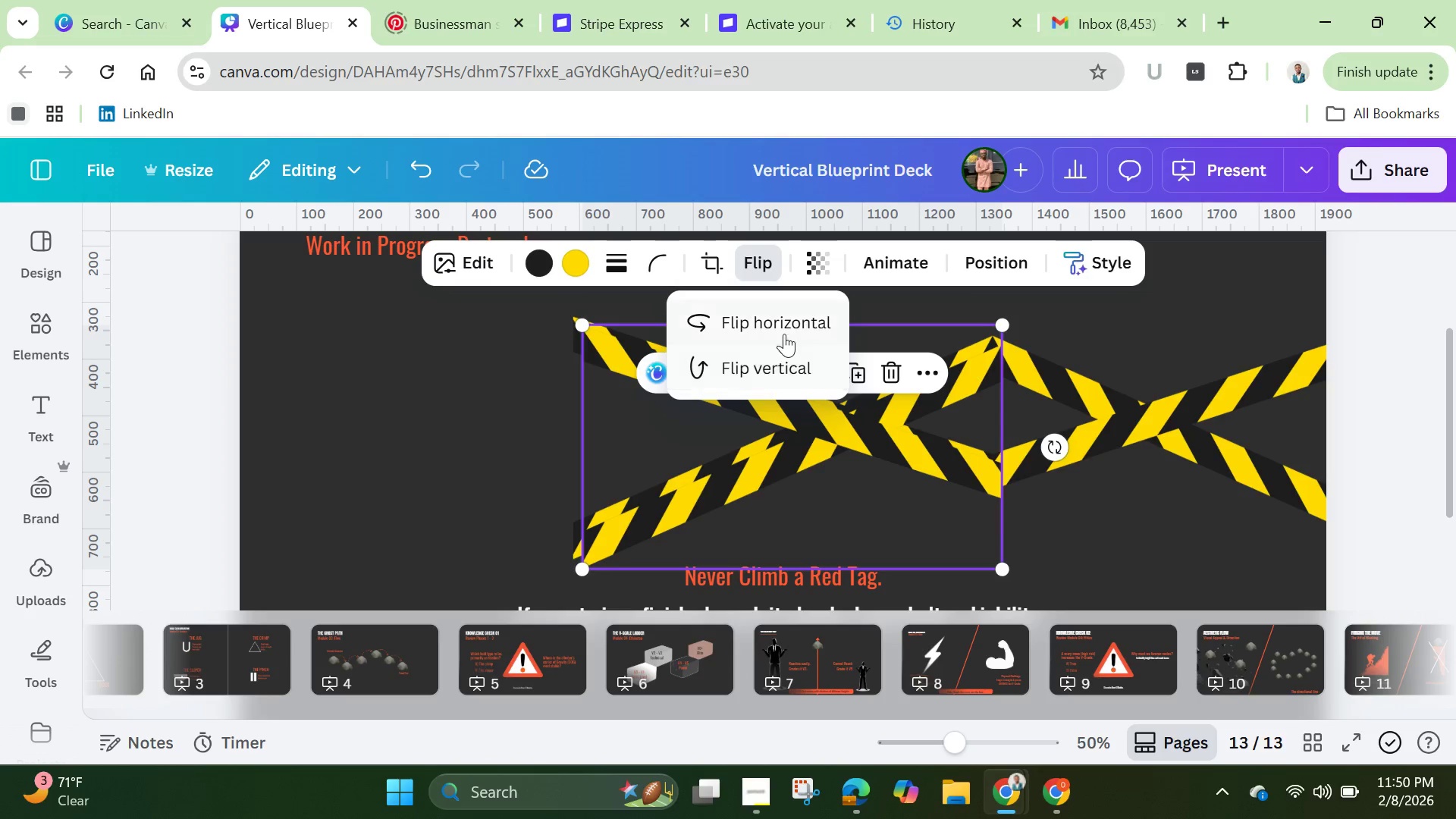 
left_click([783, 325])
 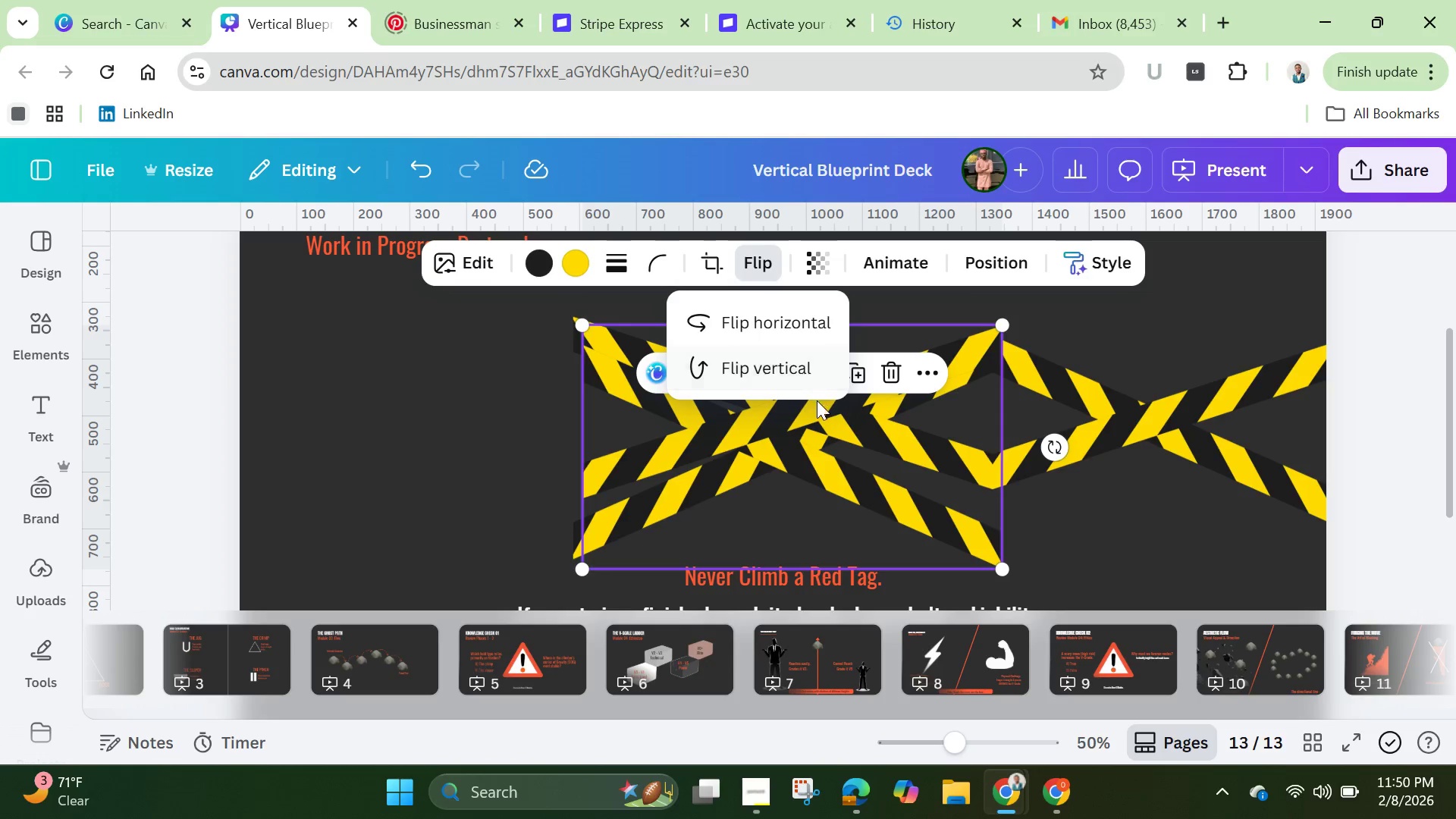 
left_click_drag(start_coordinate=[817, 403], to_coordinate=[386, 393])
 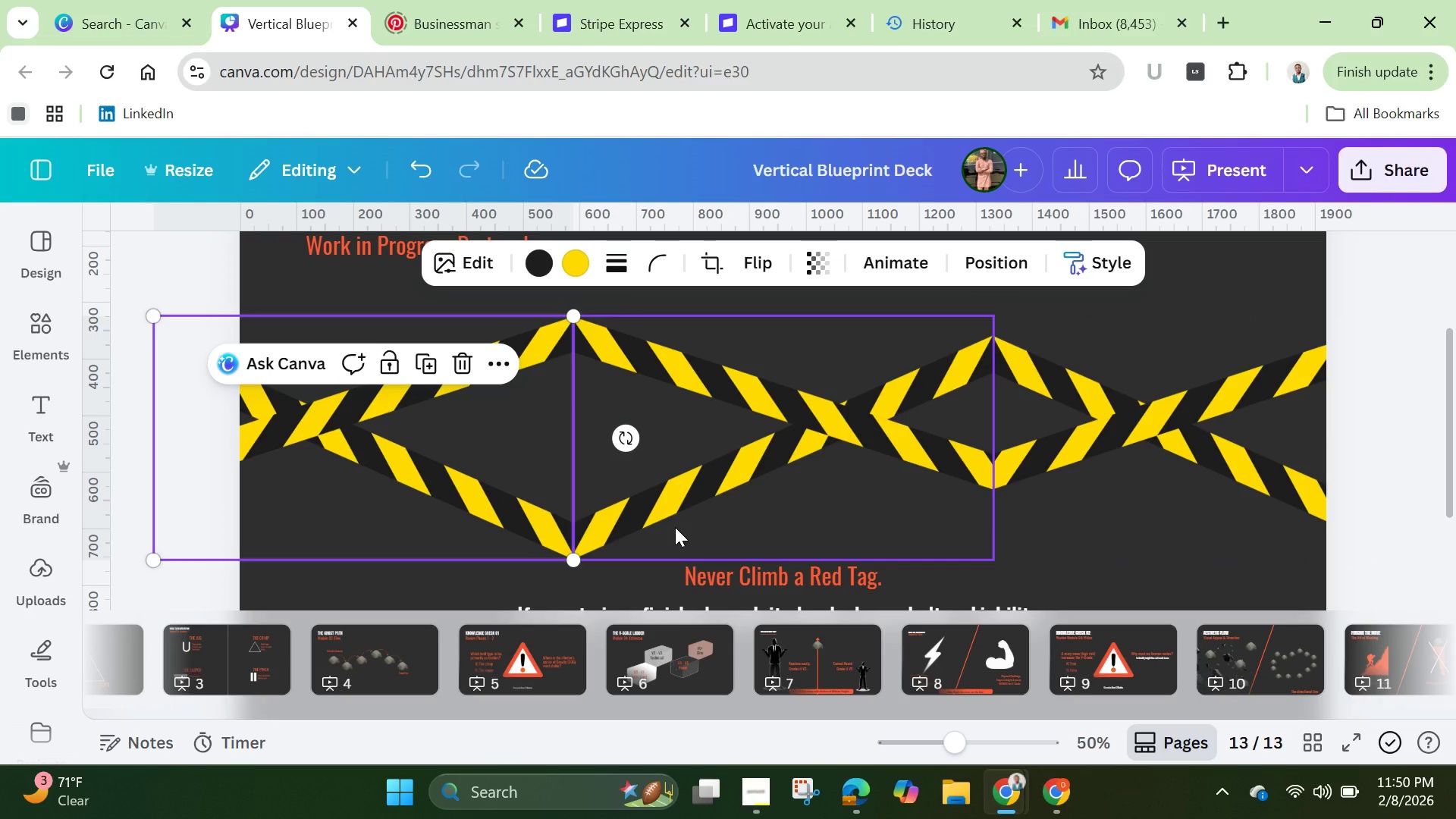 
key(ArrowRight)
 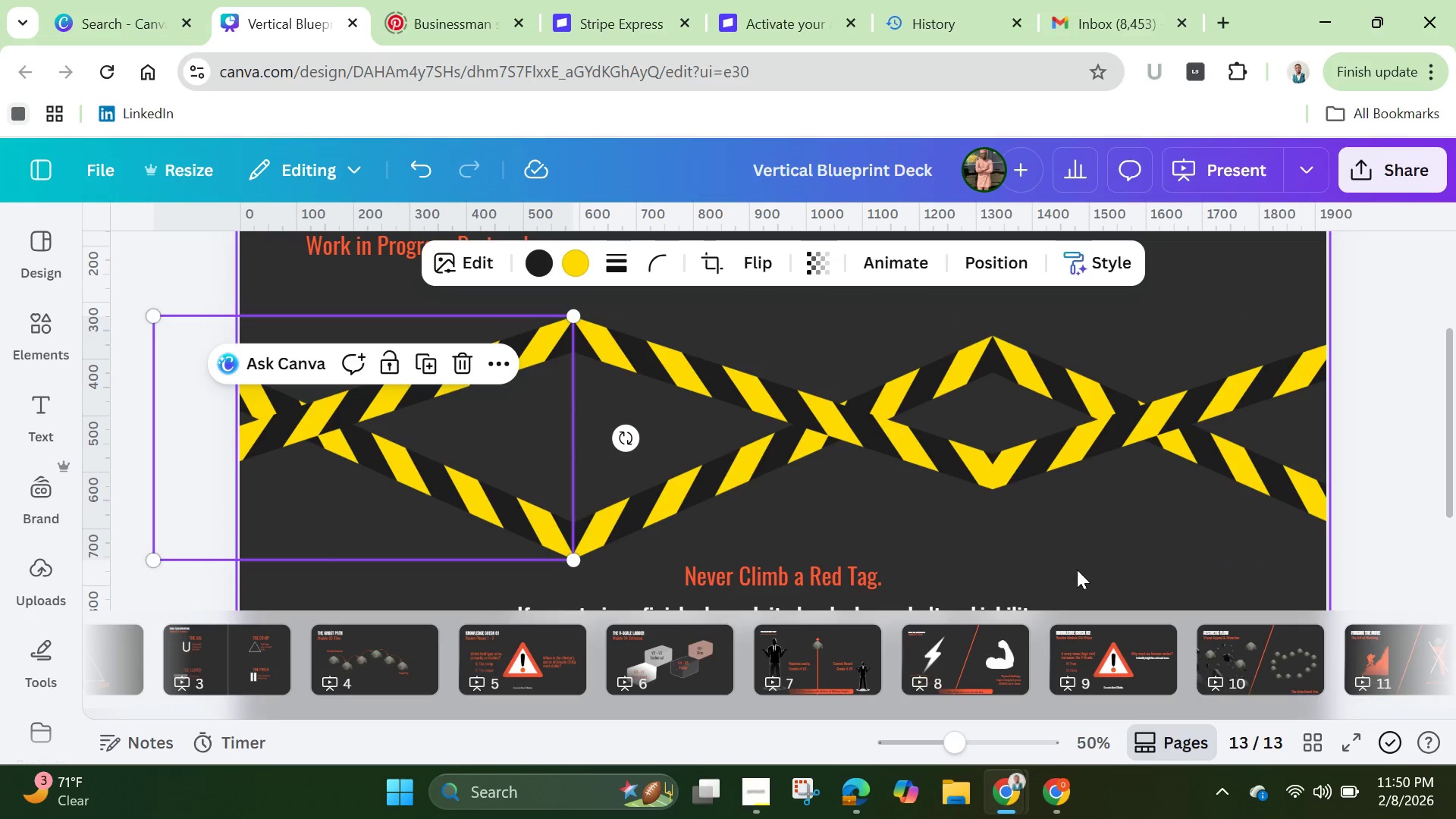 
left_click([1076, 589])
 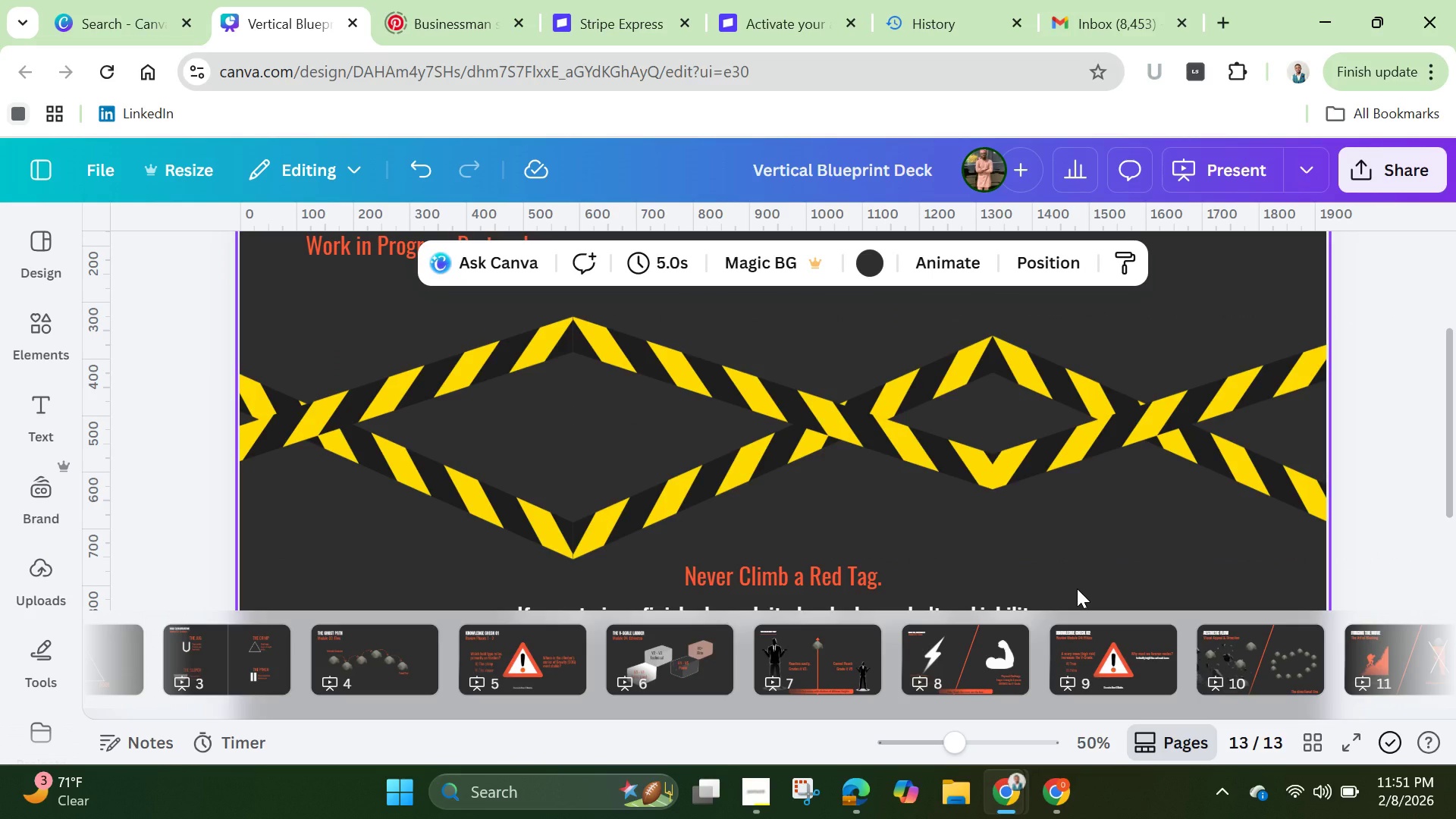 
scroll: coordinate [1077, 588], scroll_direction: down, amount: 2.0
 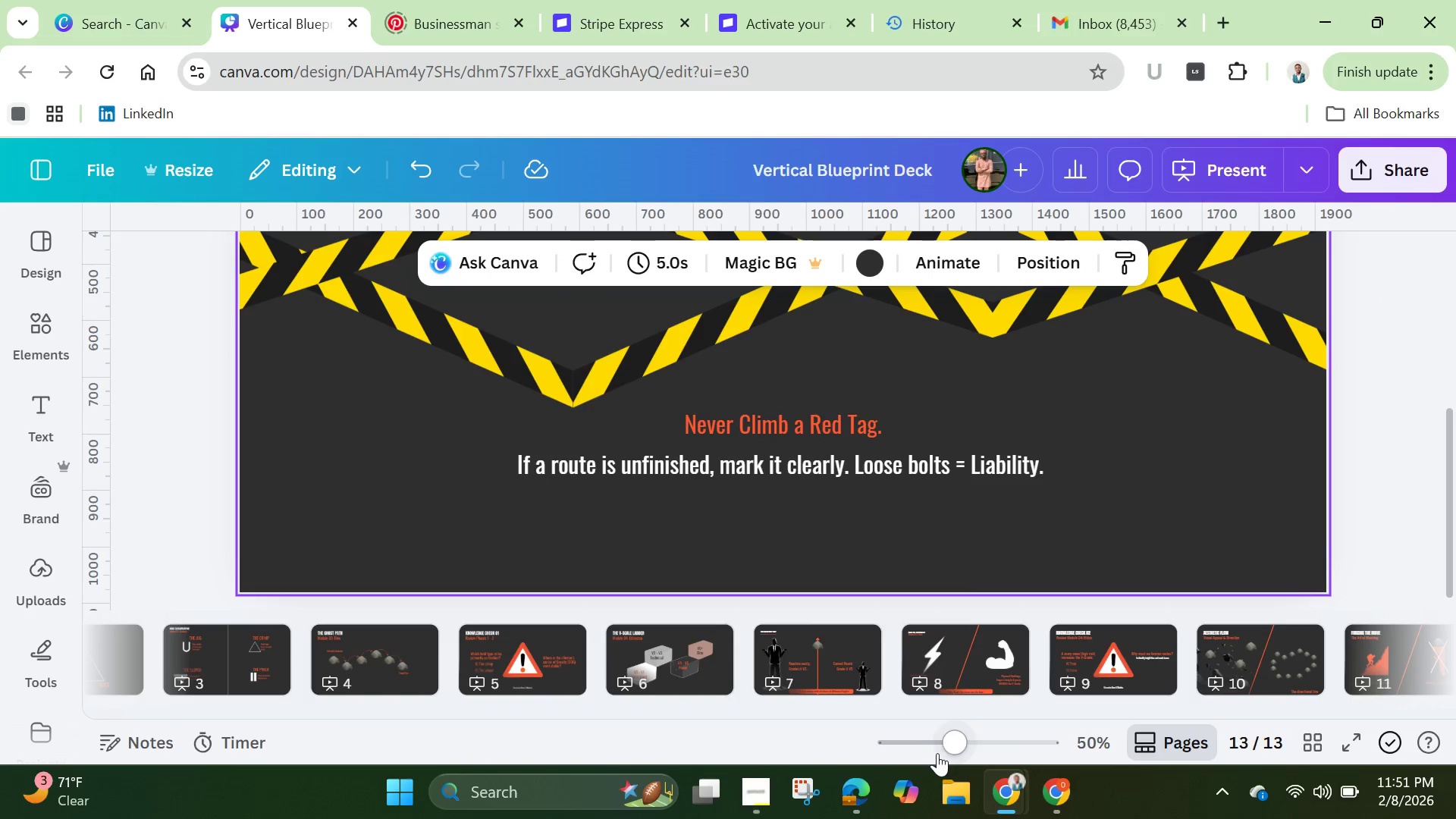 
left_click_drag(start_coordinate=[940, 746], to_coordinate=[911, 745])
 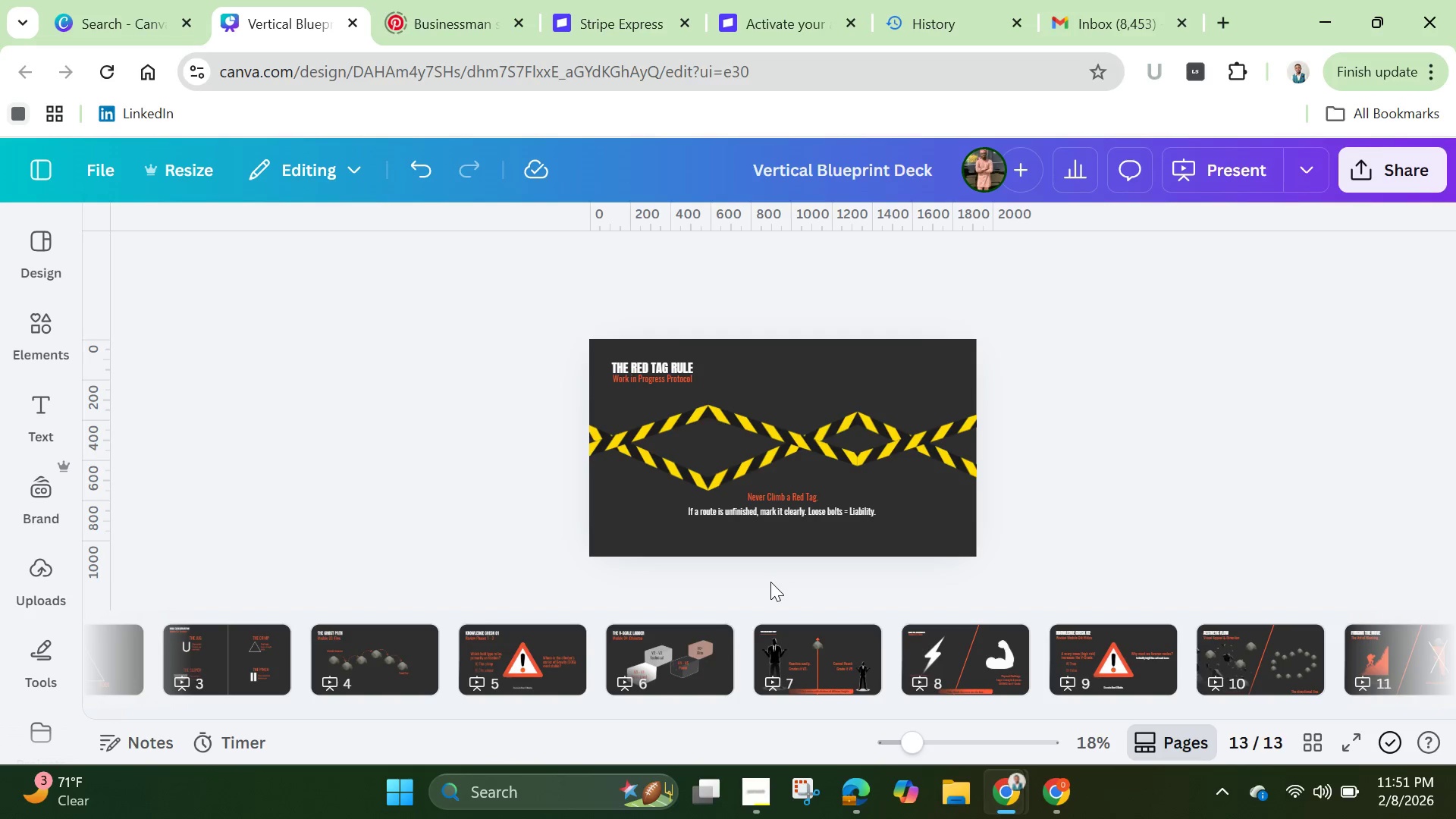 
wait(27.42)
 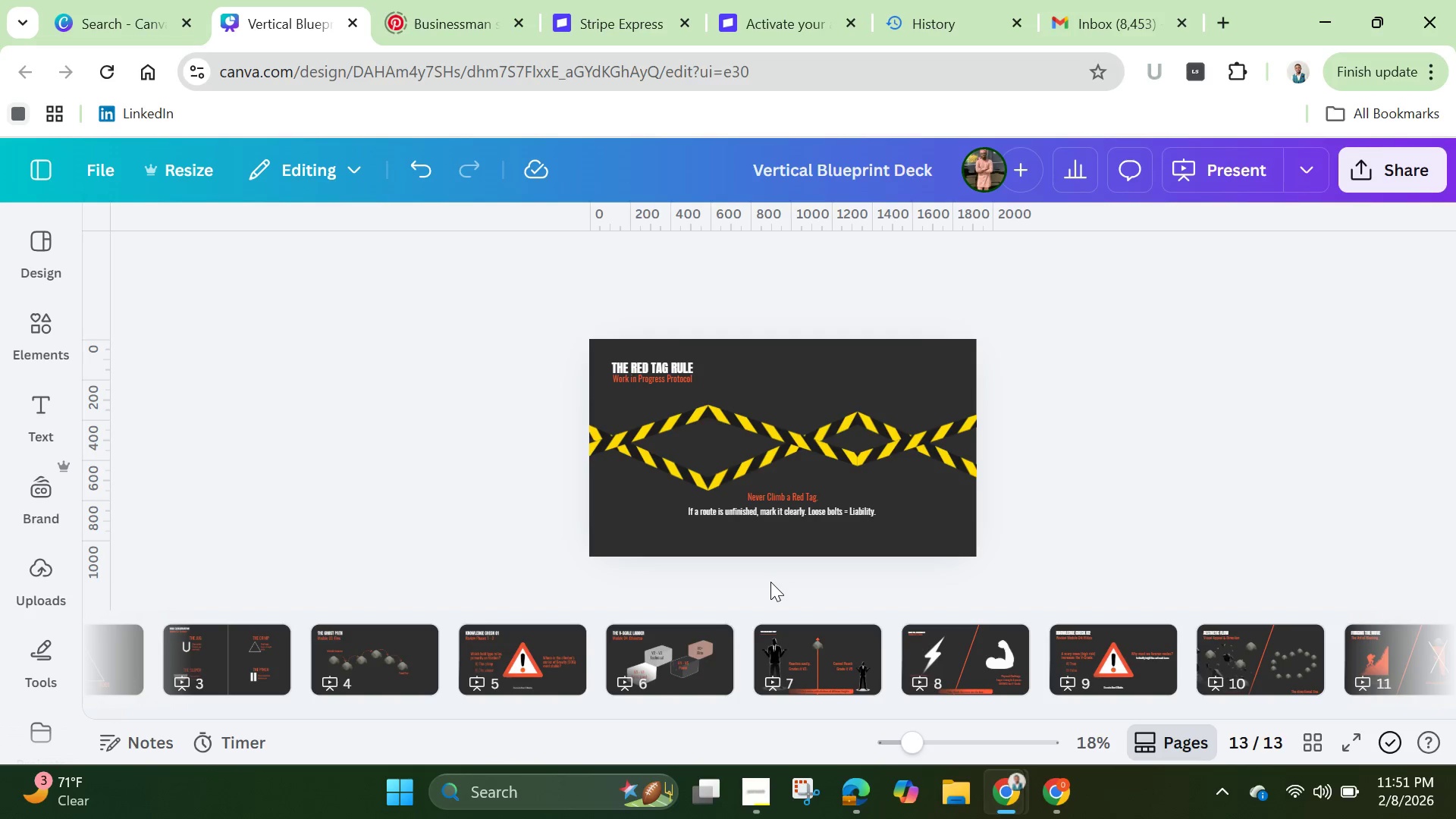 
left_click_drag(start_coordinate=[1097, 711], to_coordinate=[1455, 720])
 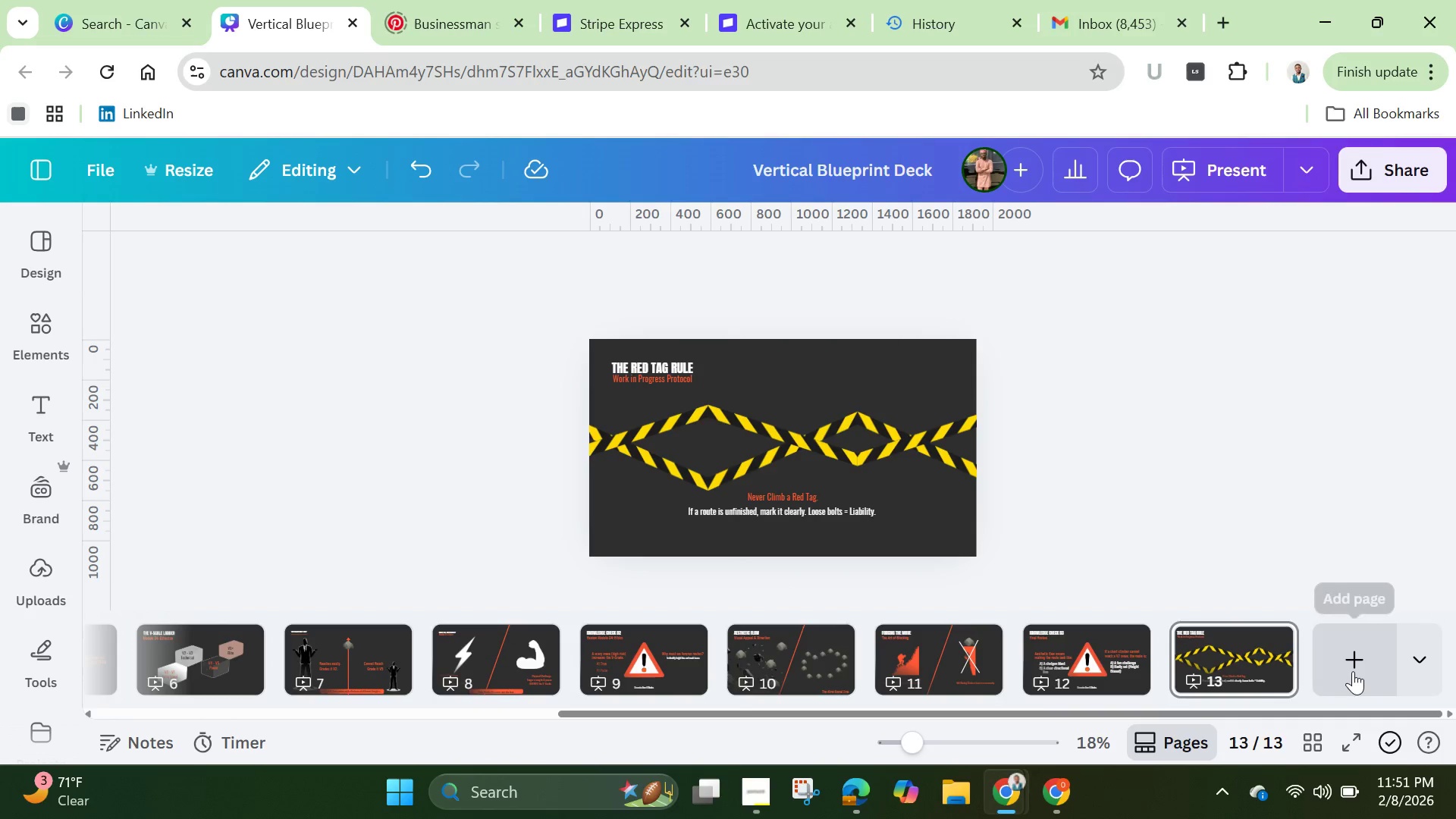 
left_click([1353, 671])
 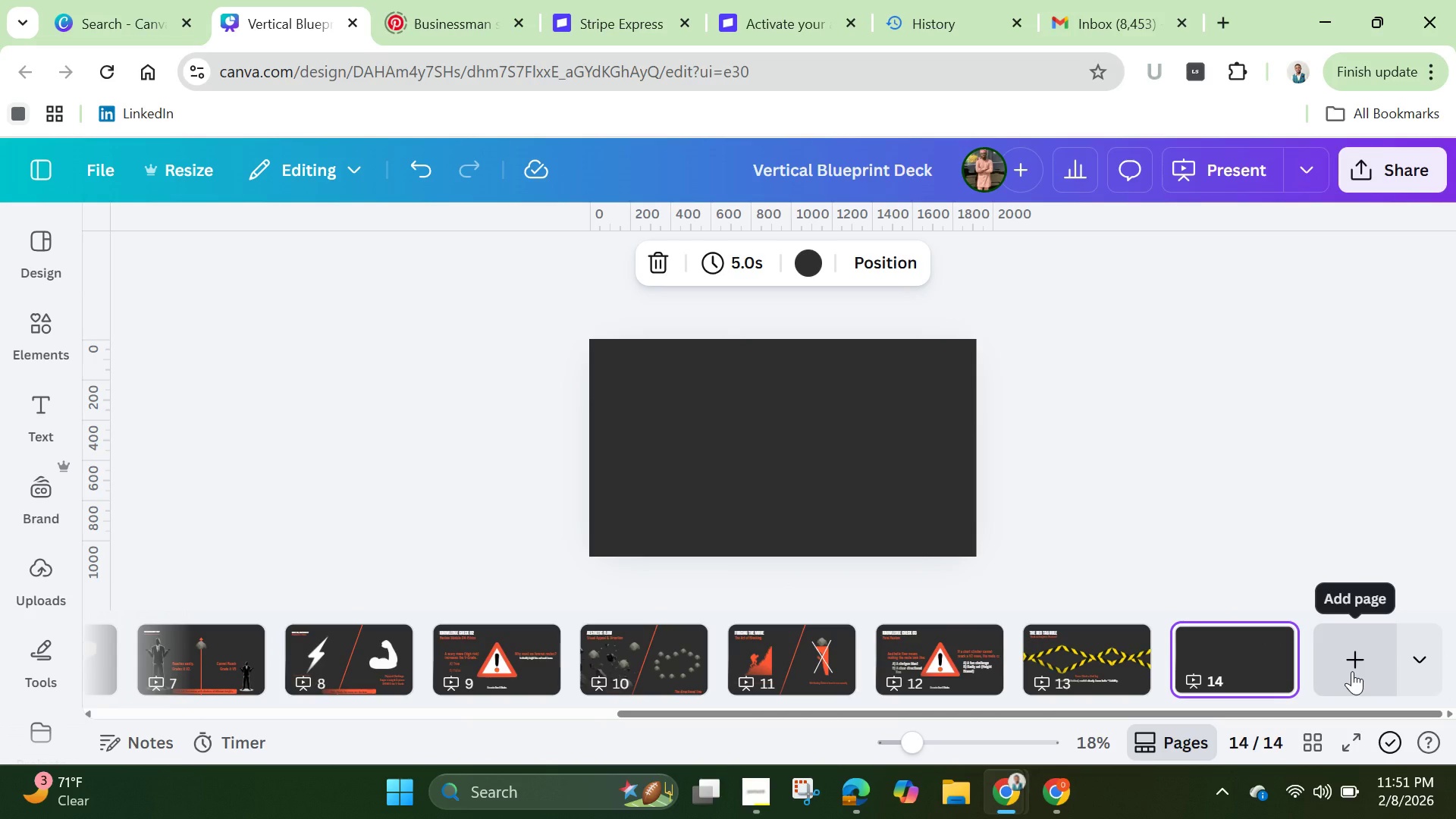 
wait(9.47)
 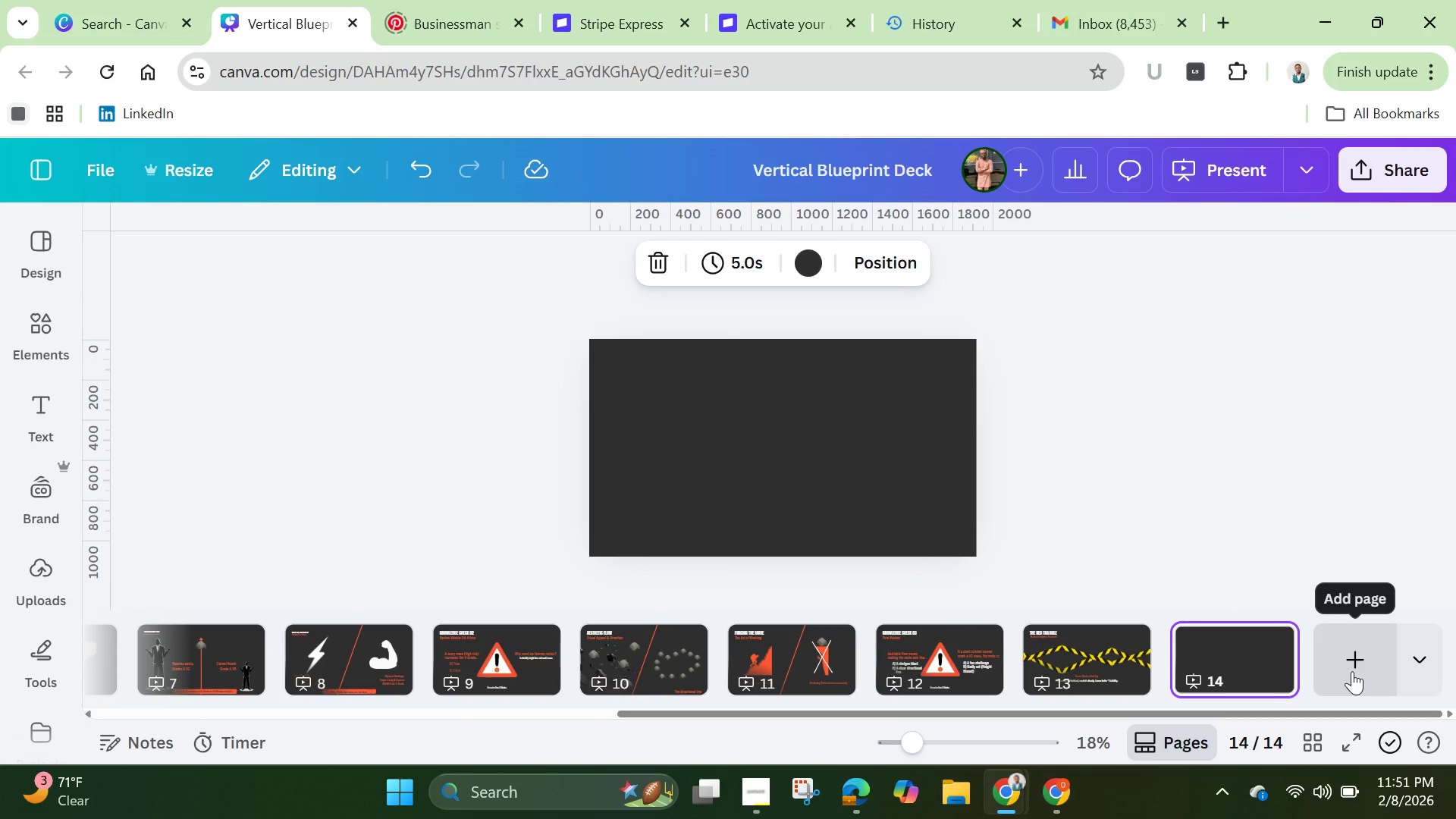 
left_click([1312, 739])
 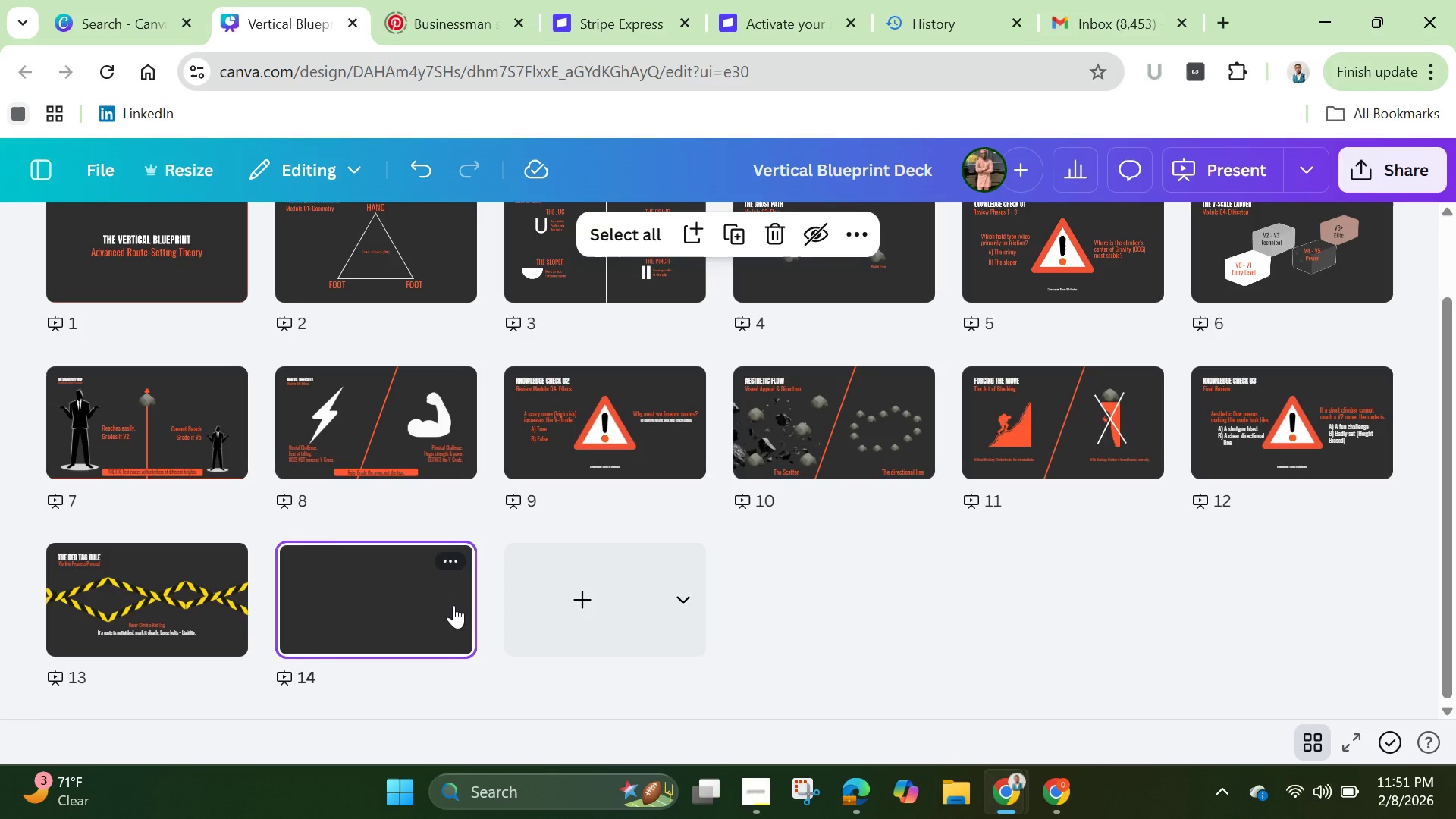 
wait(16.75)
 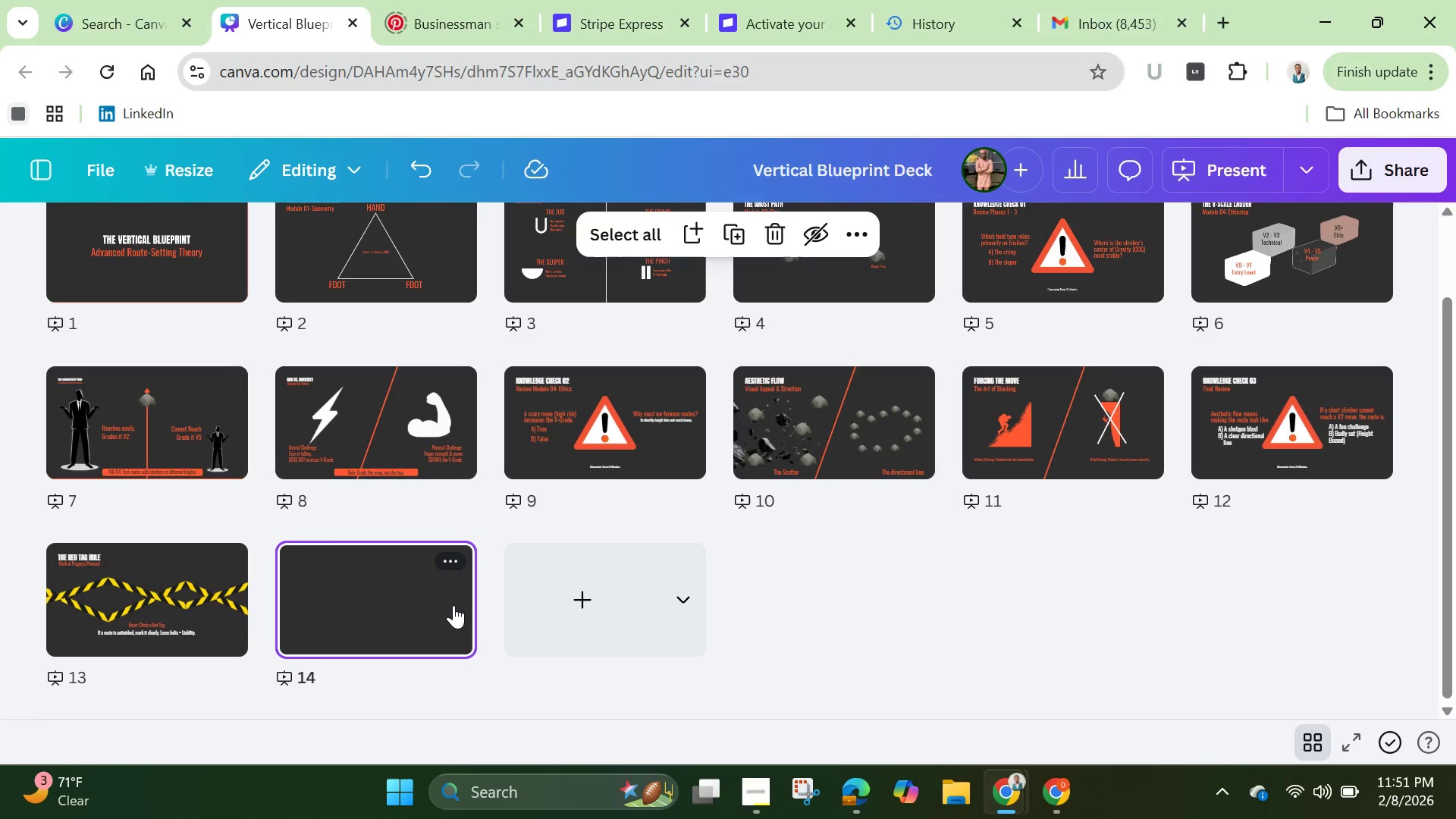 
left_click([413, 596])
 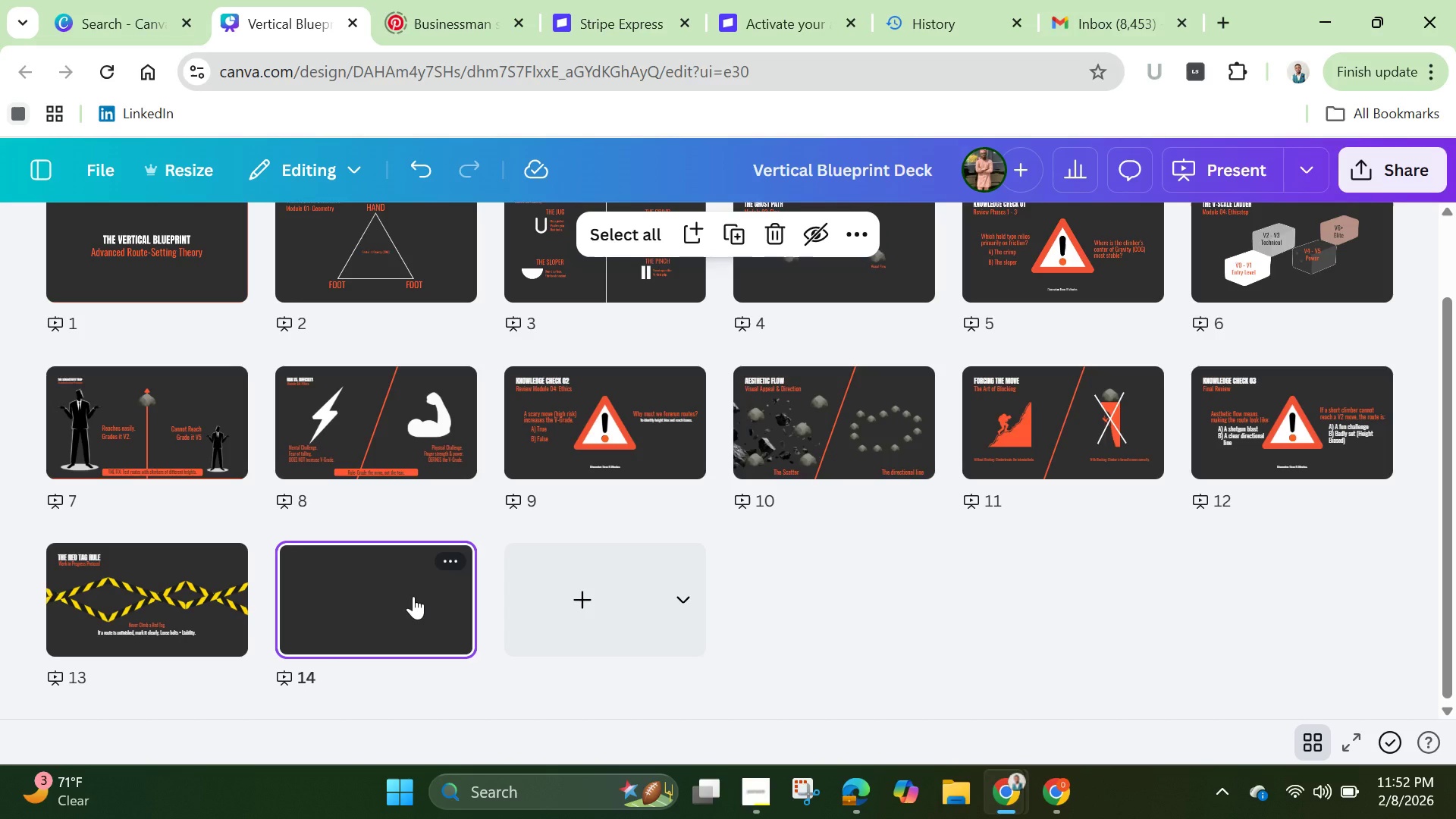 
wait(18.38)
 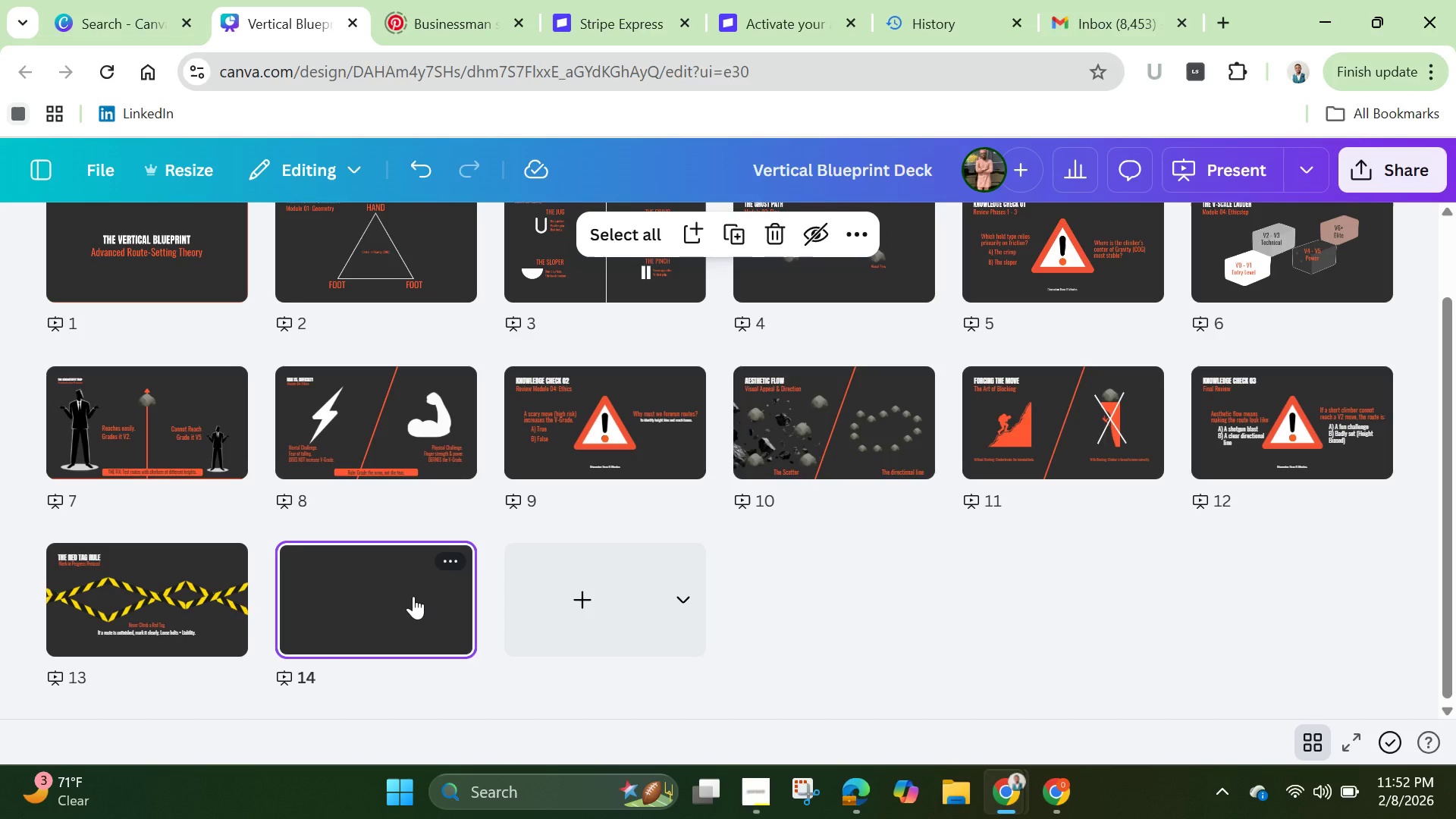 
double_click([346, 591])
 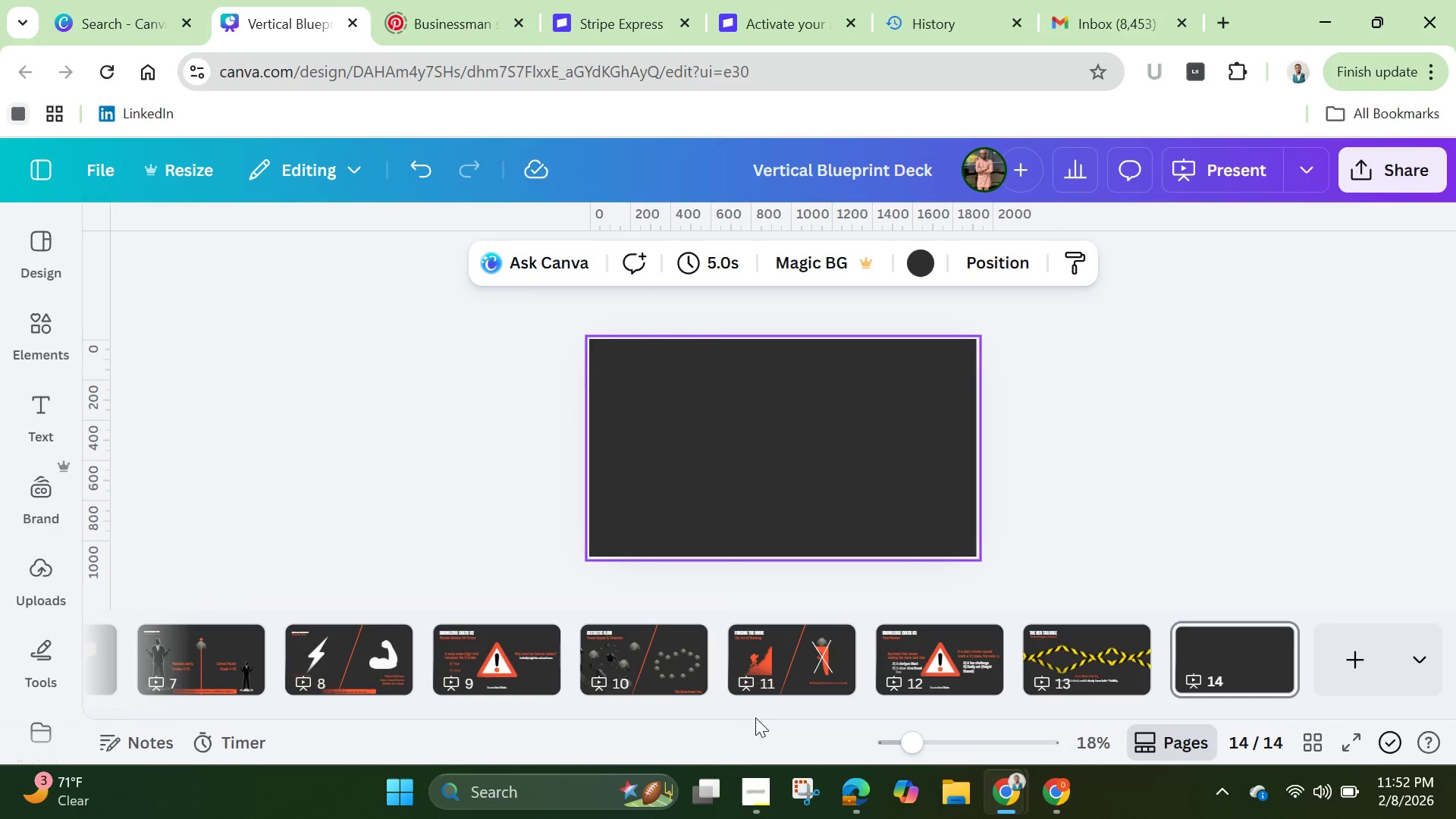 
left_click([1068, 648])
 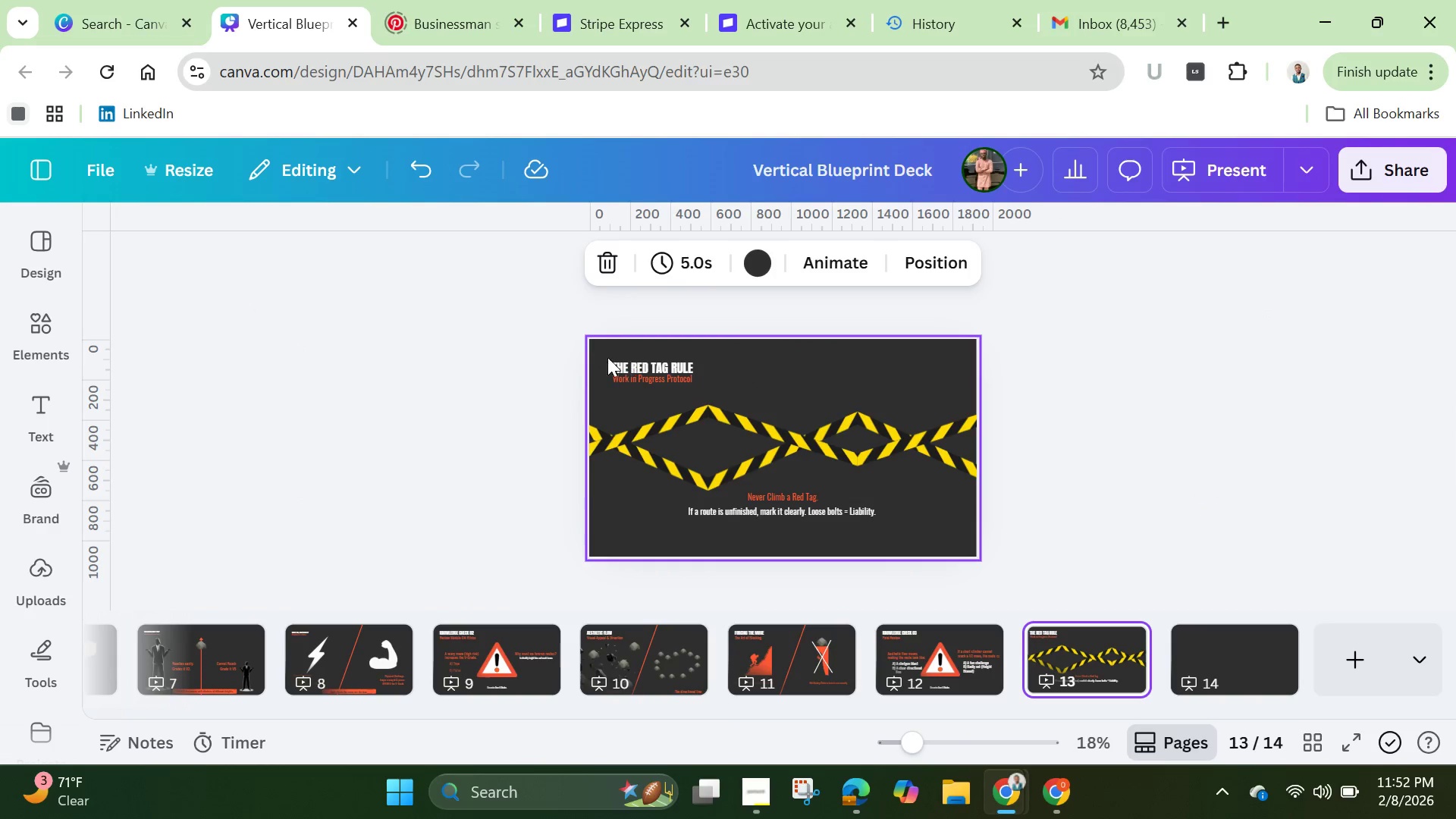 
left_click_drag(start_coordinate=[603, 357], to_coordinate=[638, 382])
 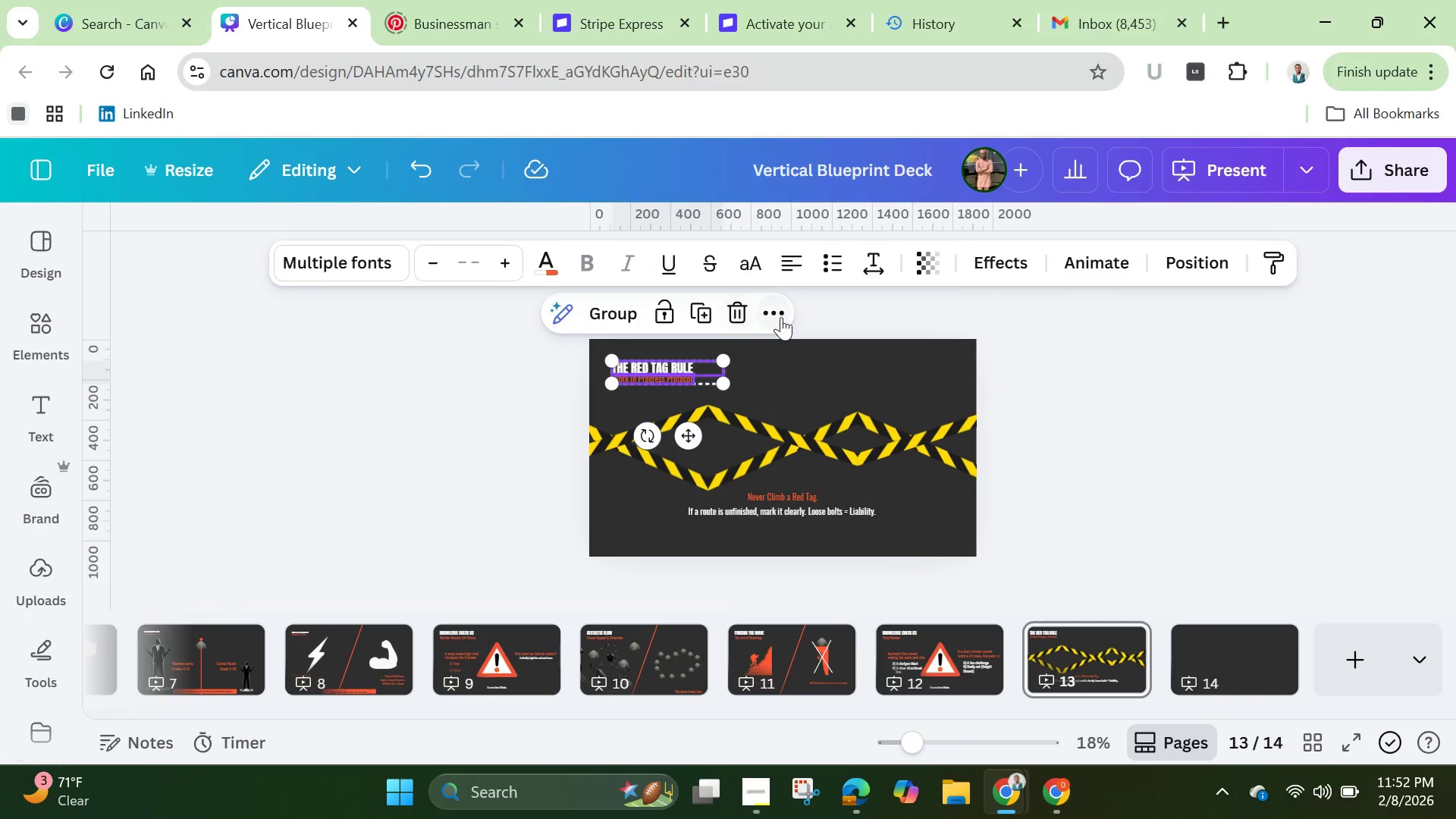 
left_click([787, 312])
 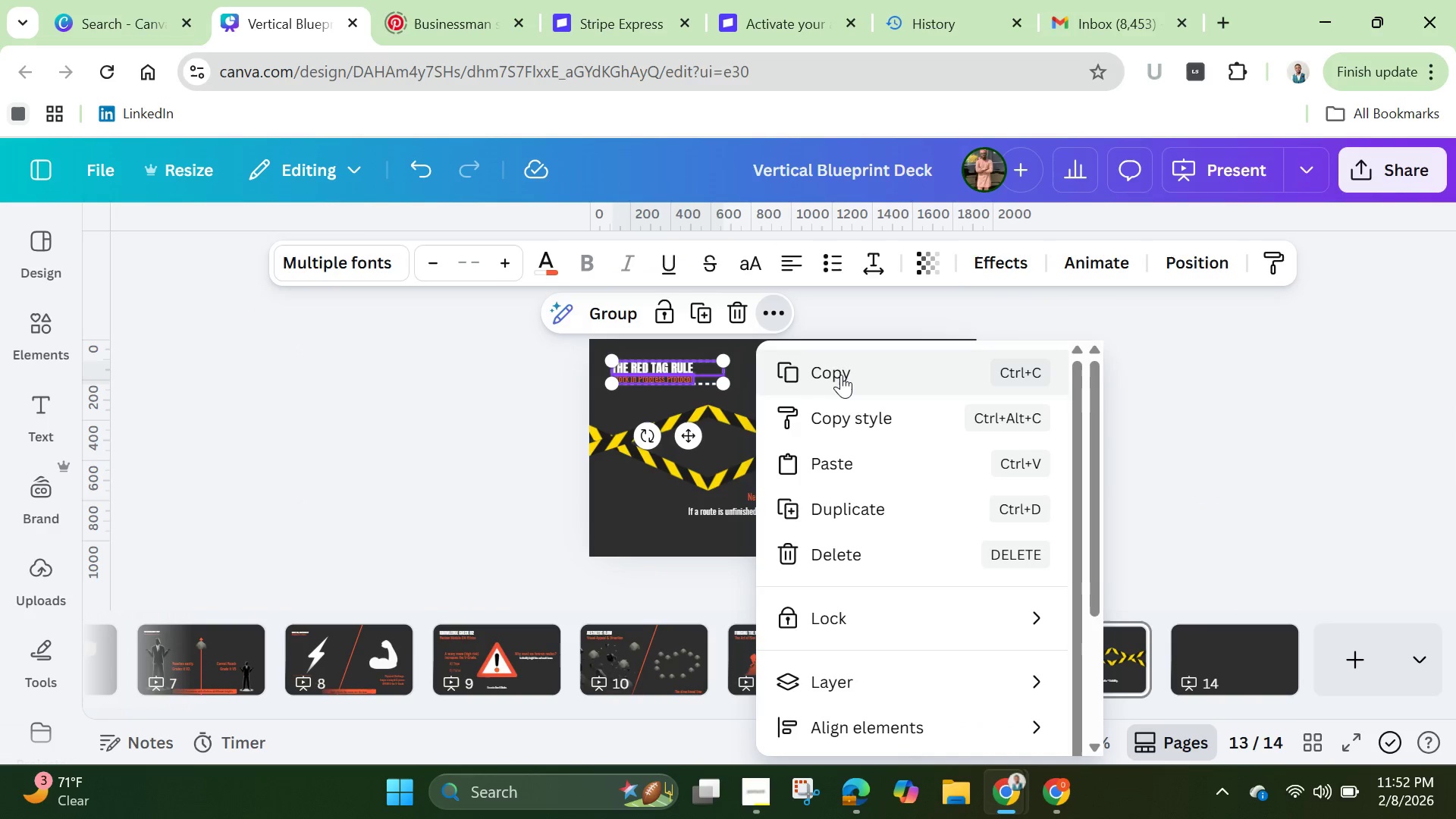 
left_click([841, 375])
 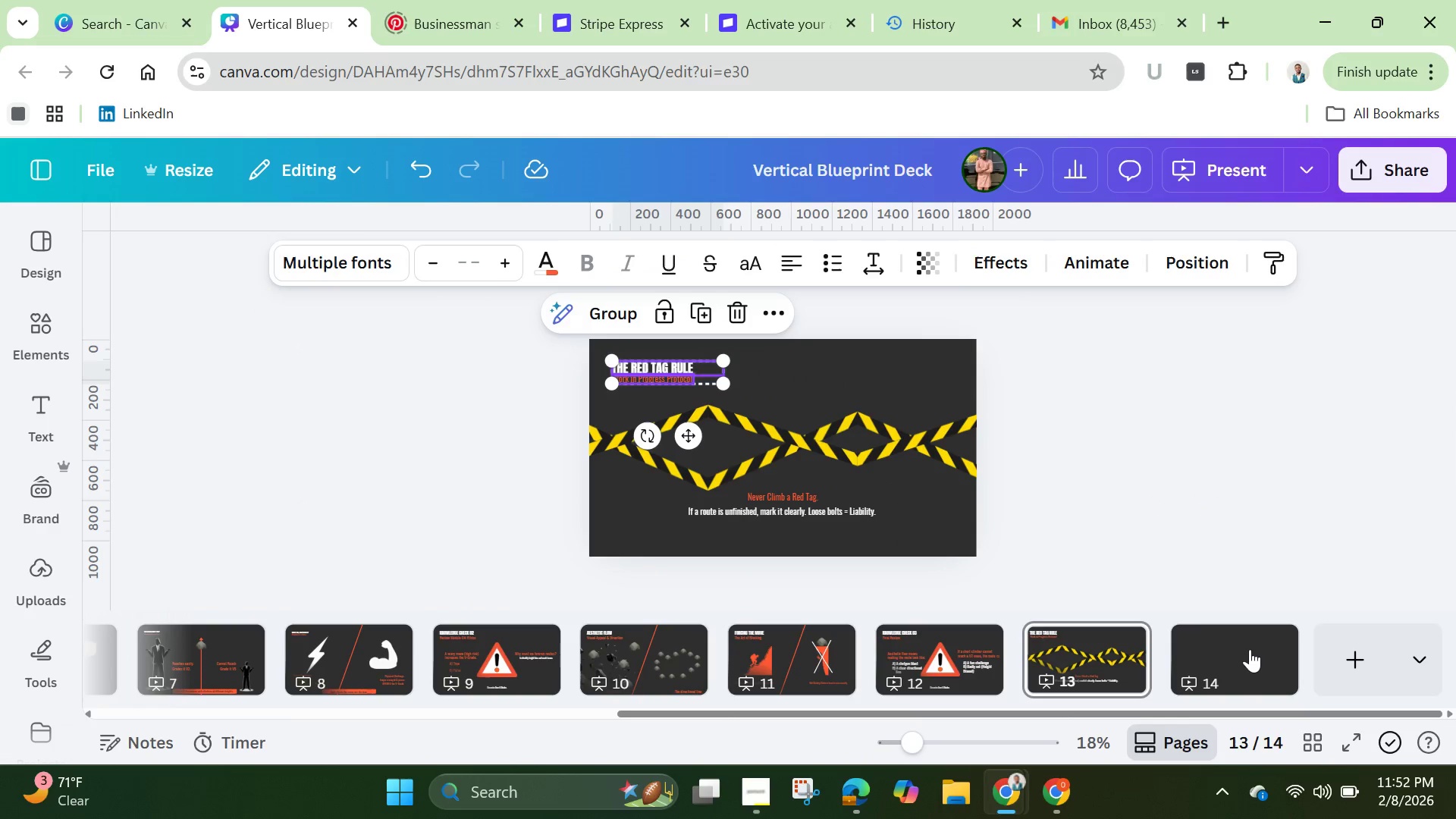 
left_click([1250, 648])
 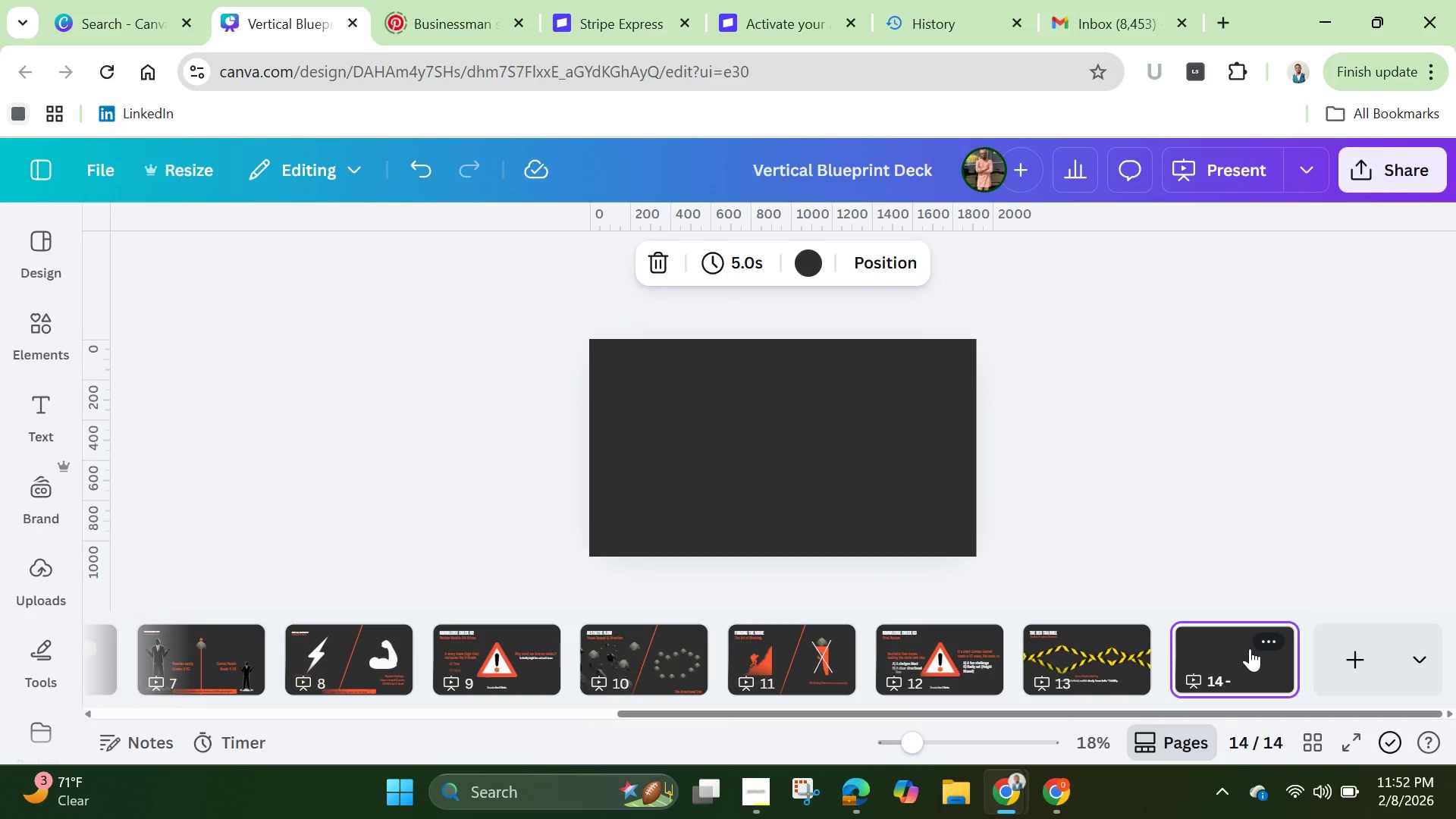 
key(Control+V)
 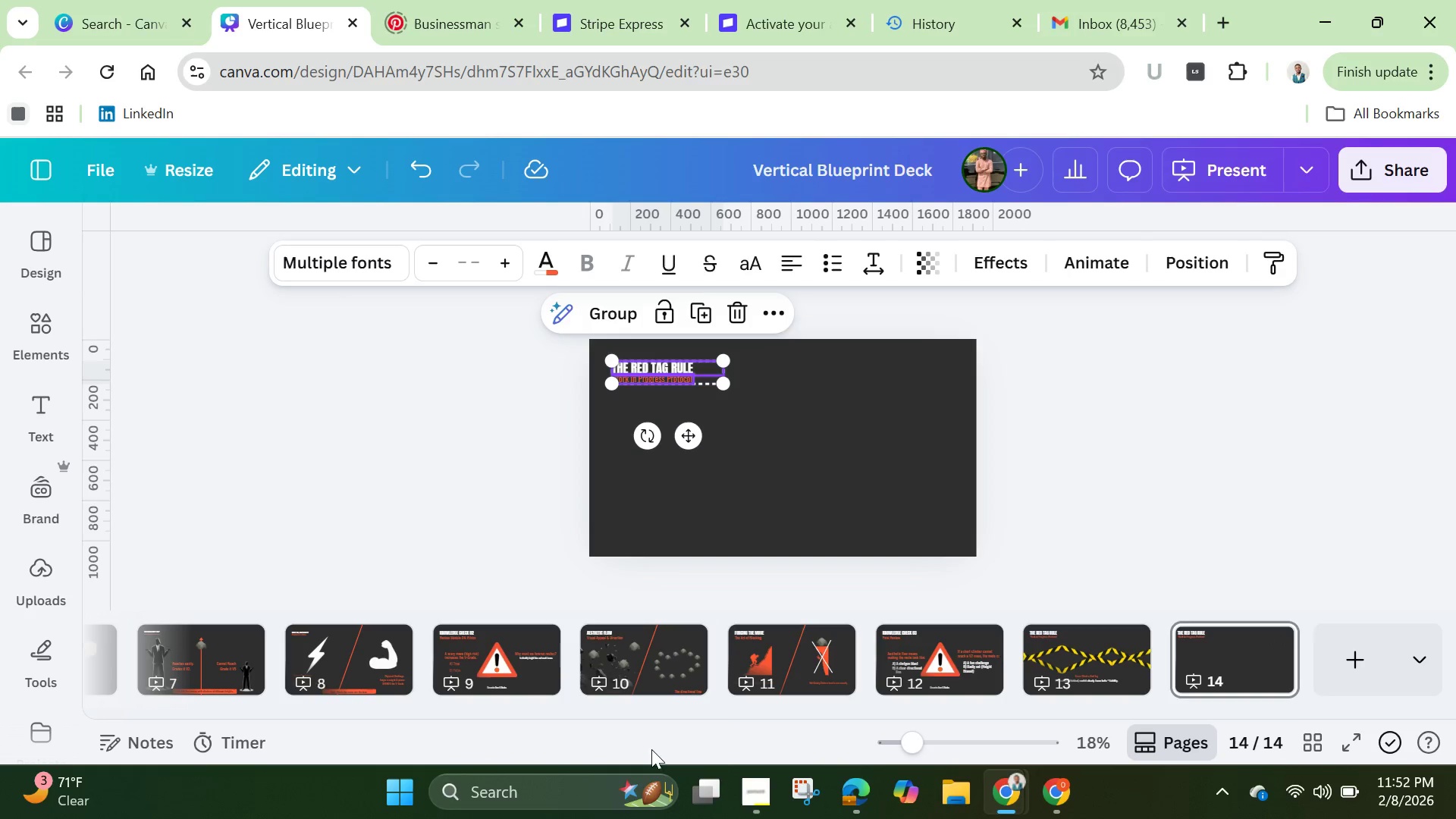 
wait(7.47)
 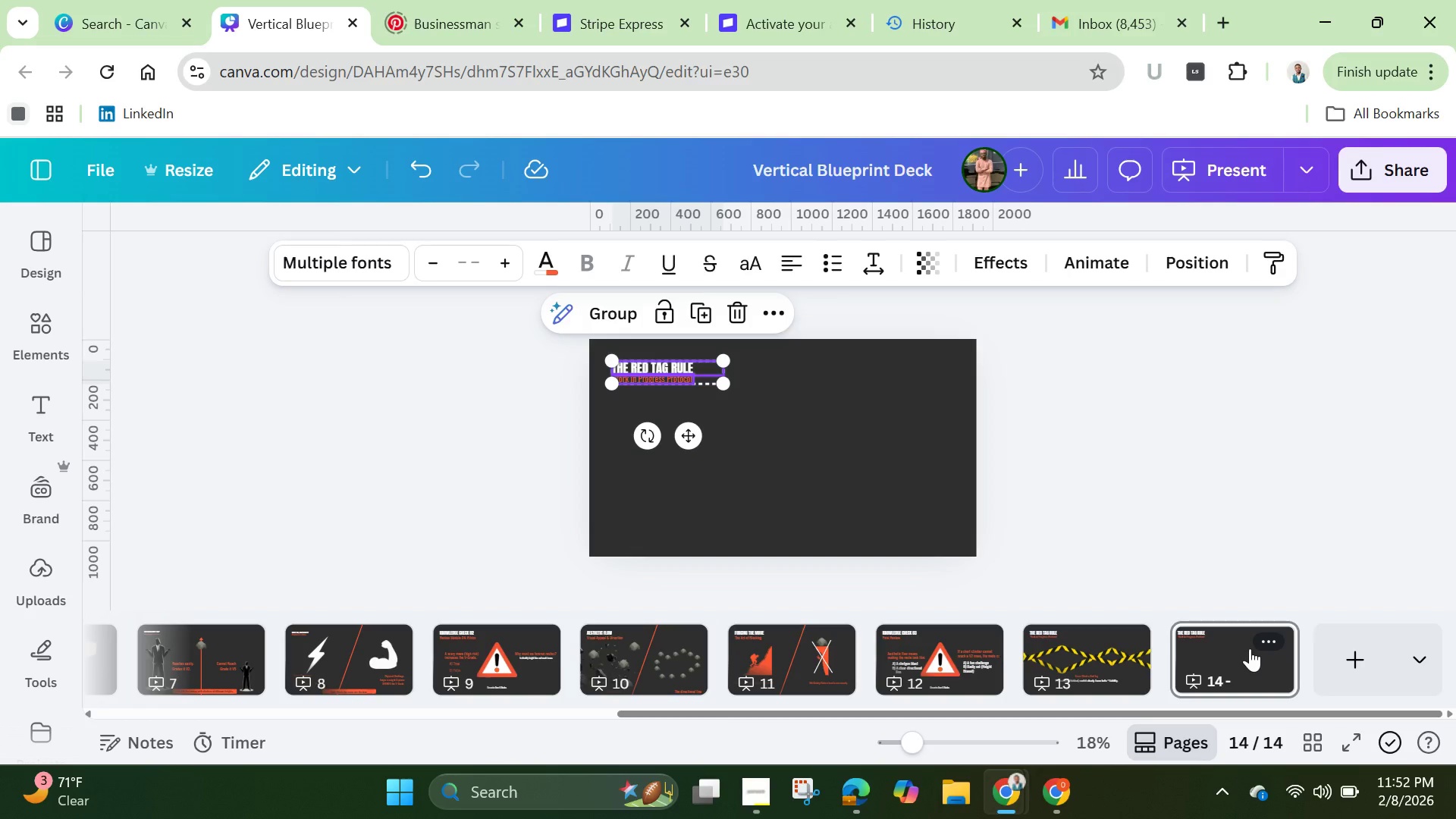 
left_click_drag(start_coordinate=[915, 739], to_coordinate=[948, 747])
 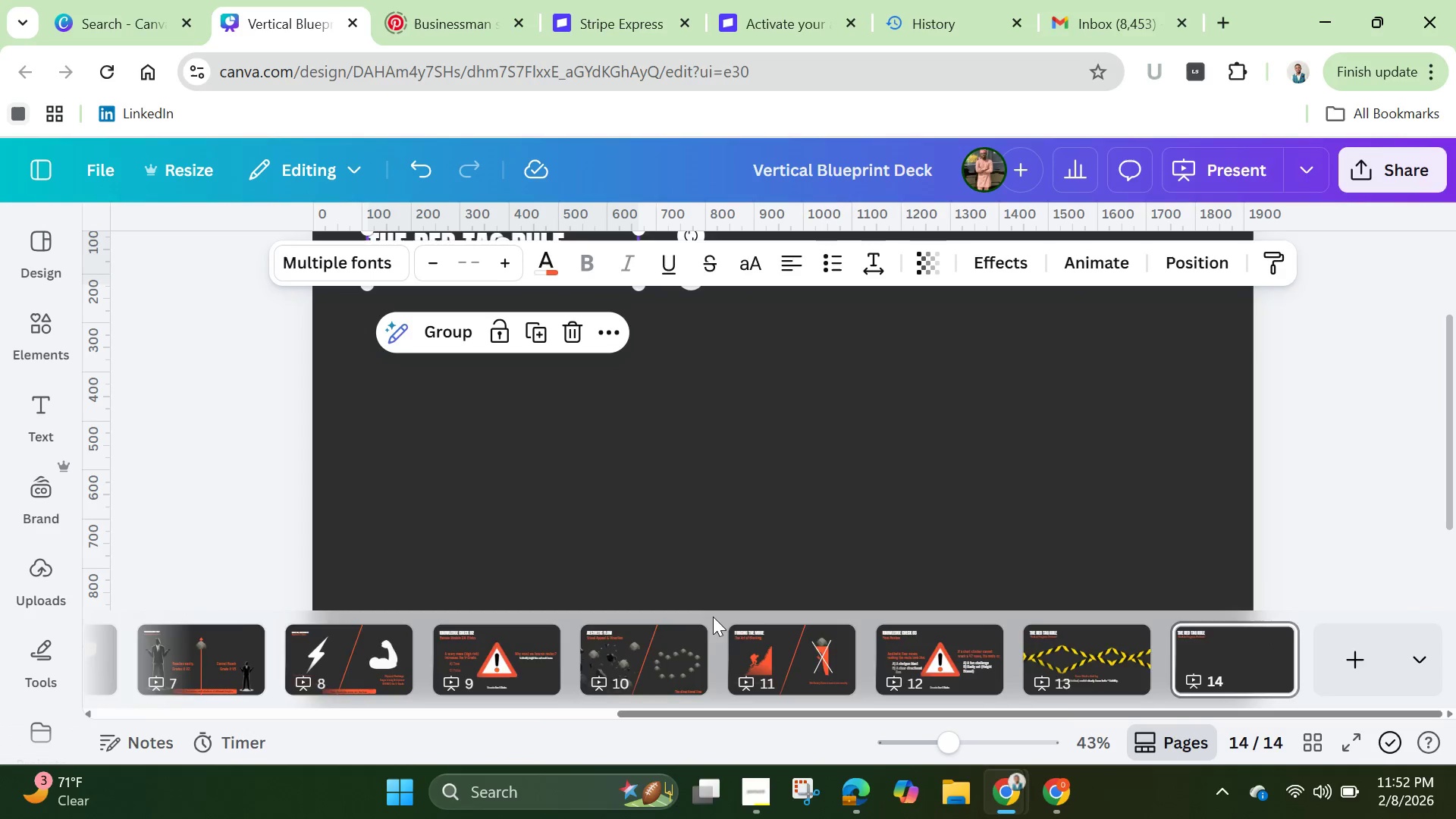 
scroll: coordinate [695, 359], scroll_direction: up, amount: 6.0
 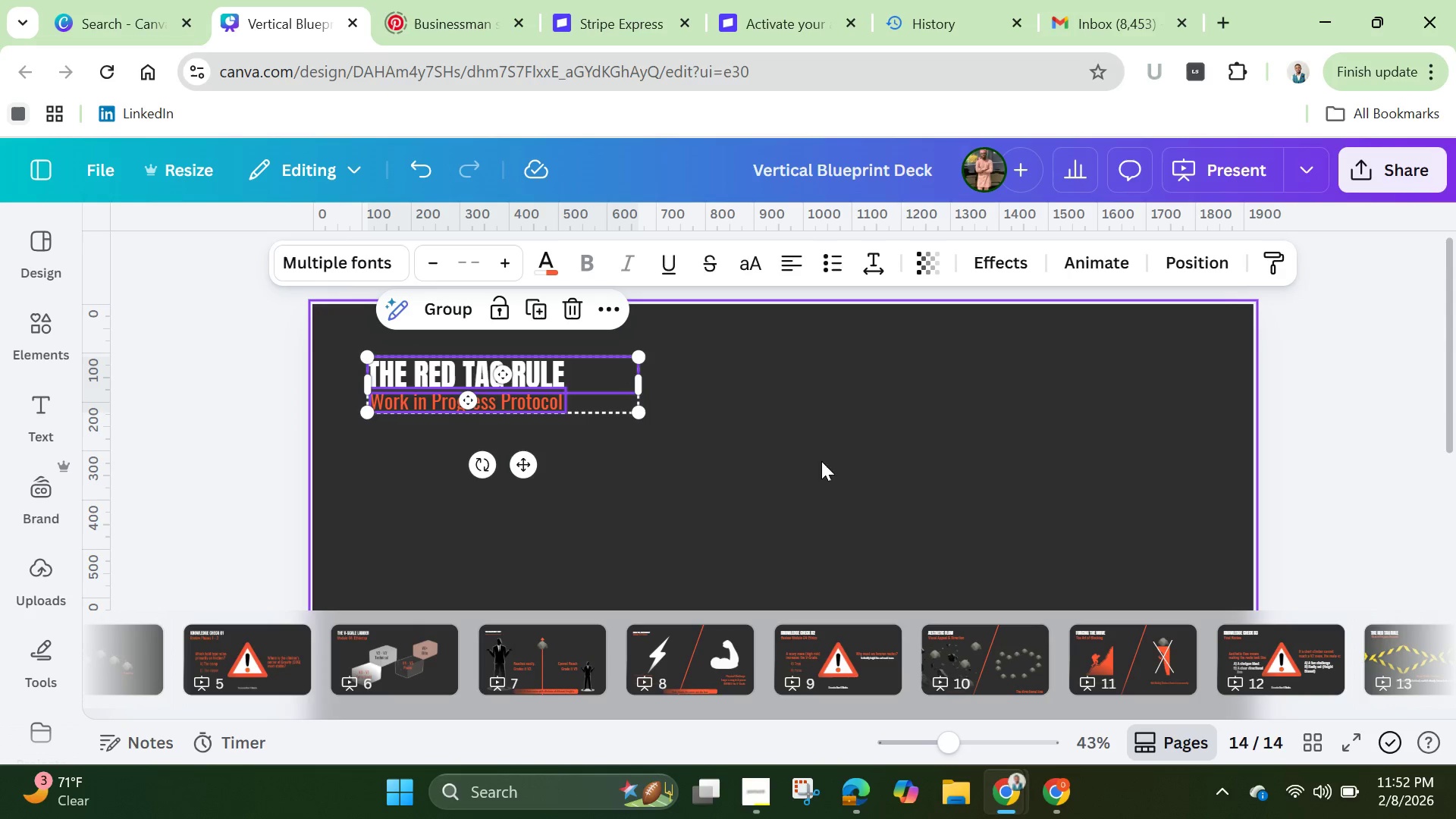 
left_click([832, 477])
 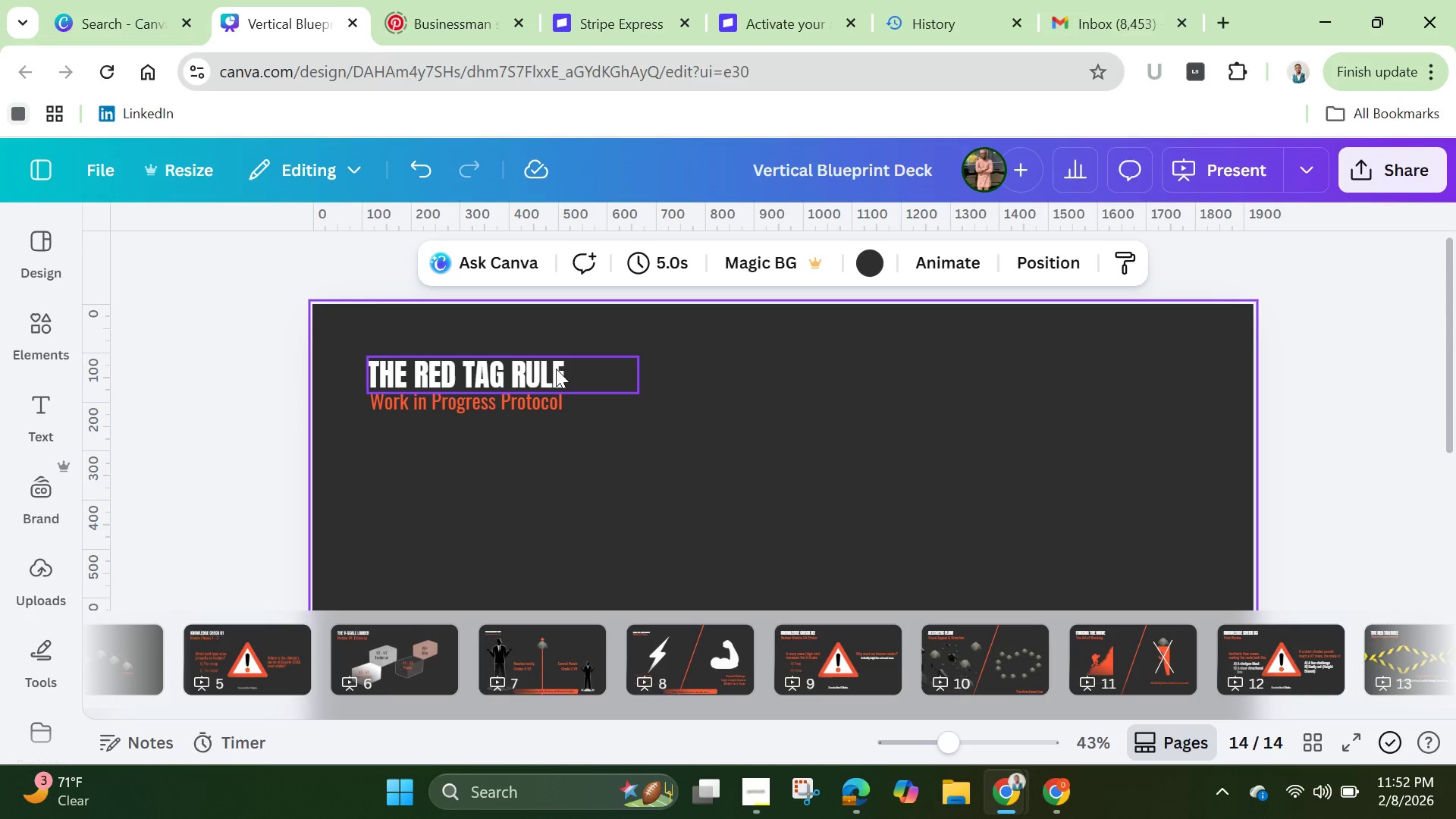 
left_click([557, 375])
 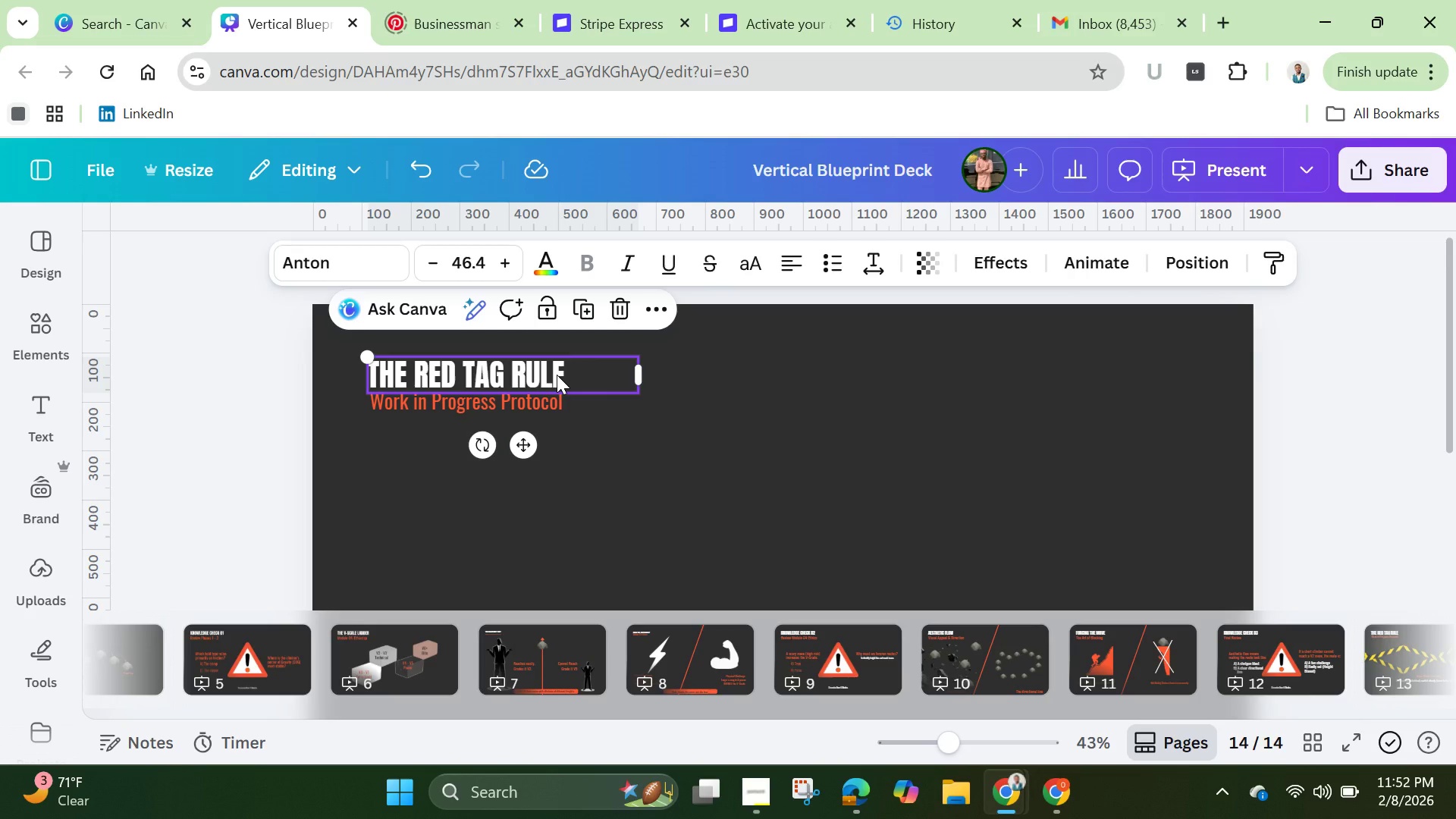 
left_click([557, 375])
 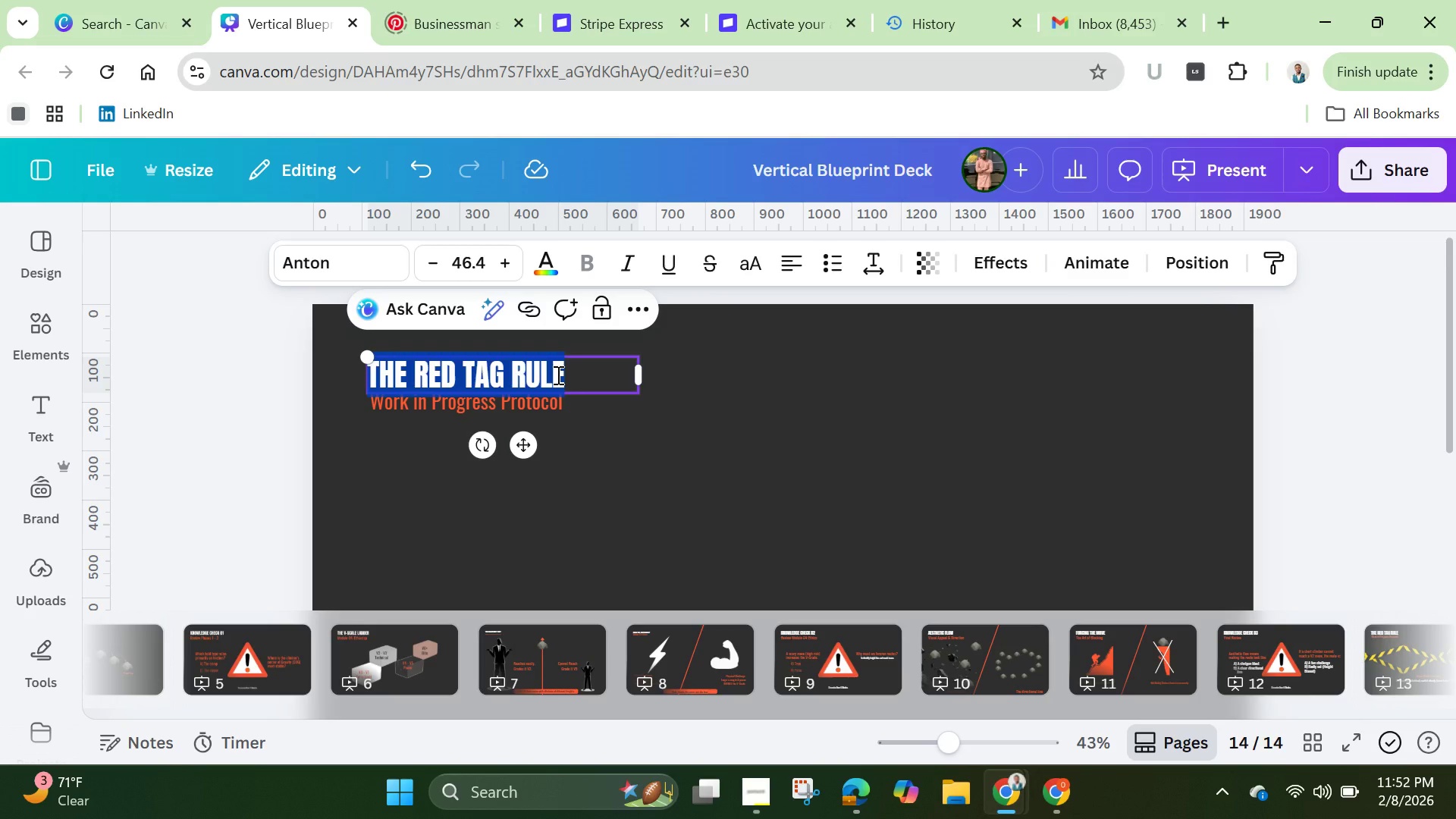 
key(Backspace)
type(THE SETTER")
key(Backspace)
type('S CODE)
 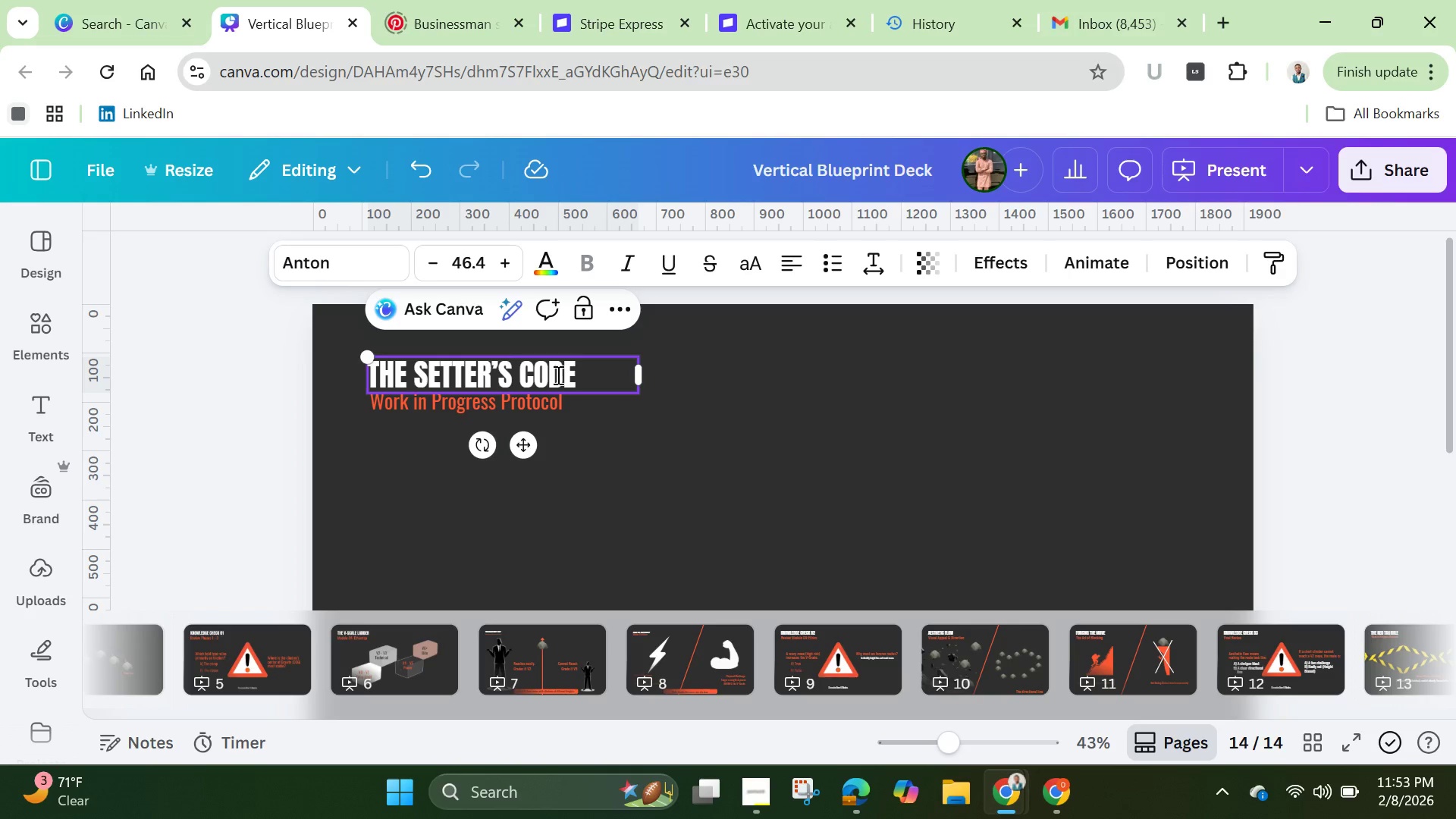 
left_click([576, 438])
 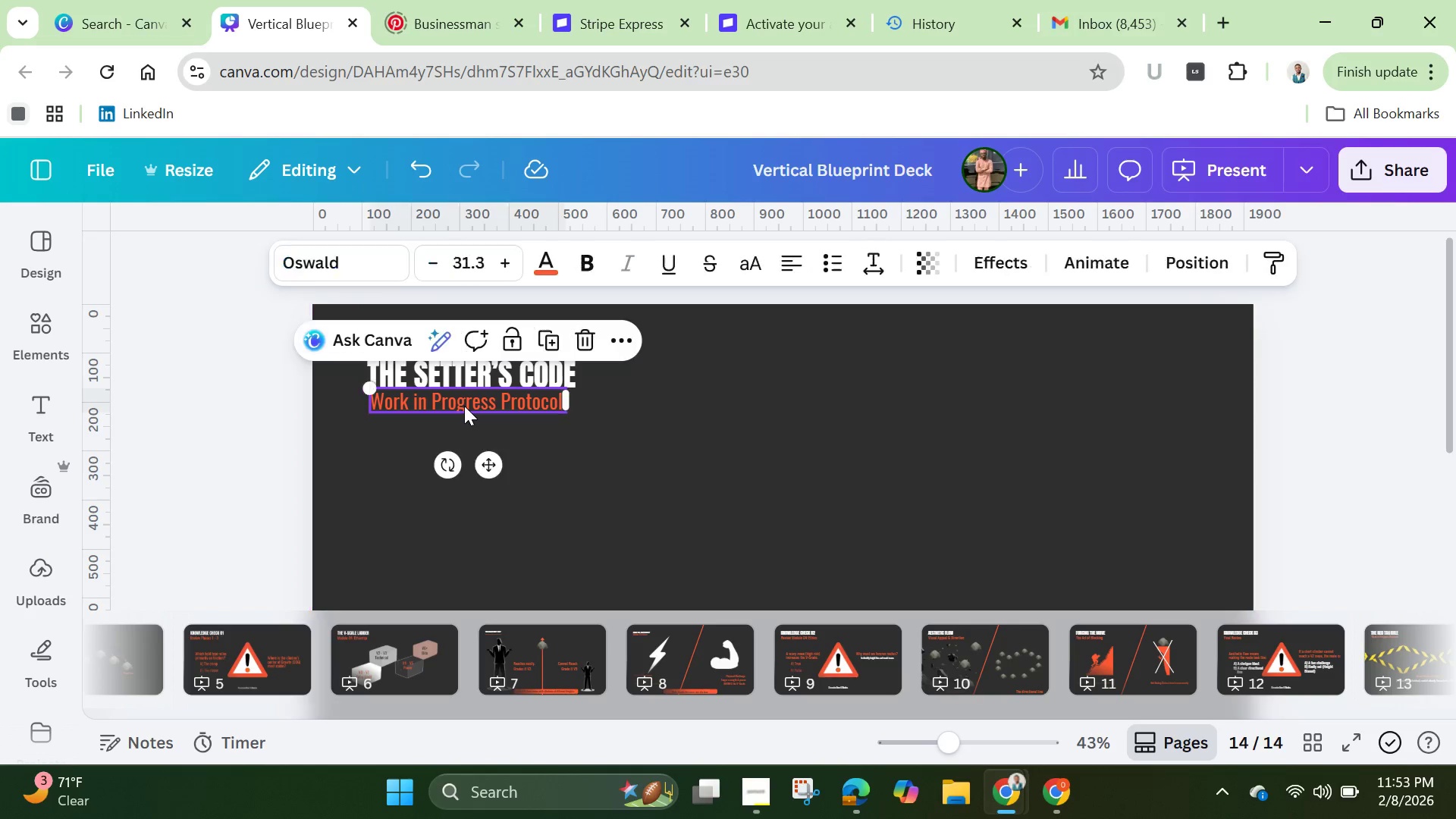 
double_click([464, 406])
 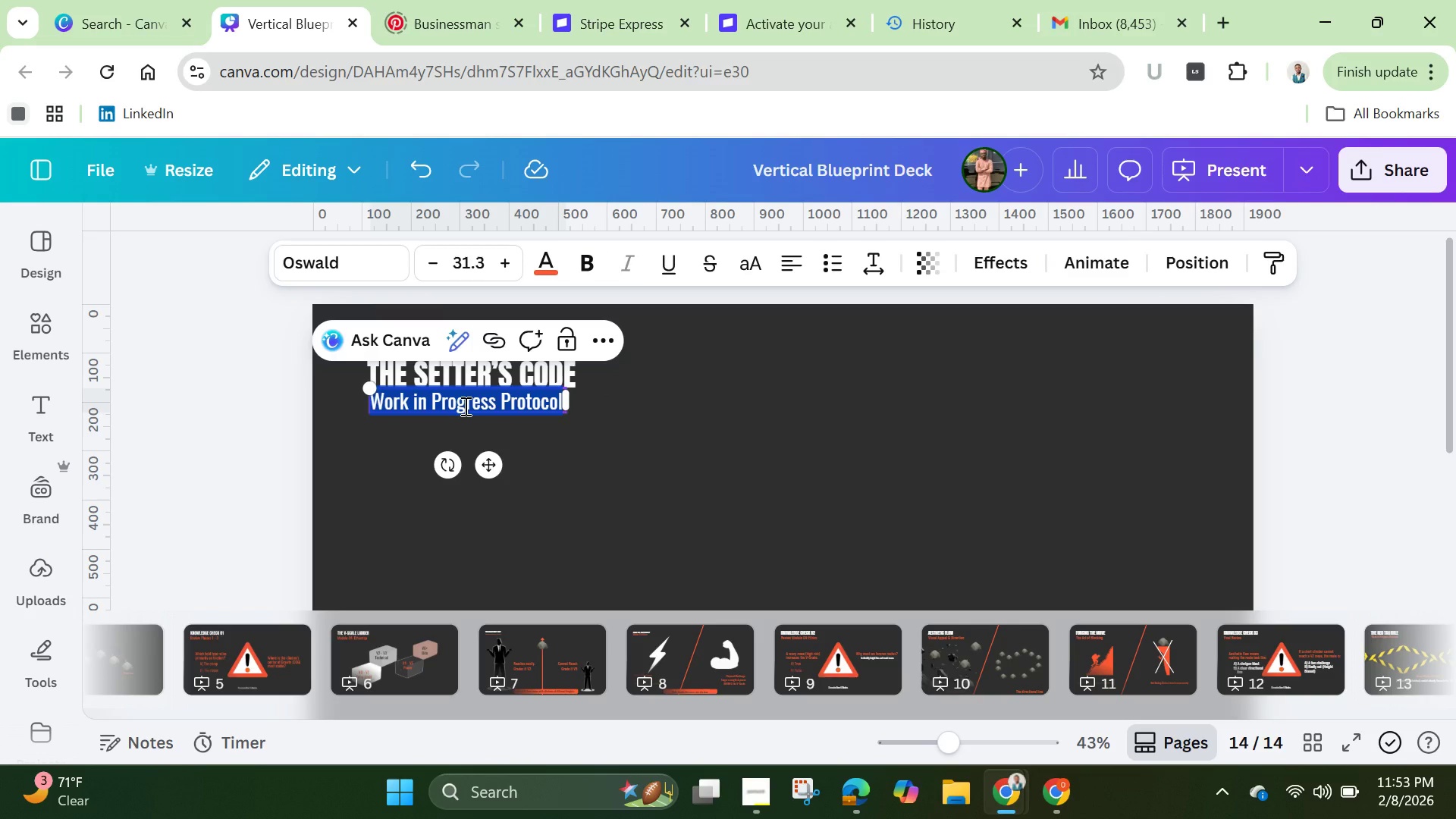 
key(Backspace)
type(COr)
key(Backspace)
key(Backspace)
type(ore )
 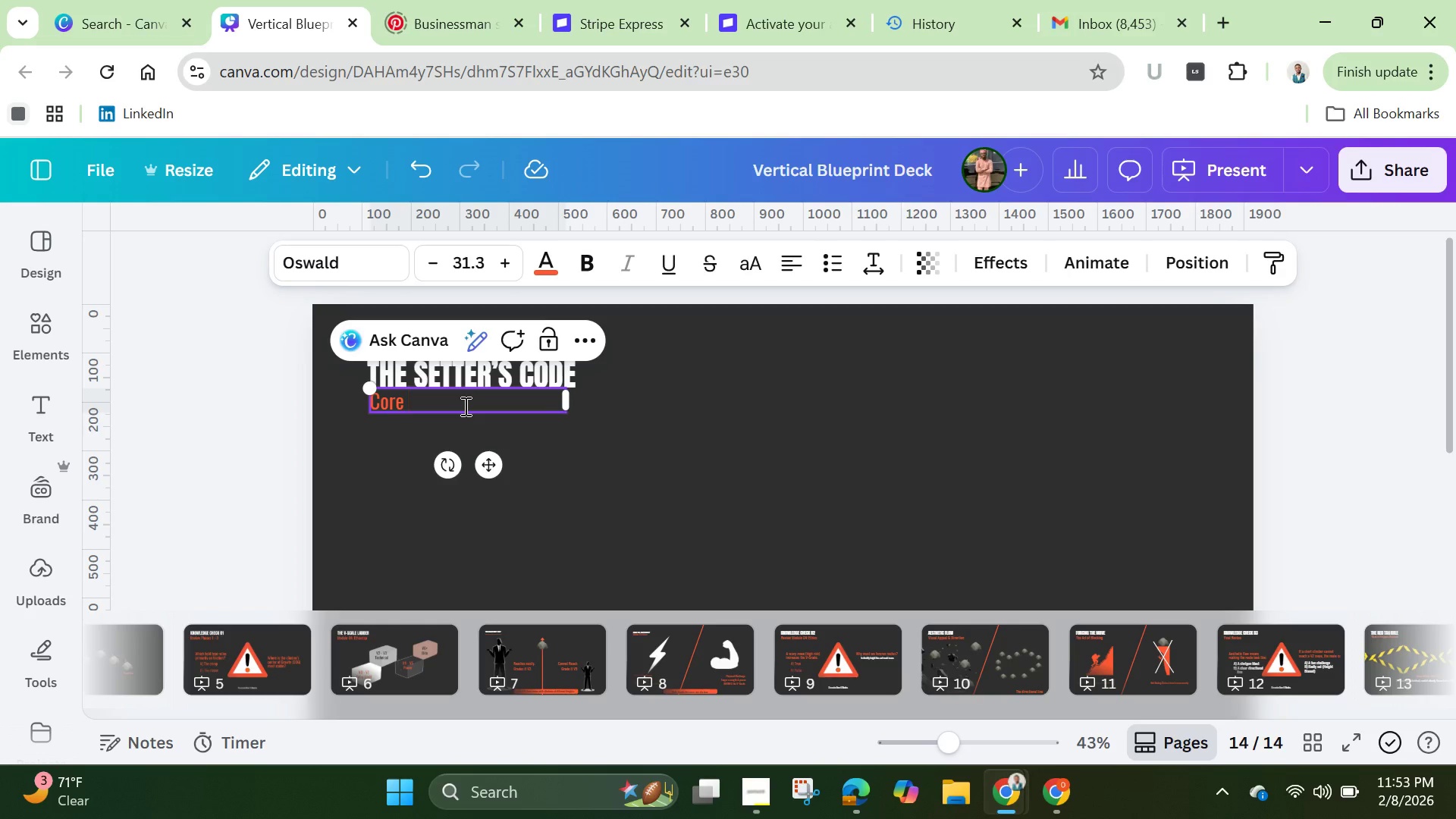 
wait(6.19)
 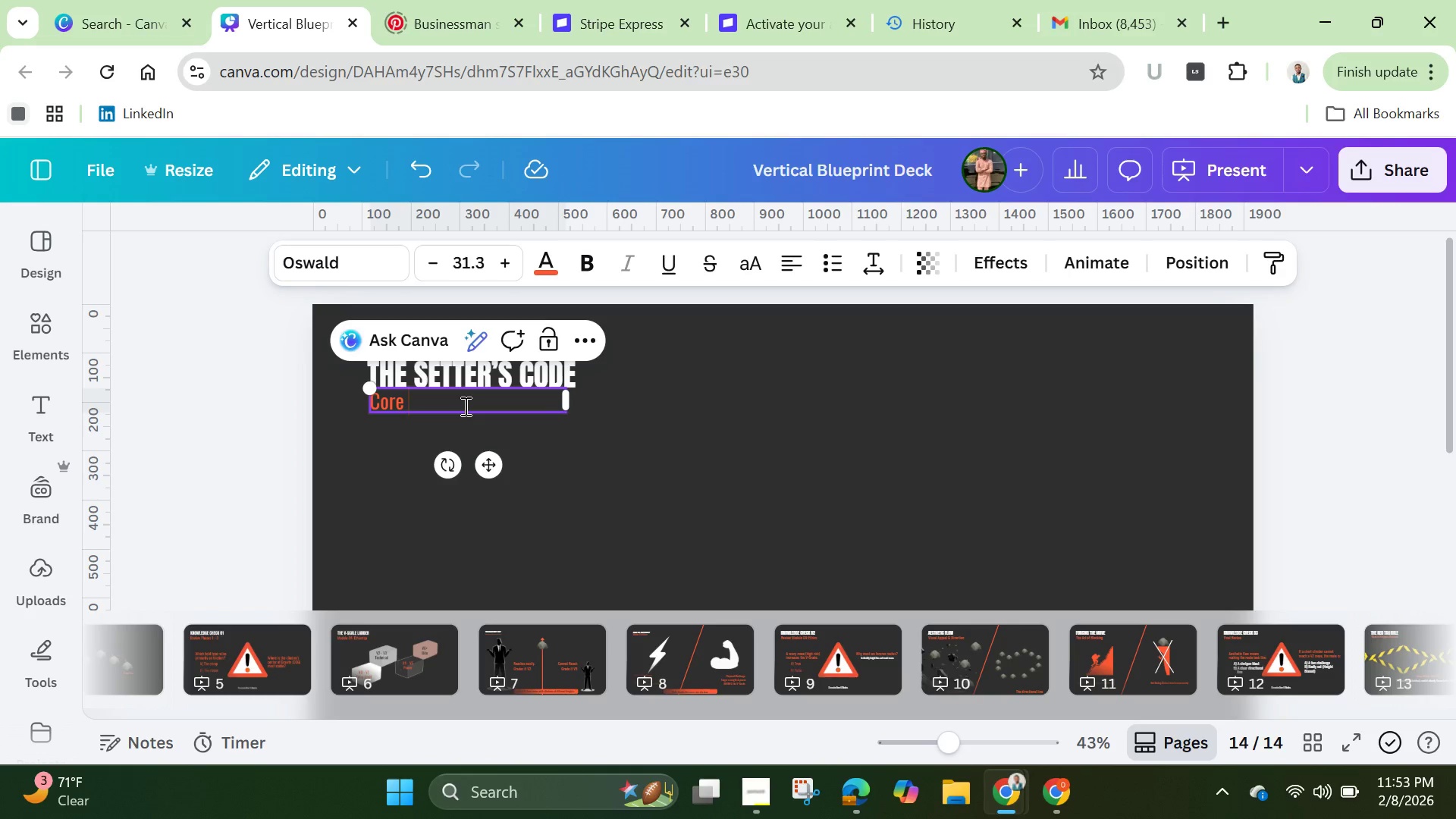 
type(Pr)
 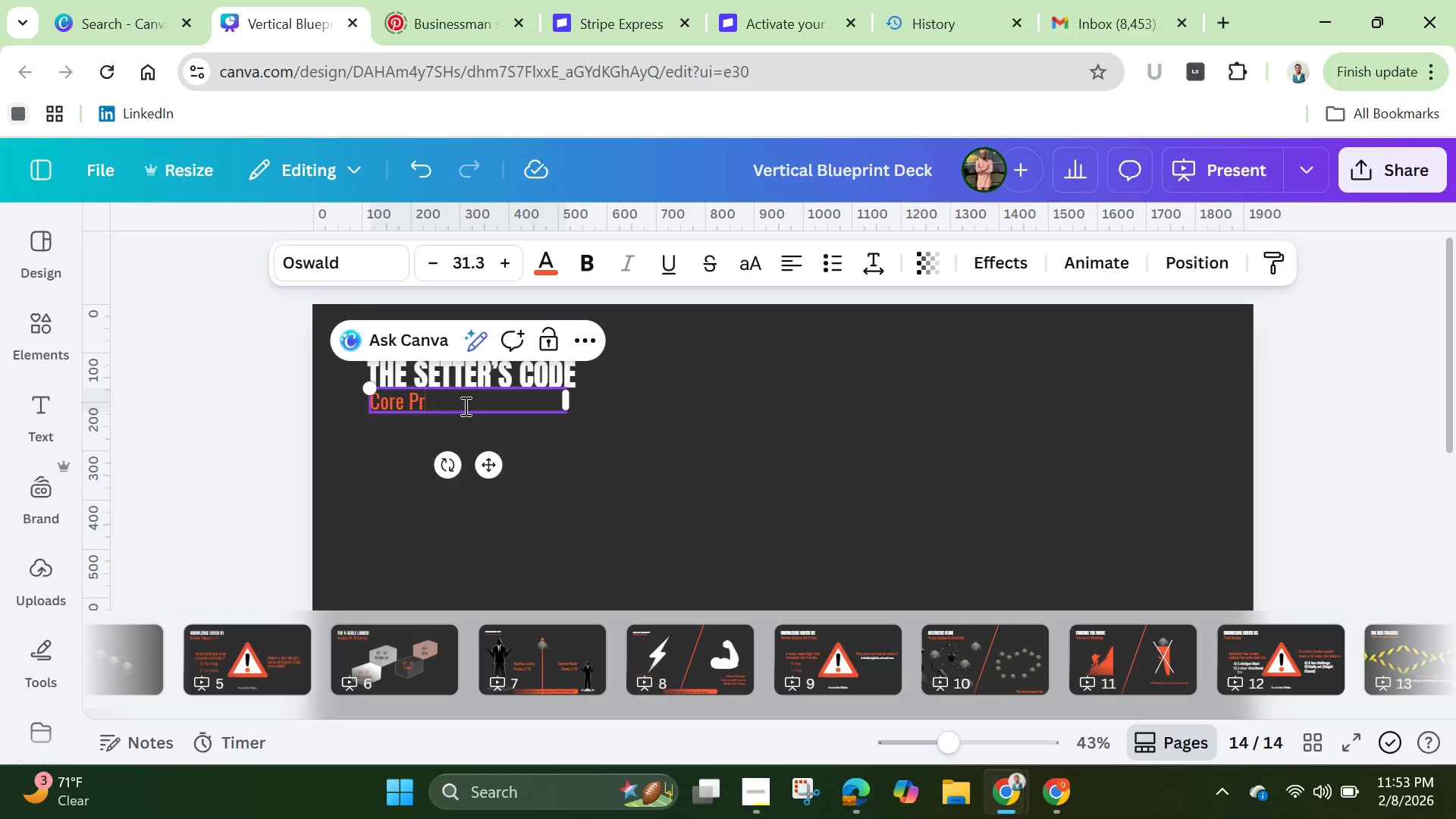 
wait(6.05)
 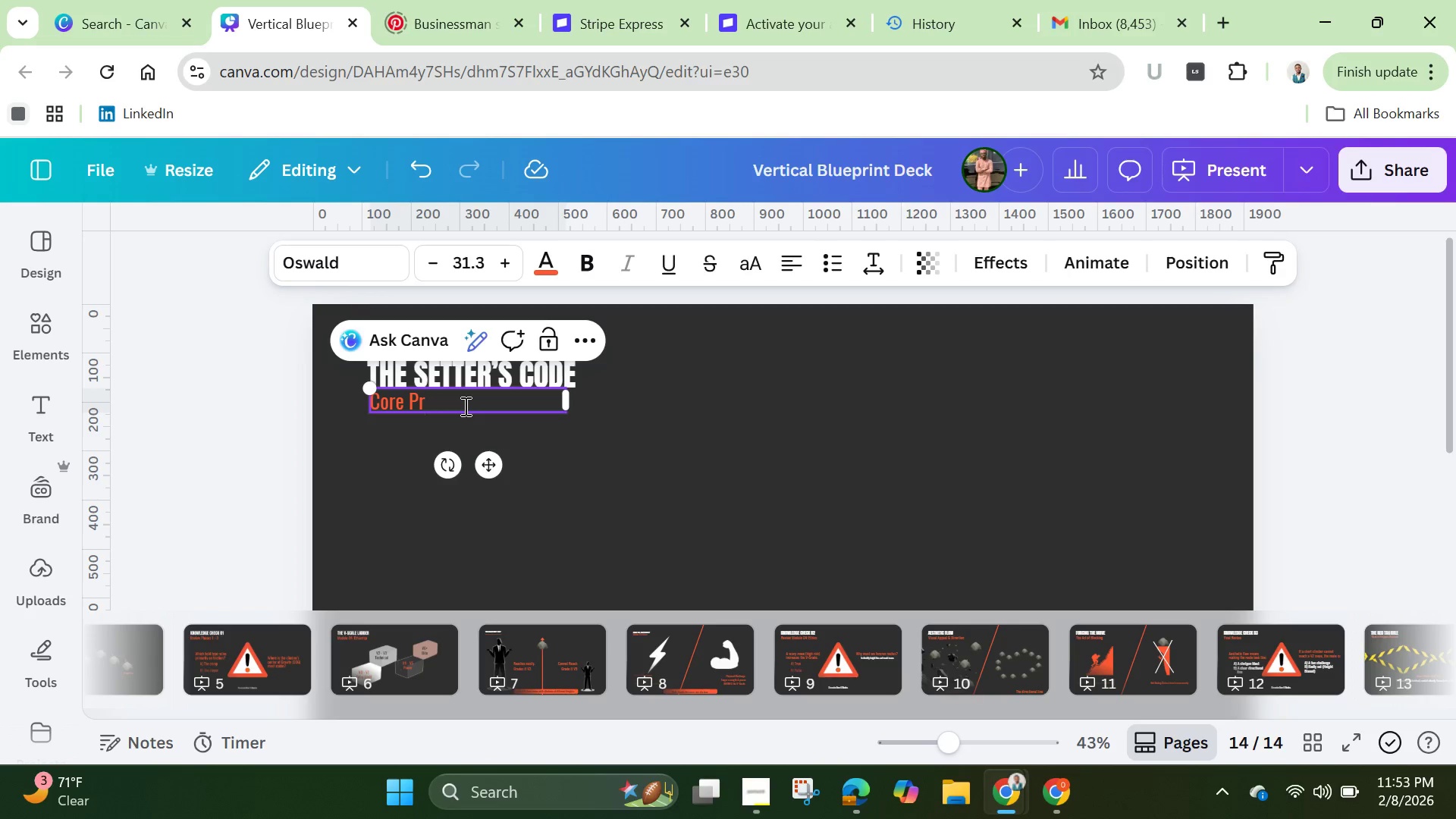 
type(inciples)
 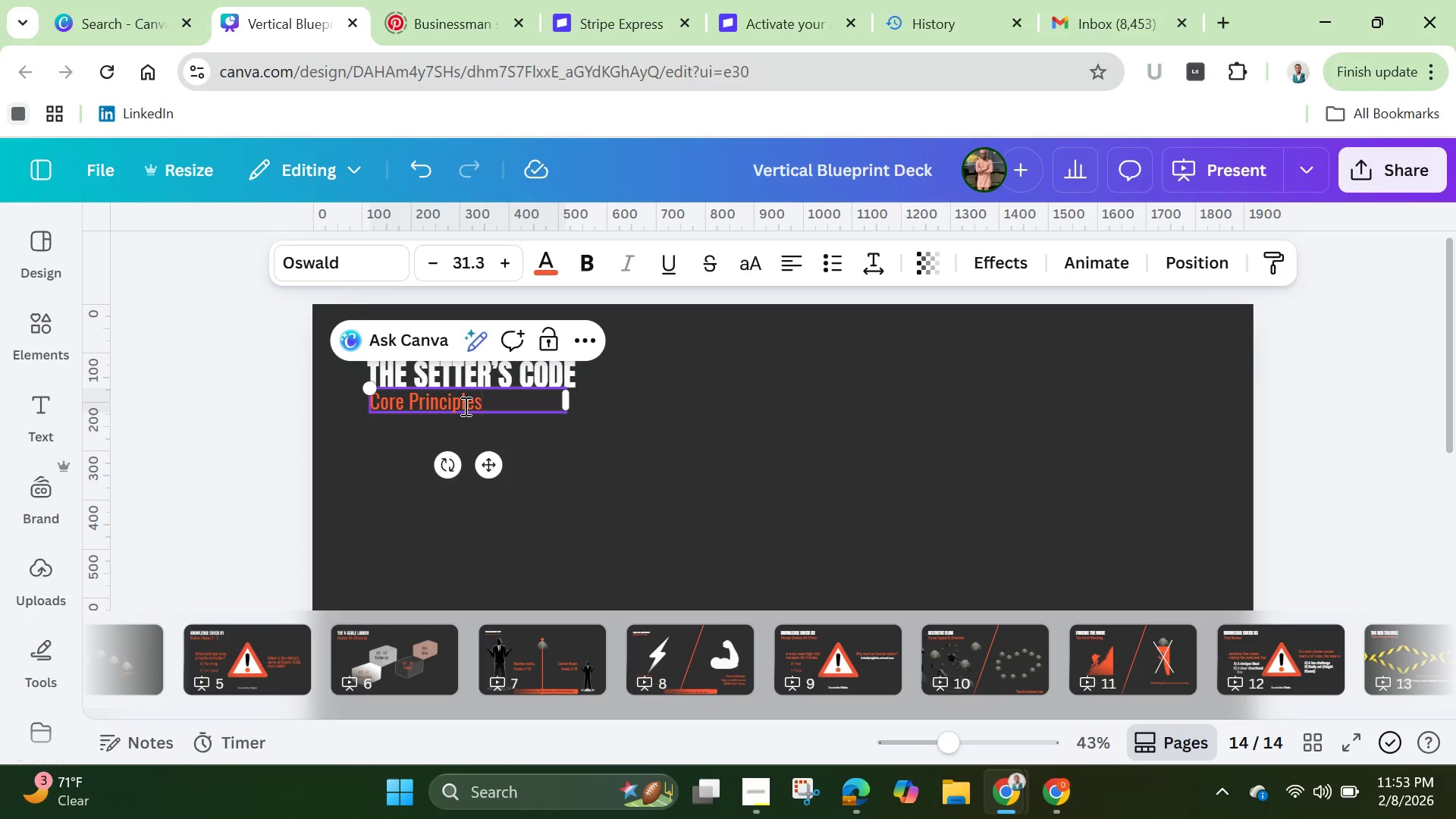 
wait(25.17)
 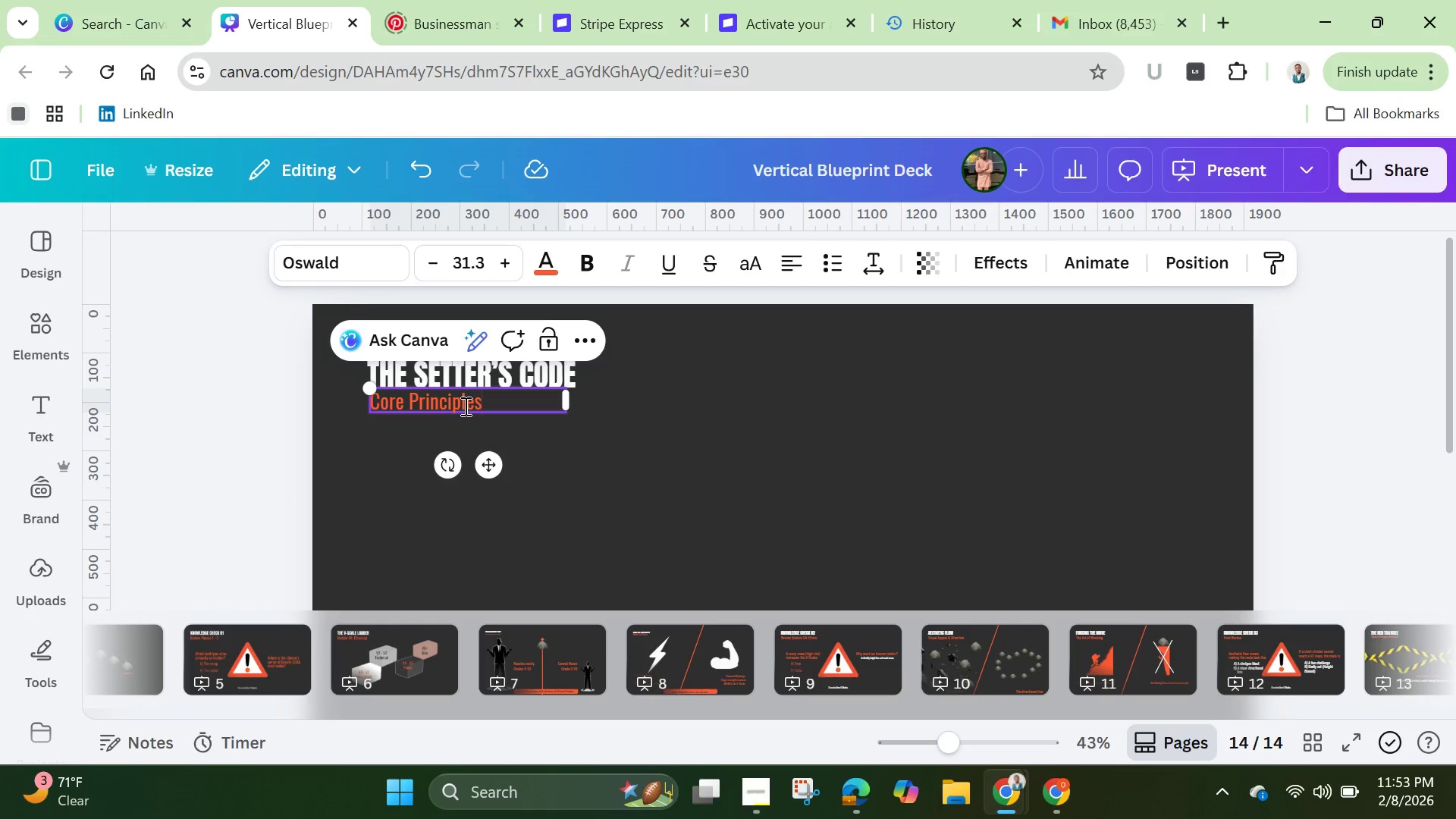 
left_click([1313, 739])
 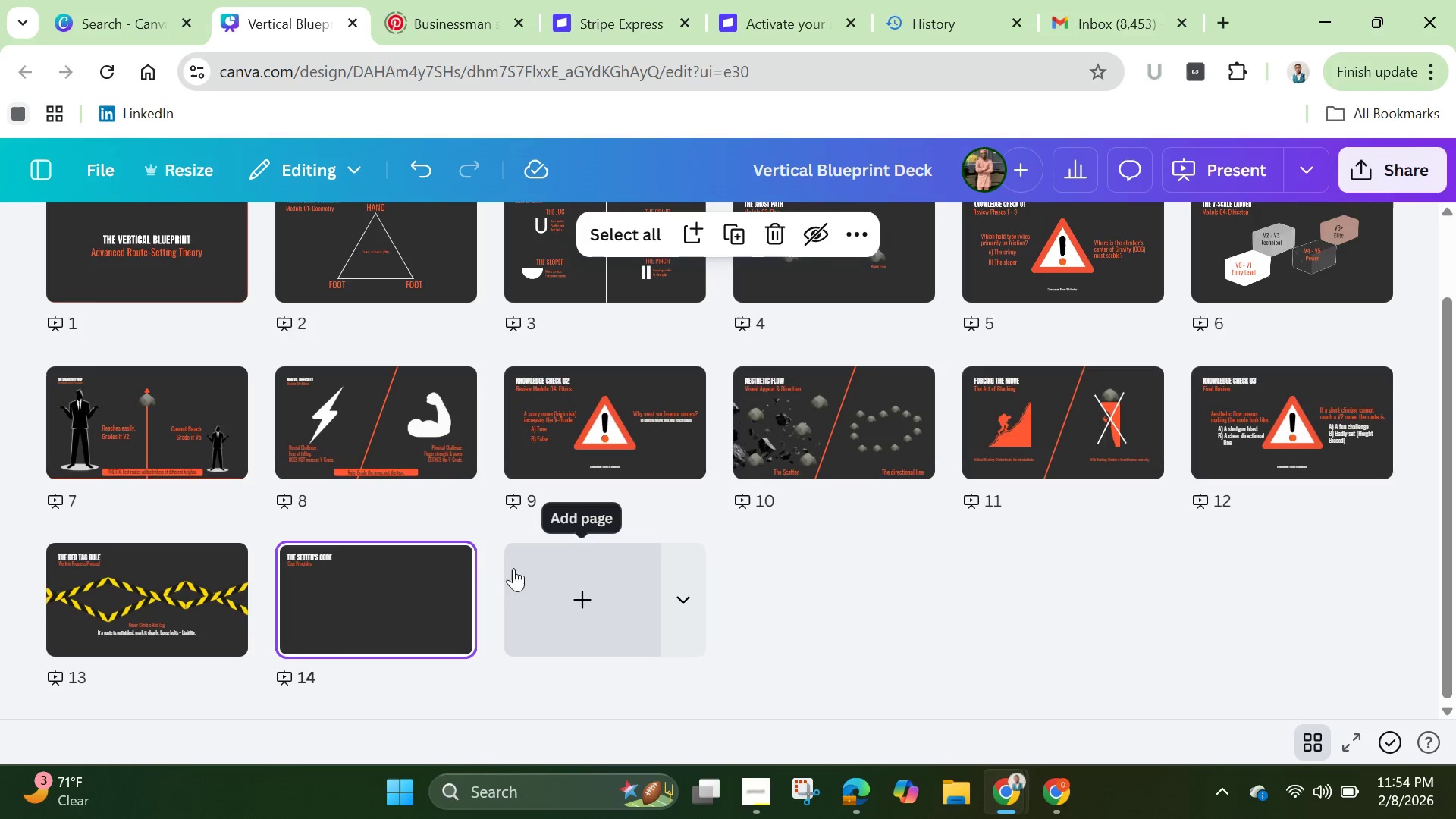 
scroll: coordinate [379, 287], scroll_direction: up, amount: 3.0
 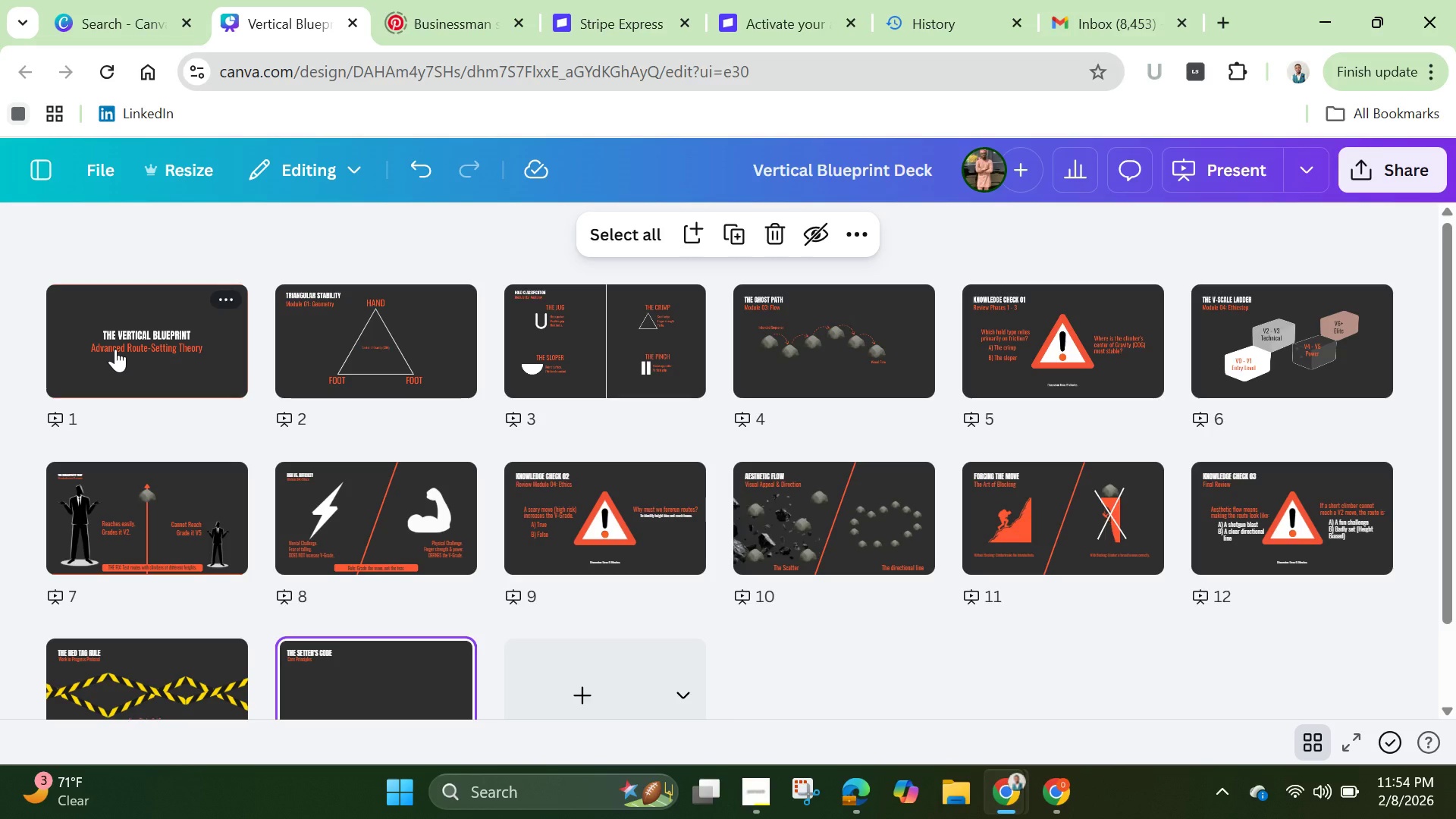 
wait(28.96)
 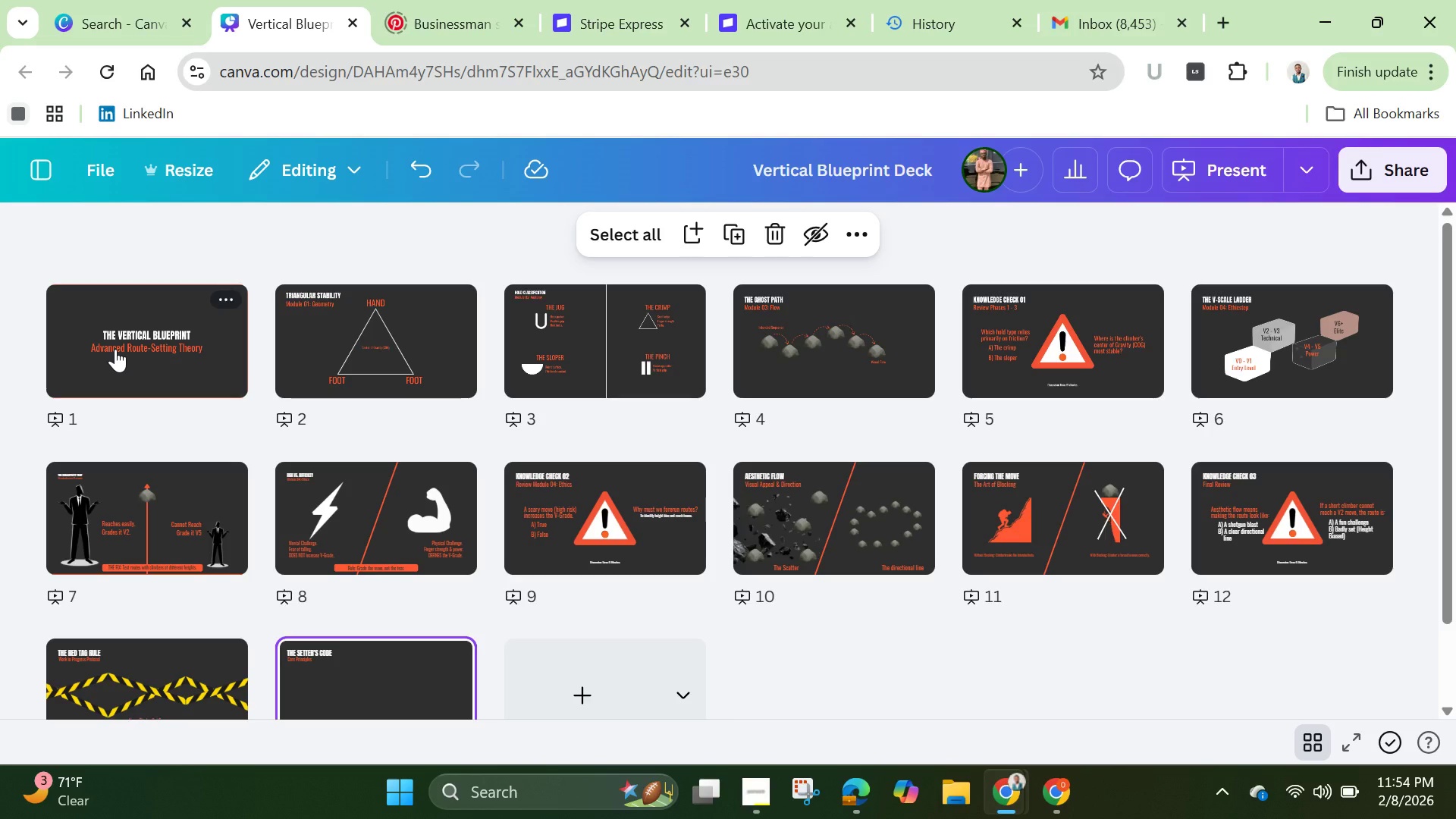 
left_click([1317, 743])
 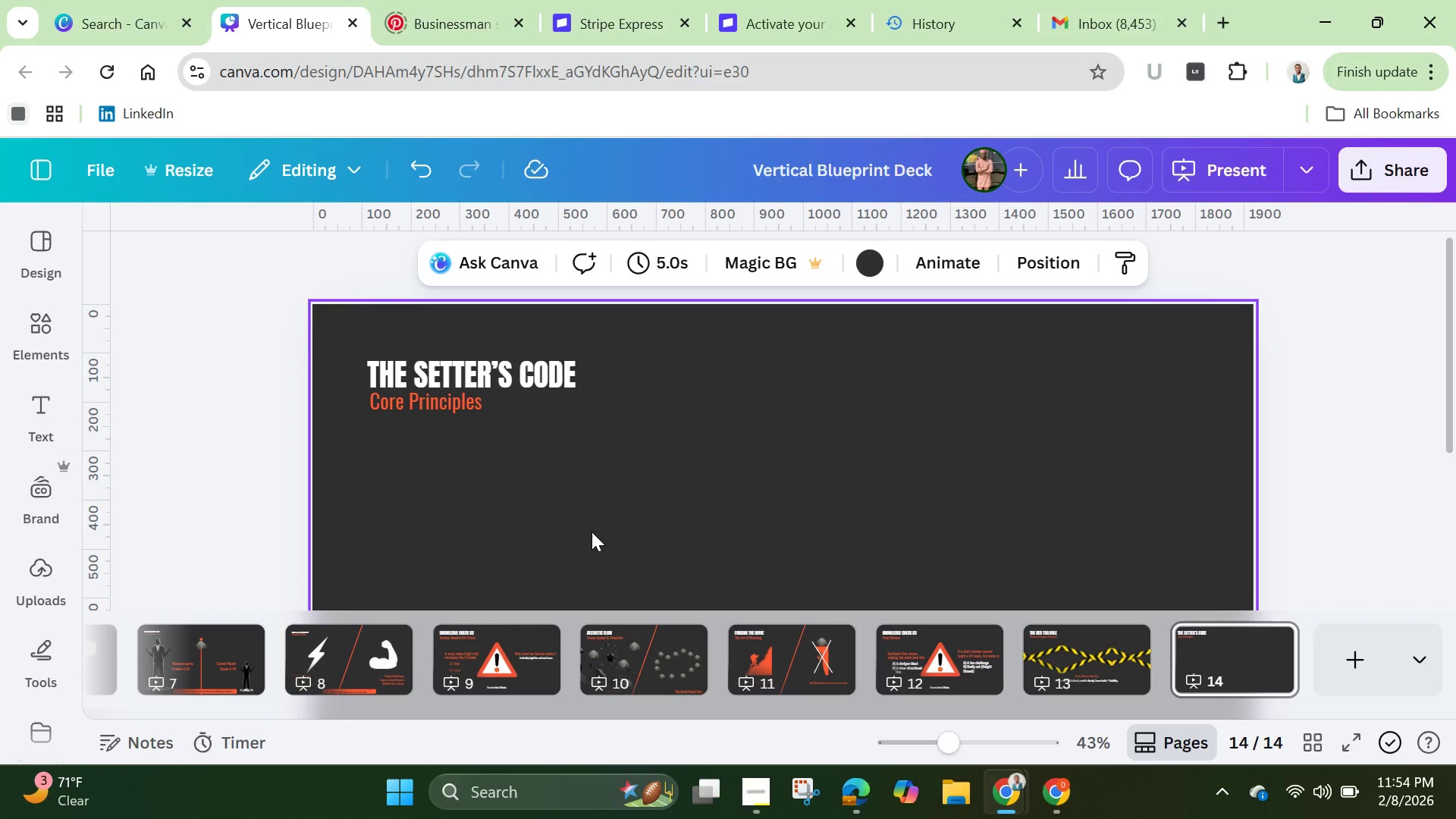 
wait(7.19)
 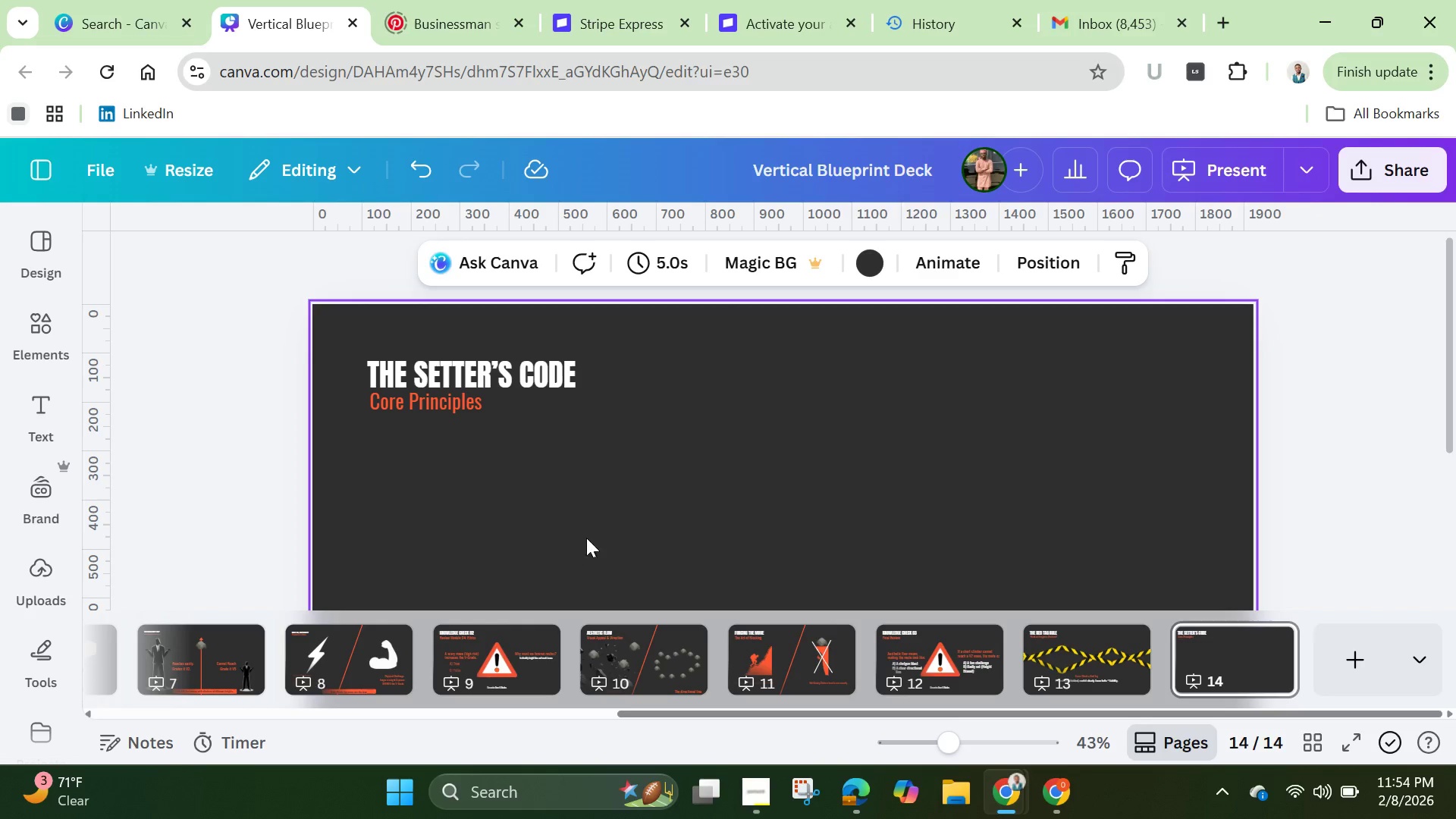 
scroll: coordinate [609, 528], scroll_direction: down, amount: 1.0
 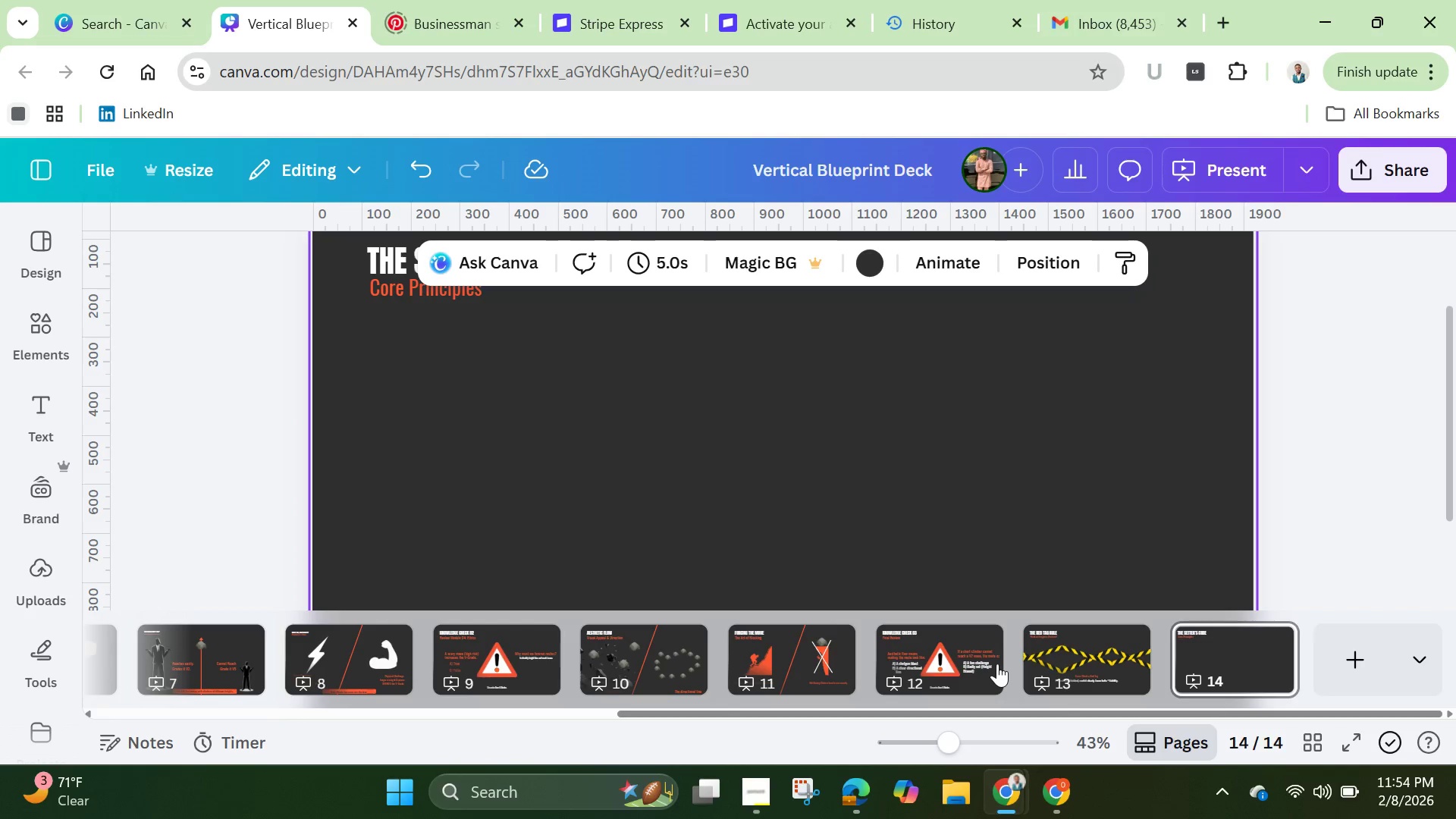 
left_click([996, 664])
 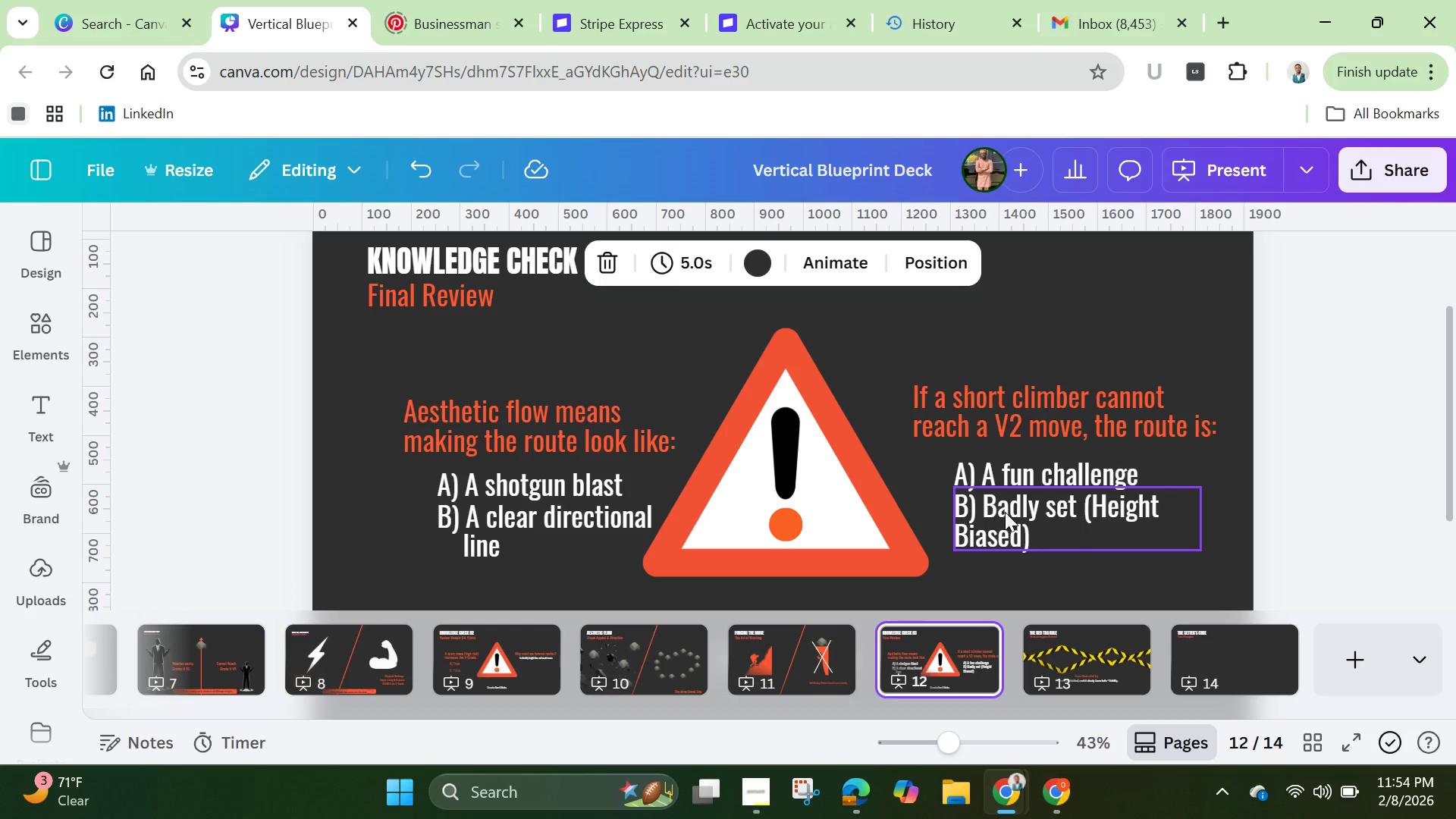 
left_click([1067, 529])
 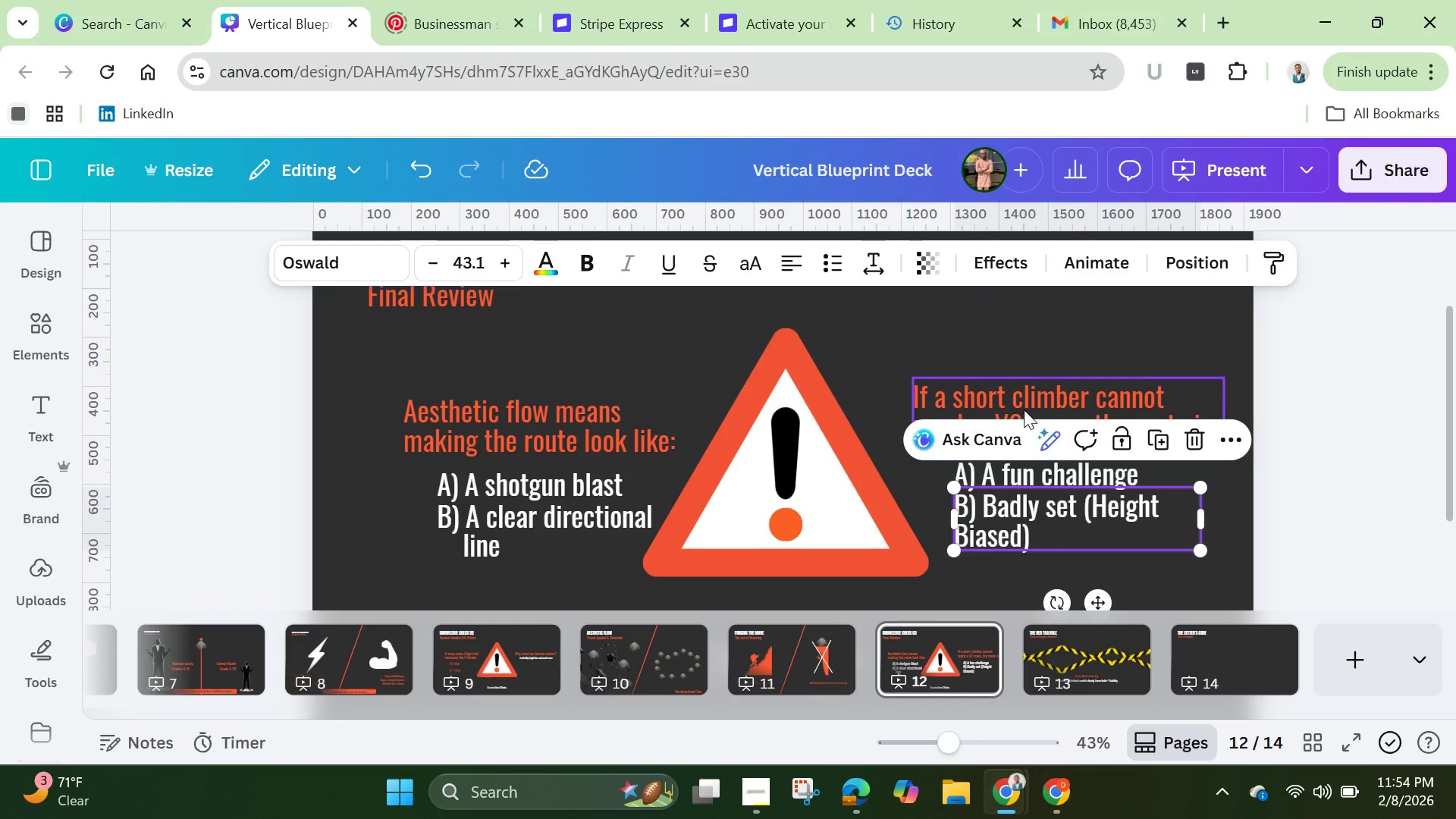 
left_click([1026, 407])
 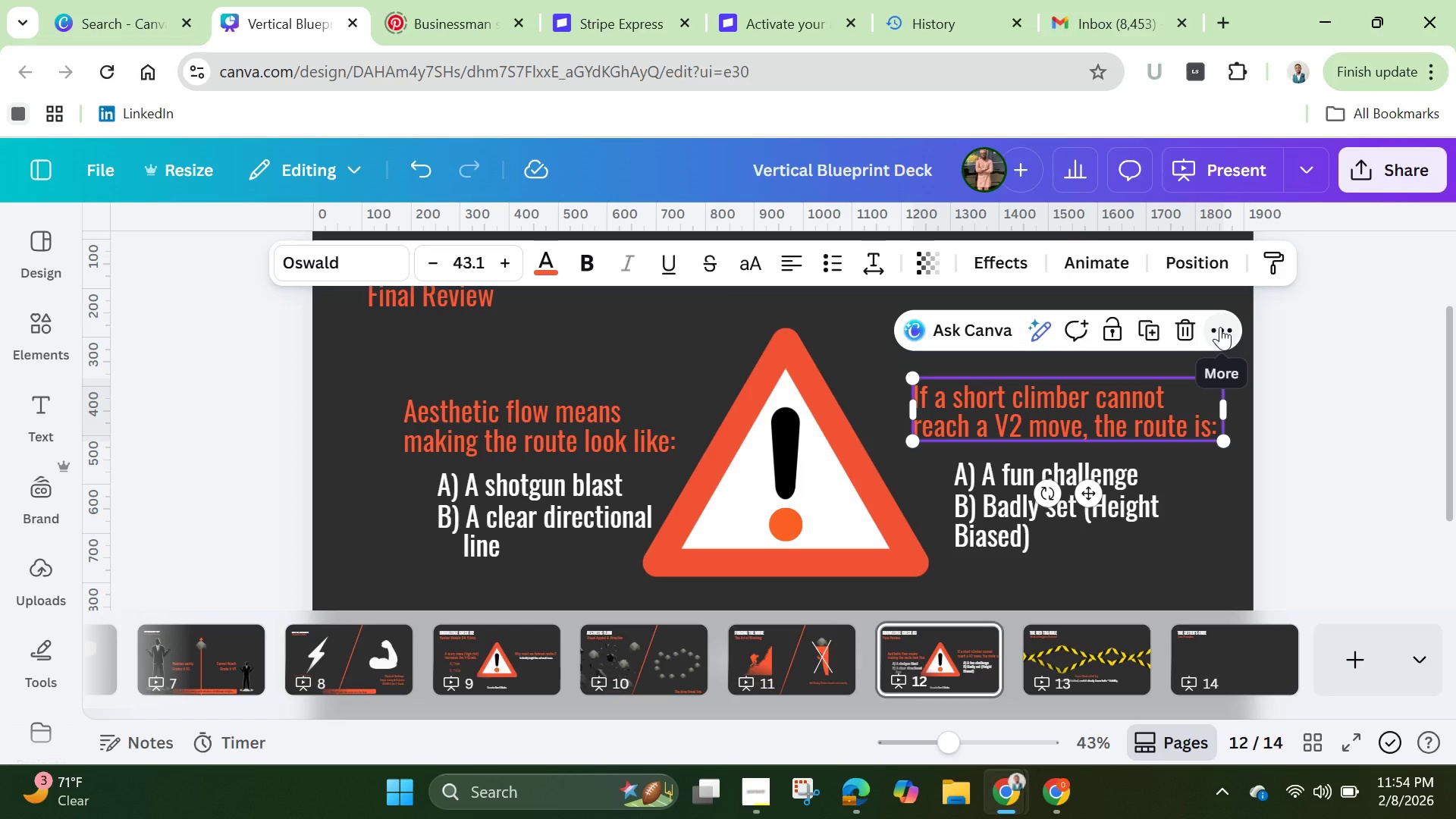 
left_click([1219, 327])
 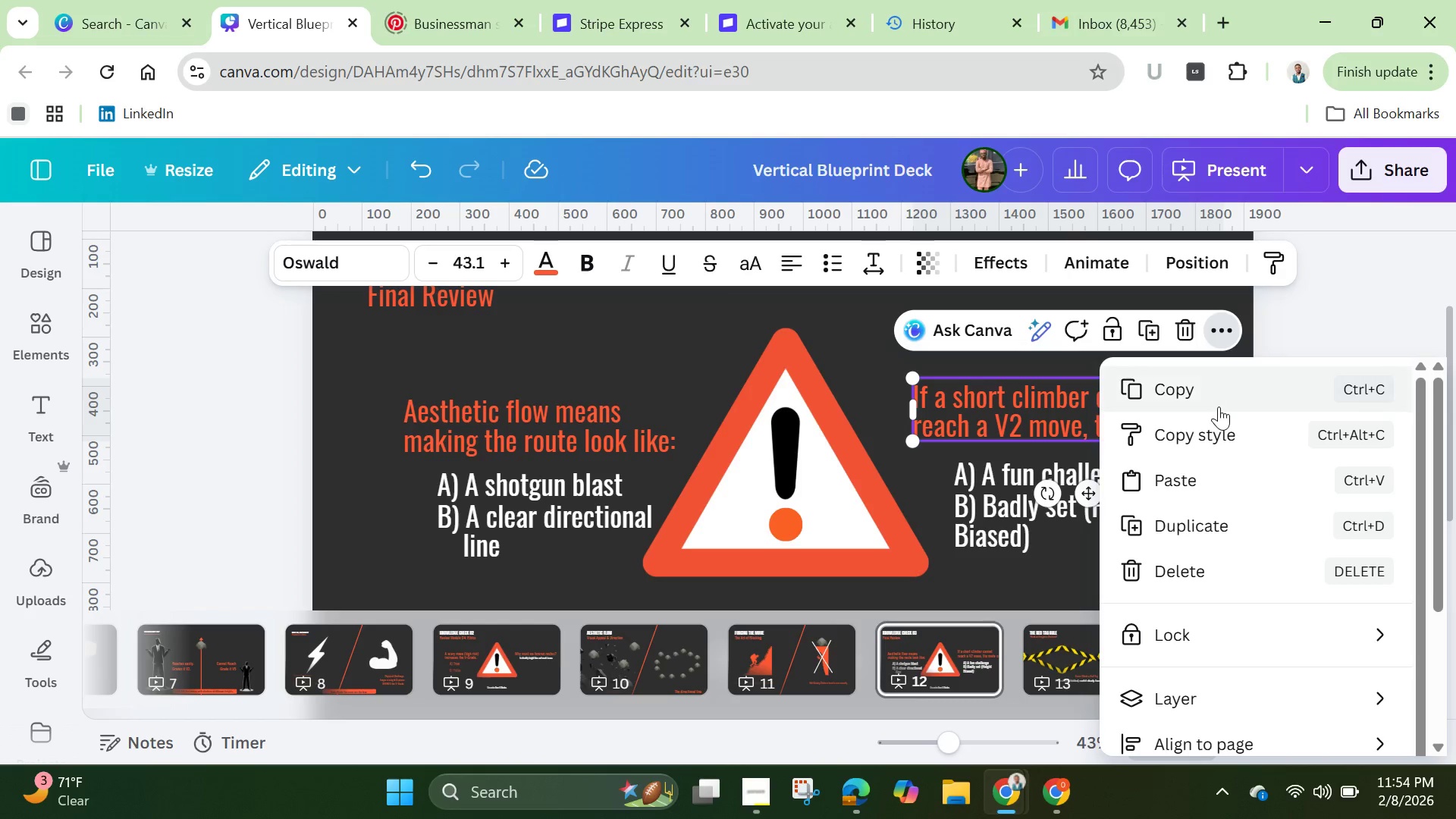 
left_click([1219, 406])
 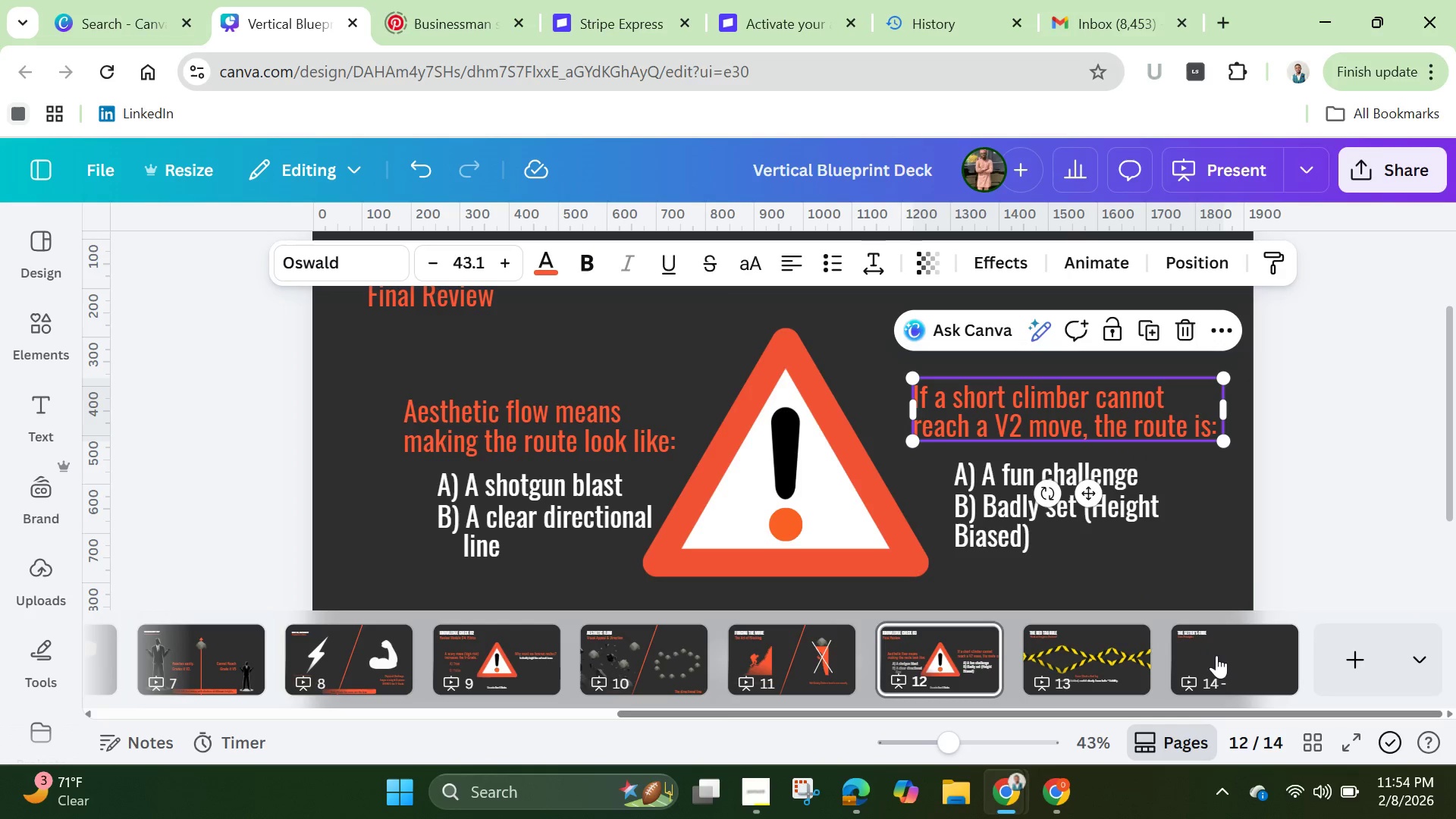 
left_click([1218, 664])
 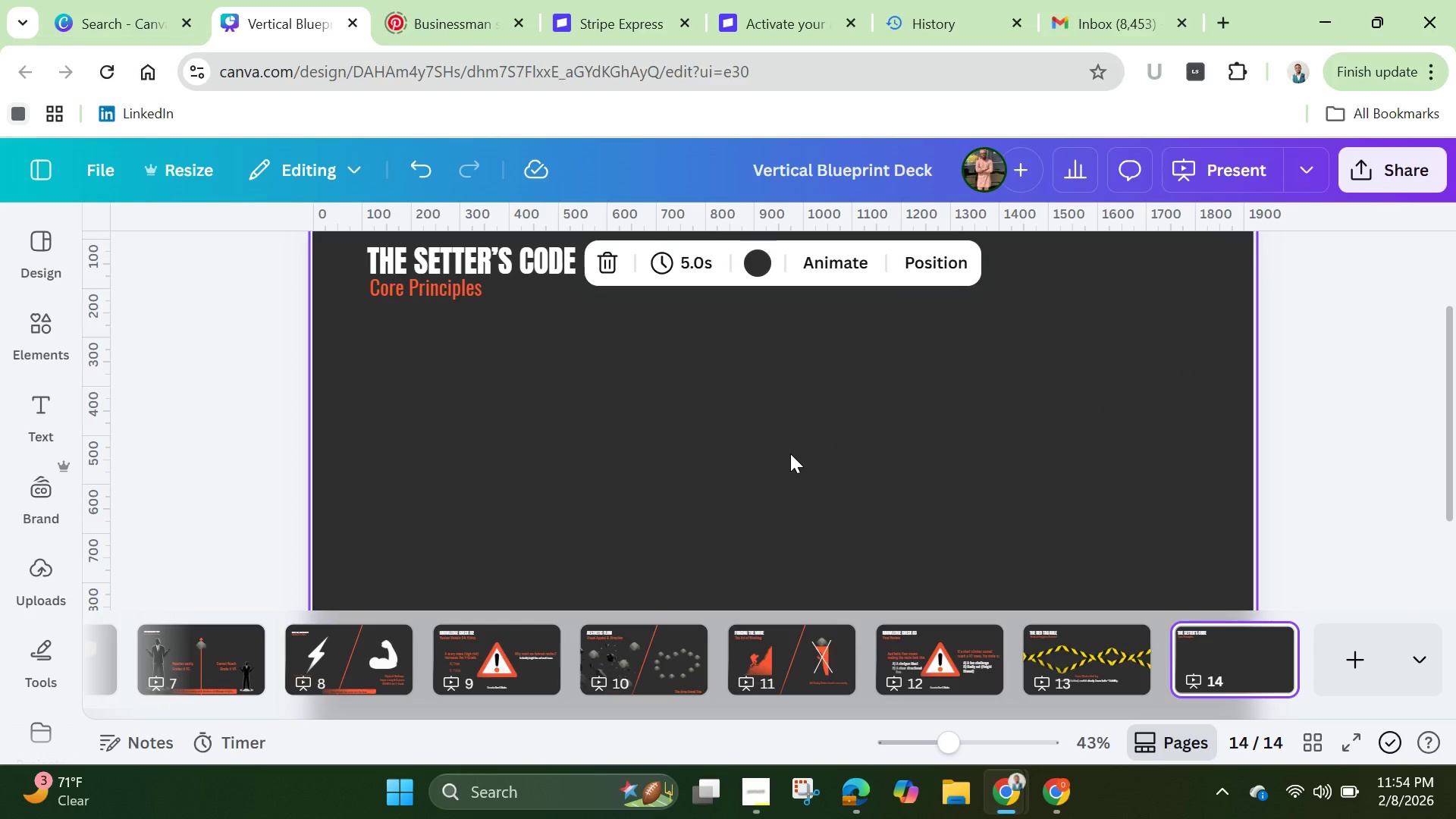 
left_click([579, 391])
 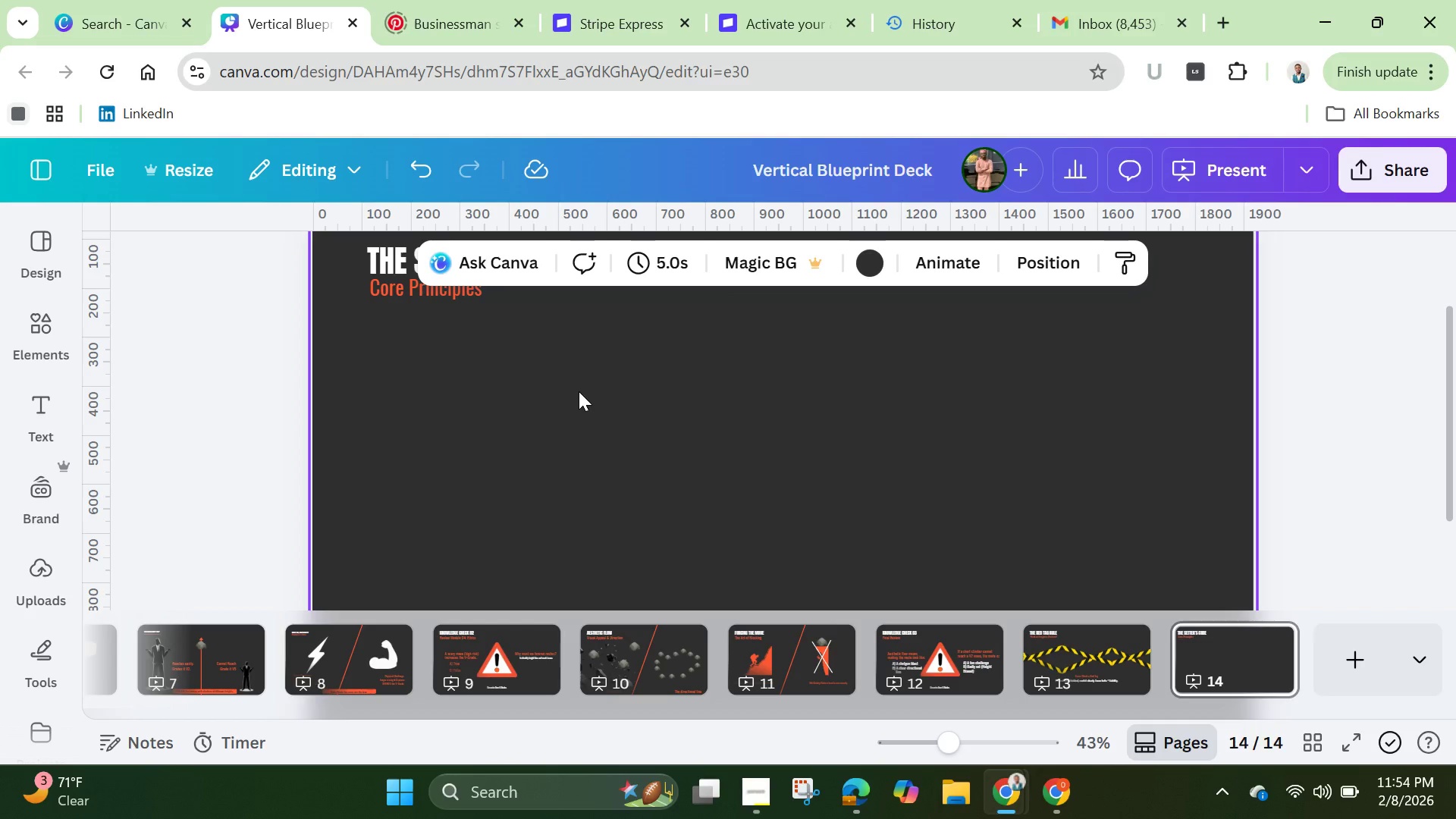 
key(Control+V)
 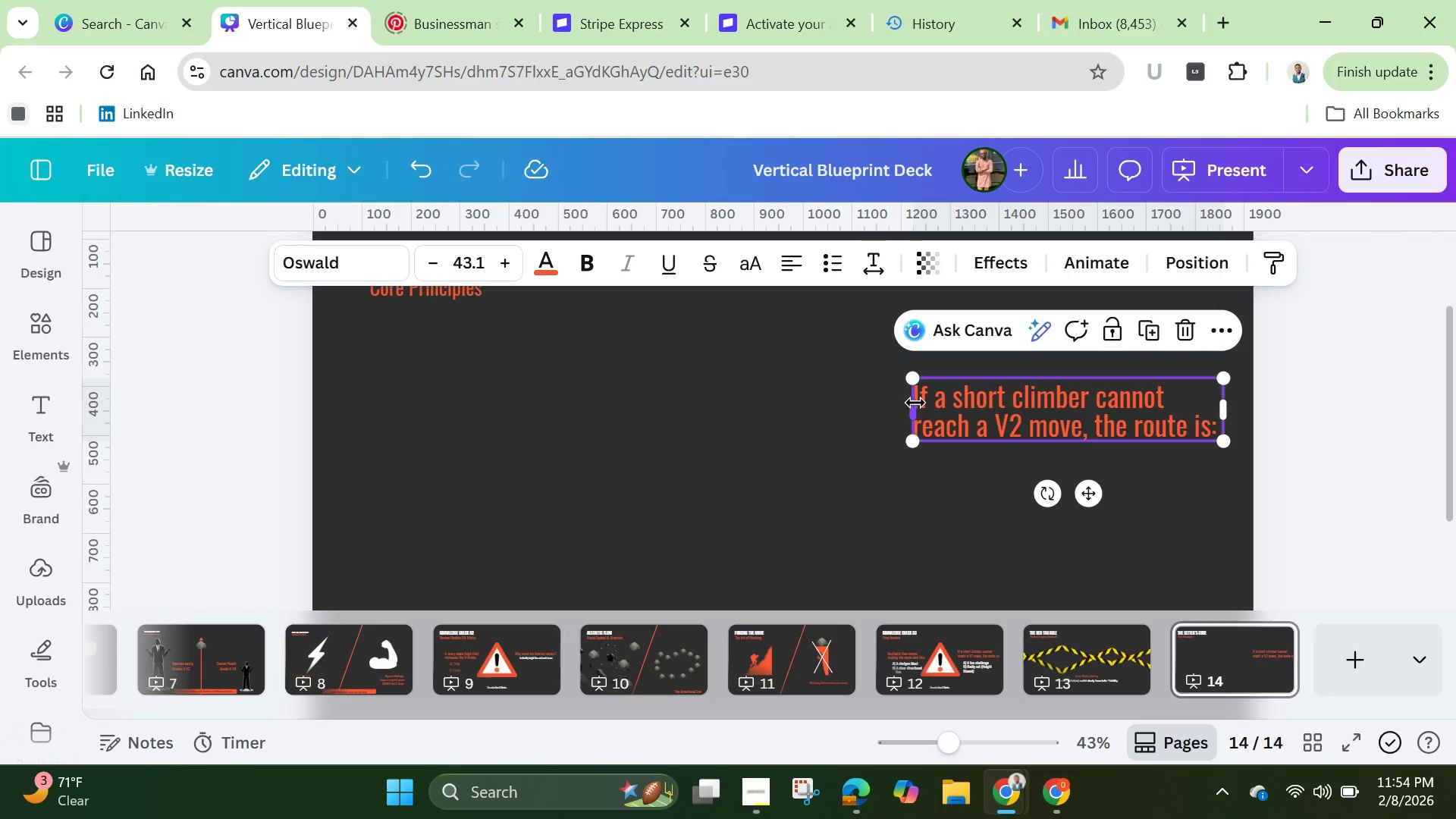 
left_click_drag(start_coordinate=[980, 410], to_coordinate=[437, 387])
 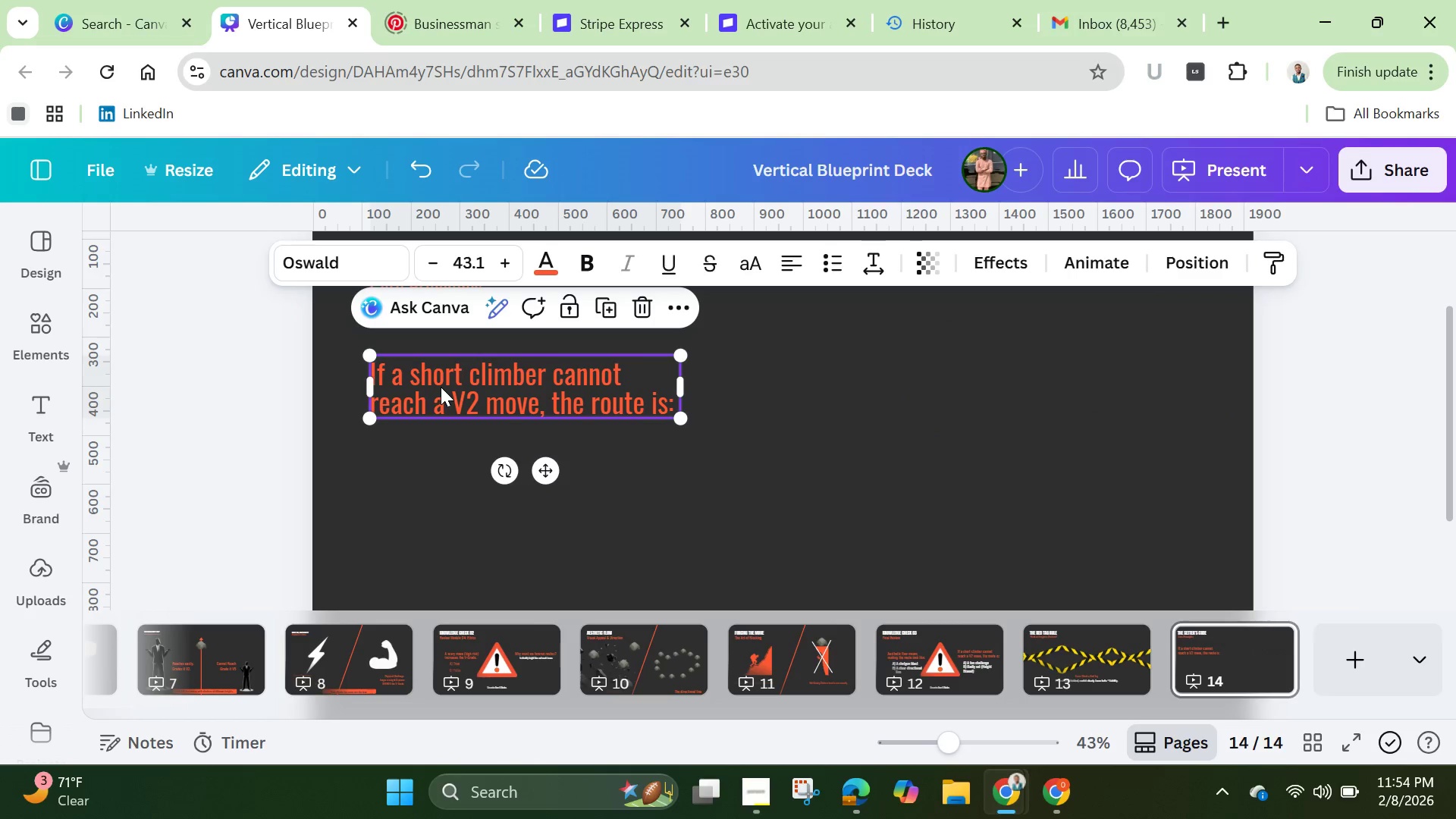 
left_click([441, 387])
 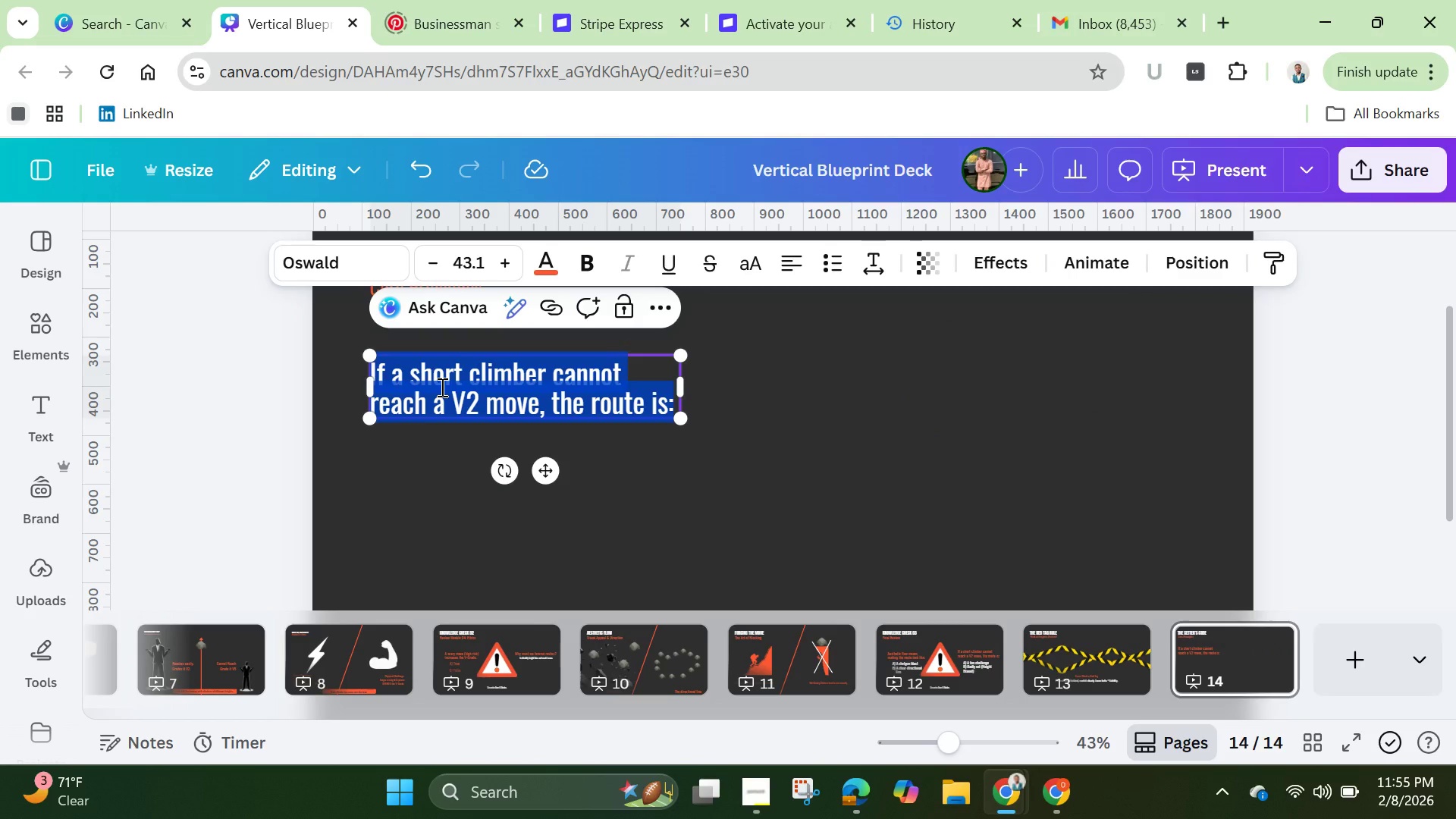 
key(Backspace)
 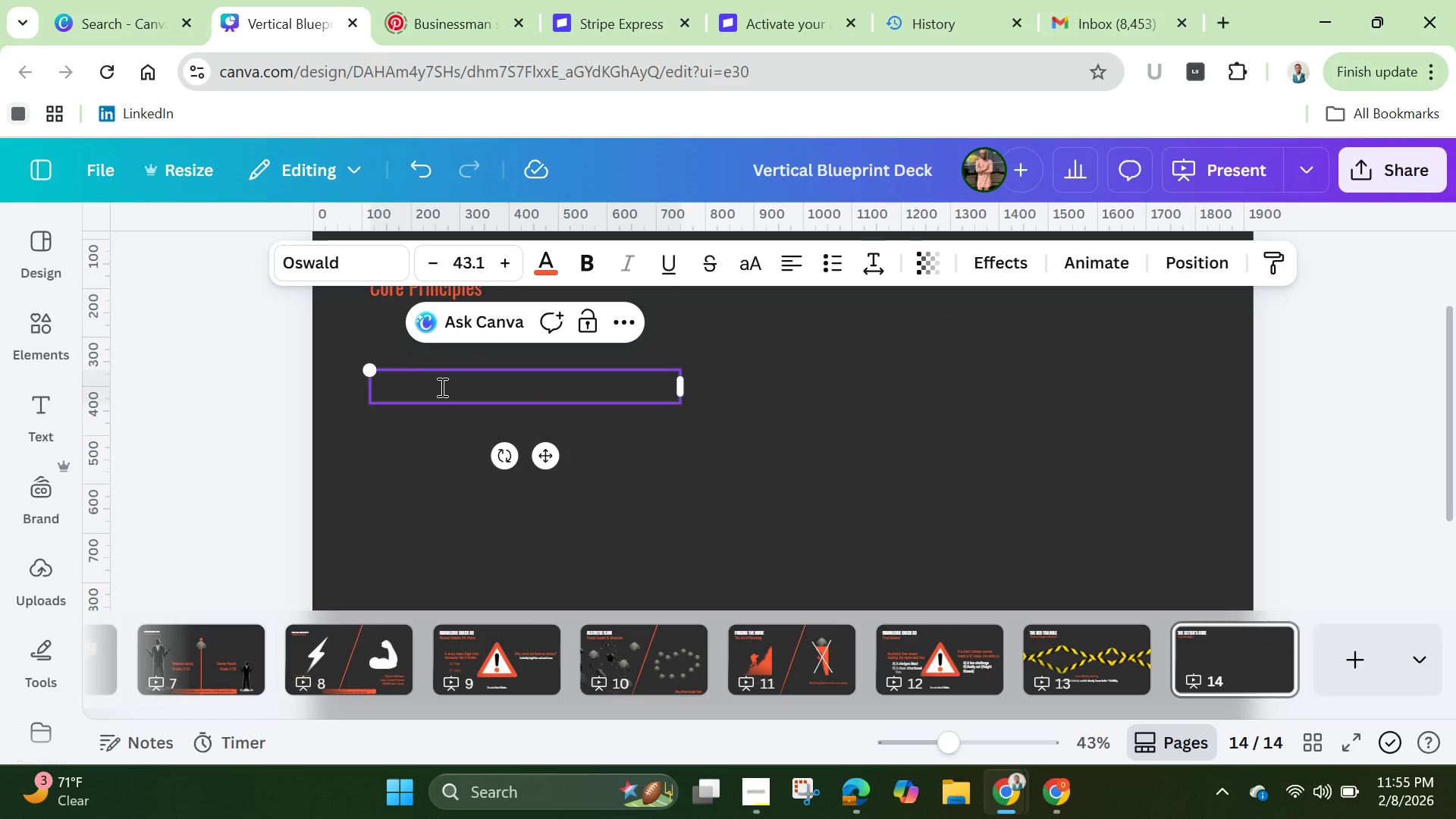 
key(1)
 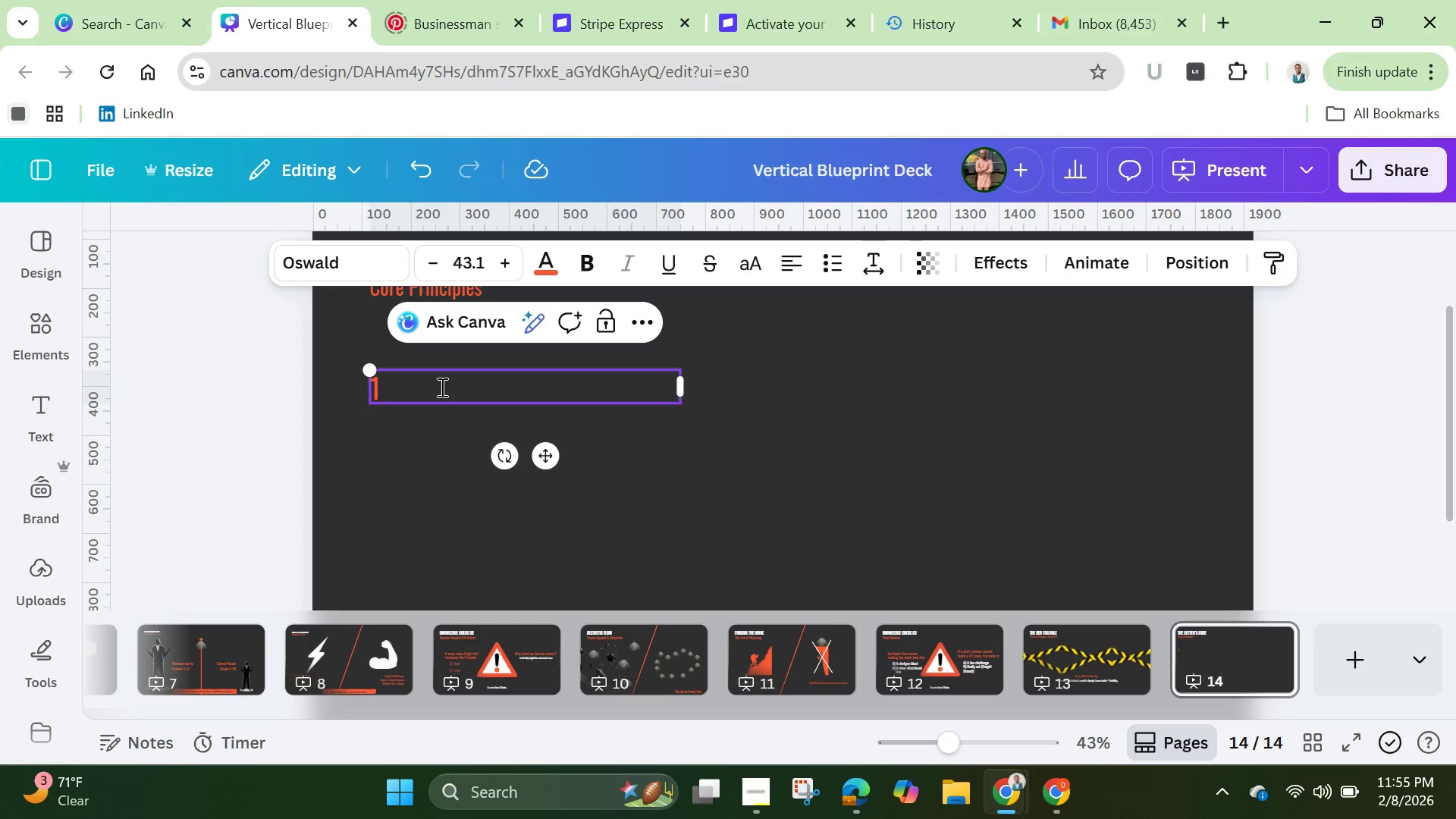 
key(Period)
 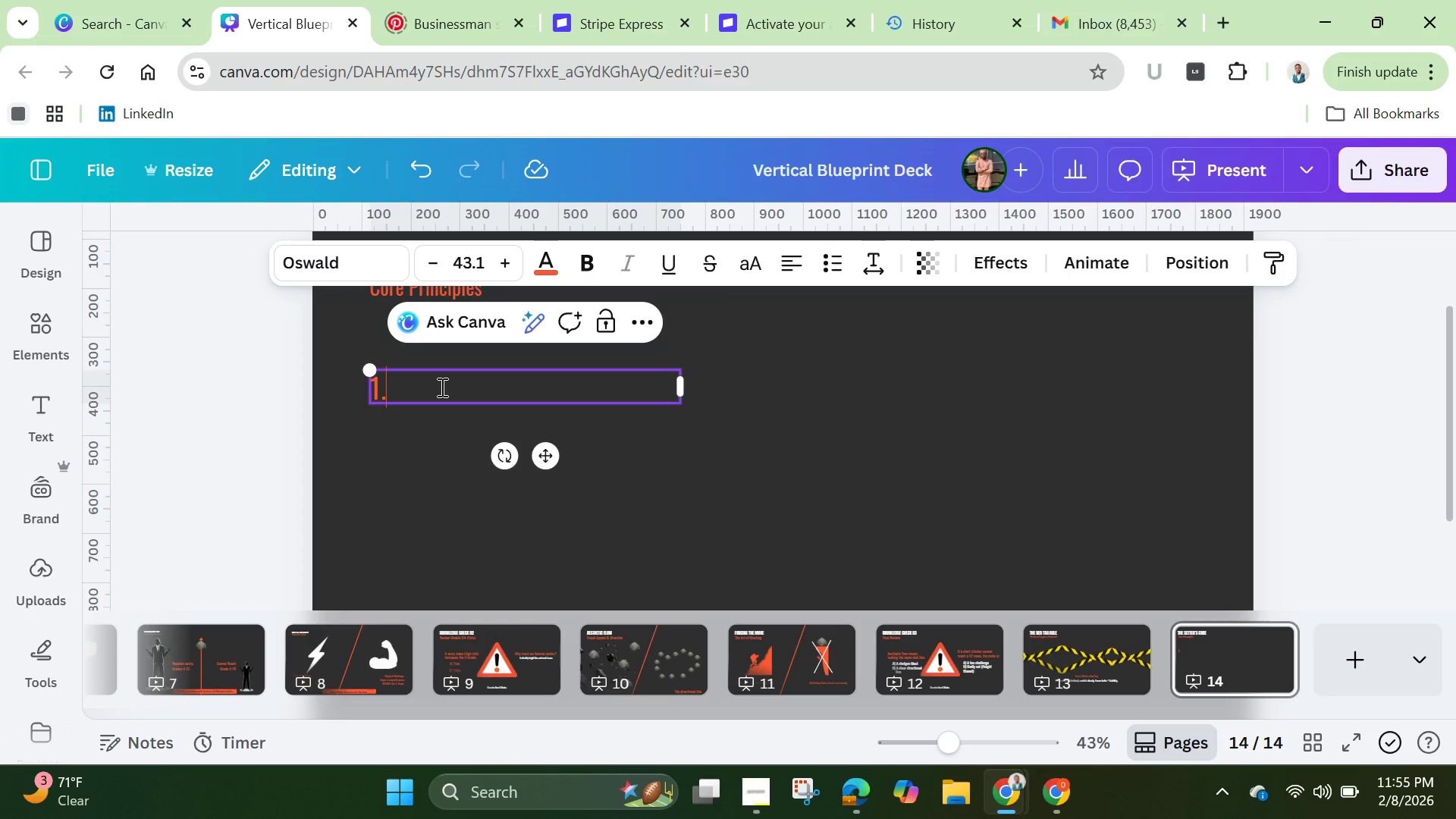 
key(Space)
 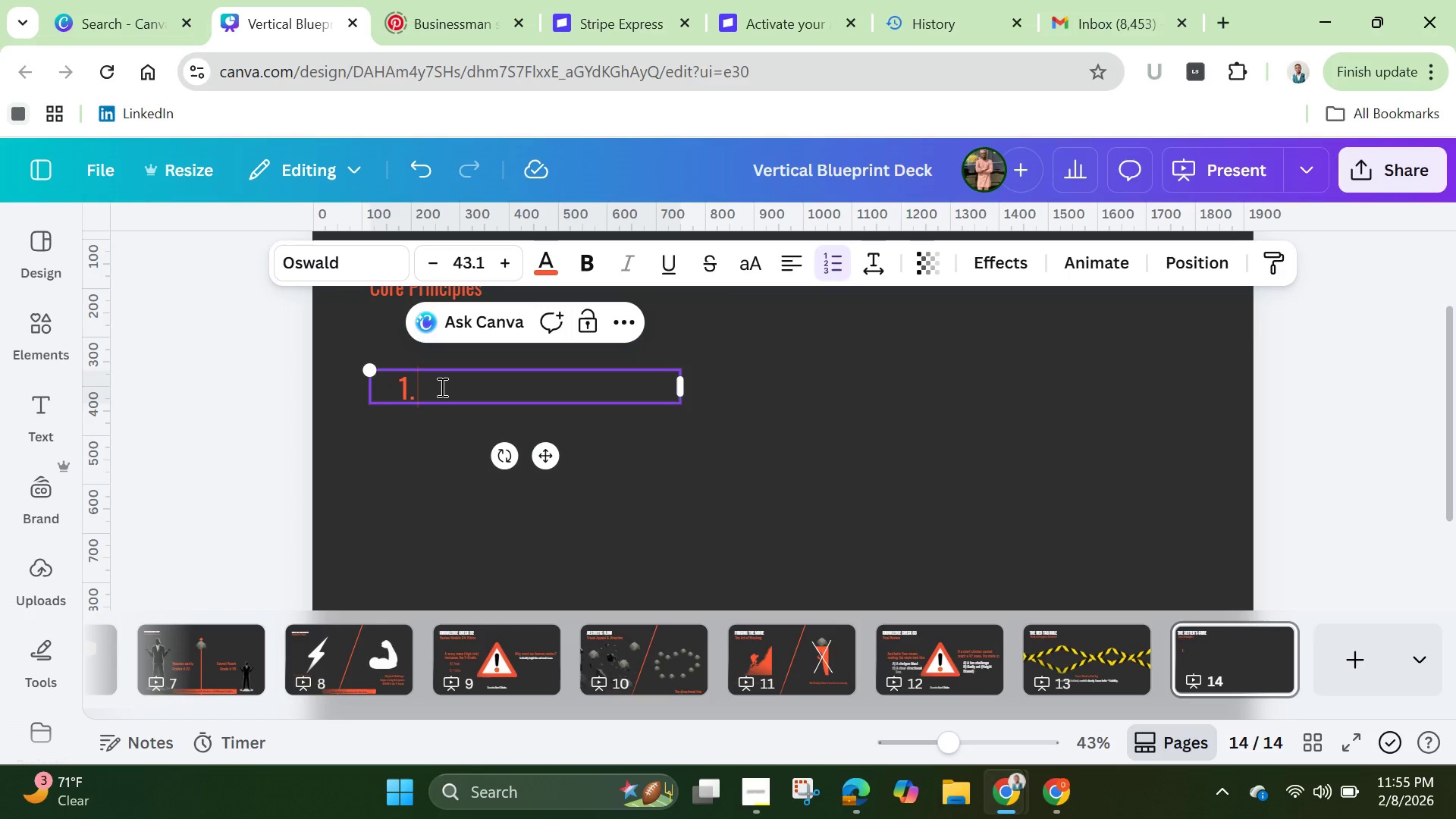 
key(Backspace)
 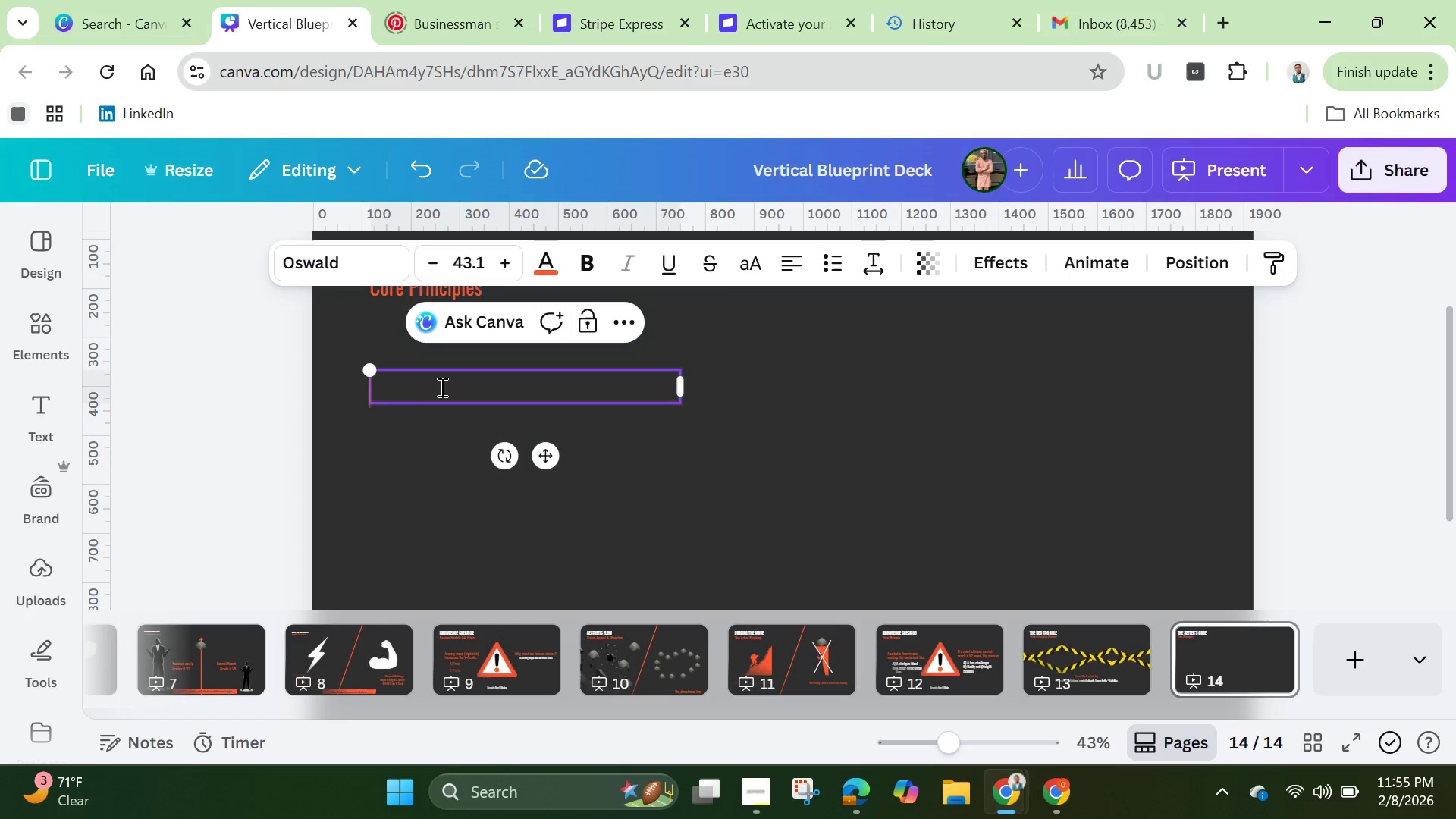 
key(Backspace)
 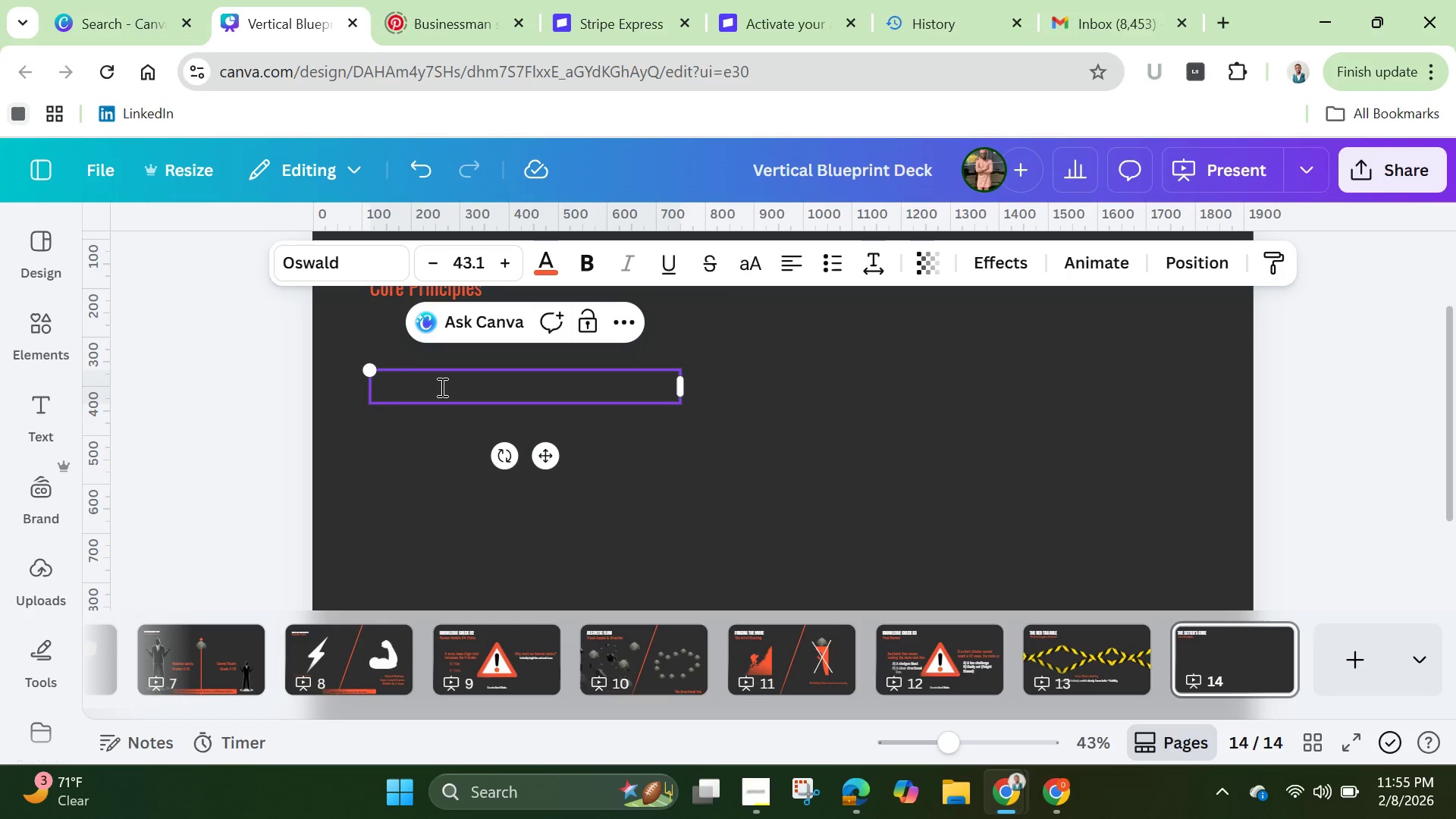 
key(1)
 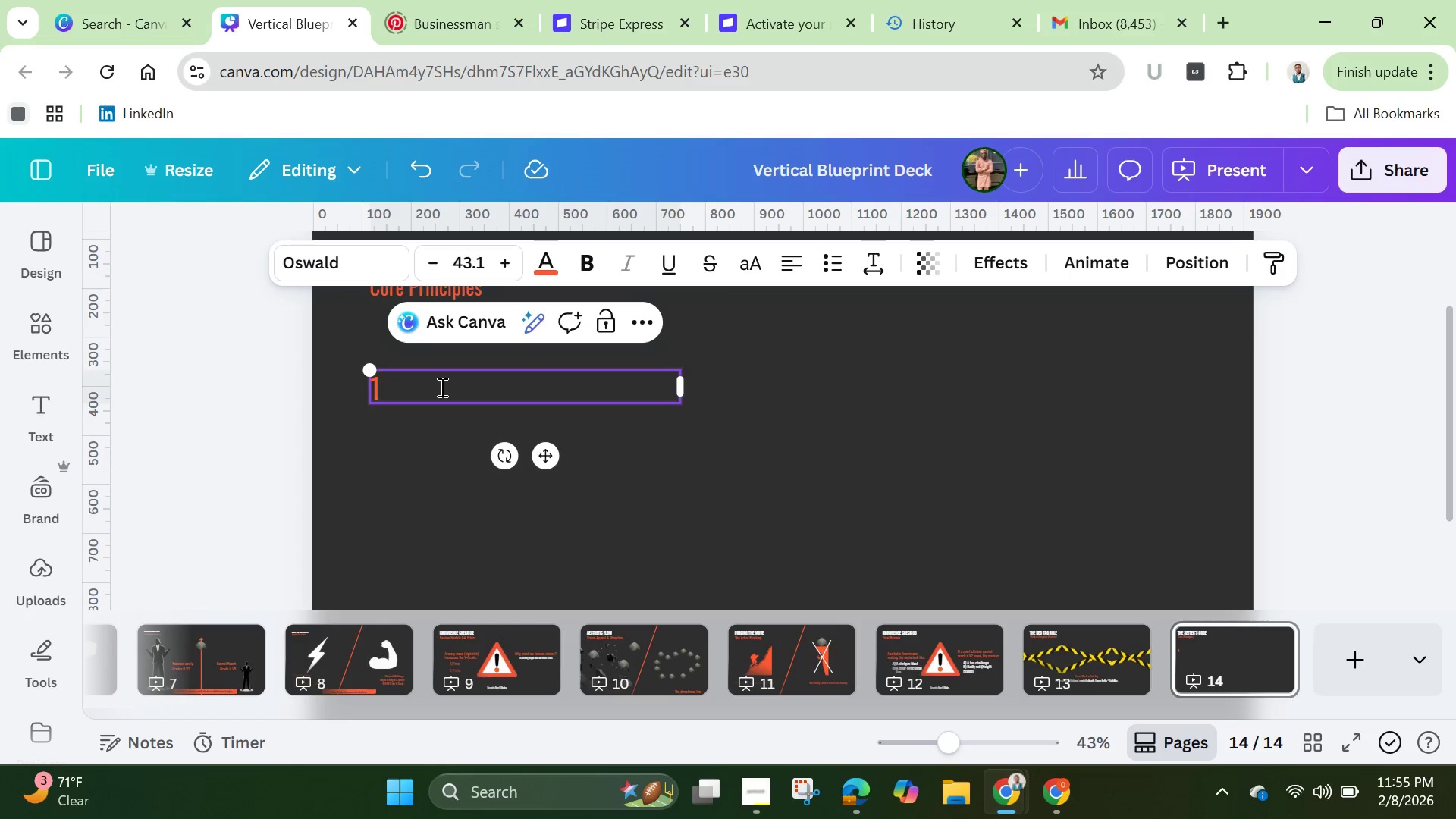 
key(Period)
 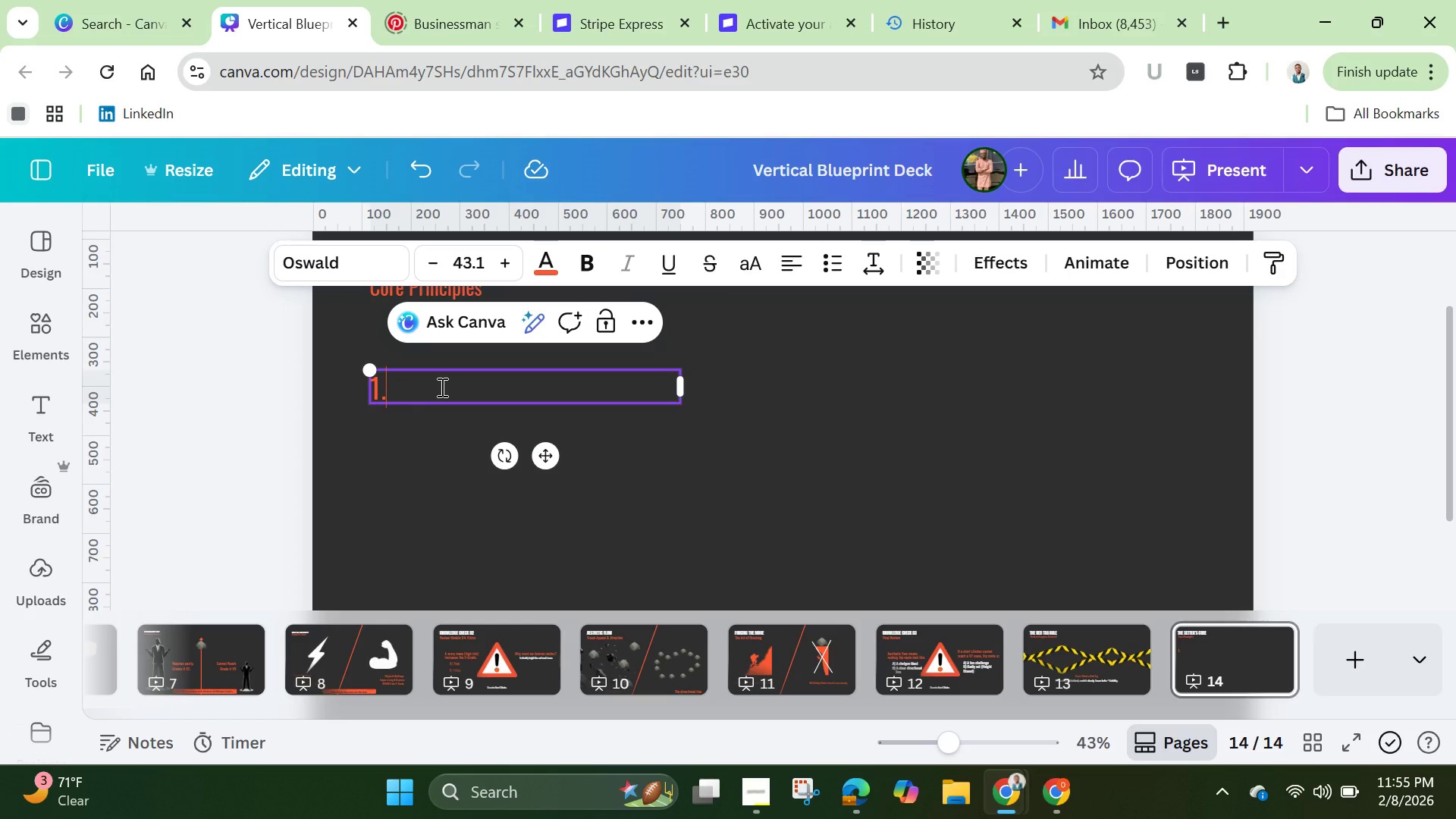 
key(Space)
 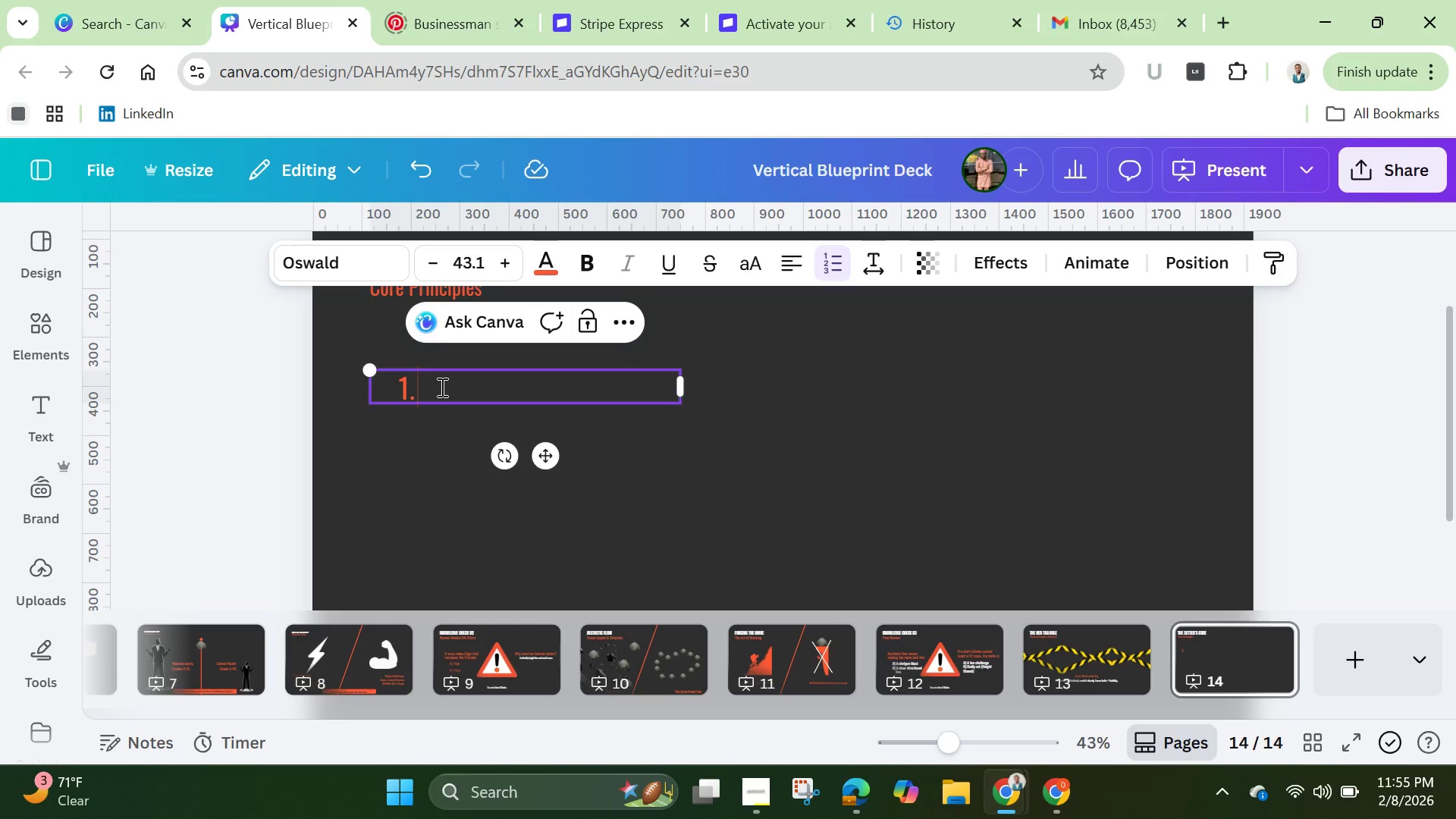 
key(Backspace)
 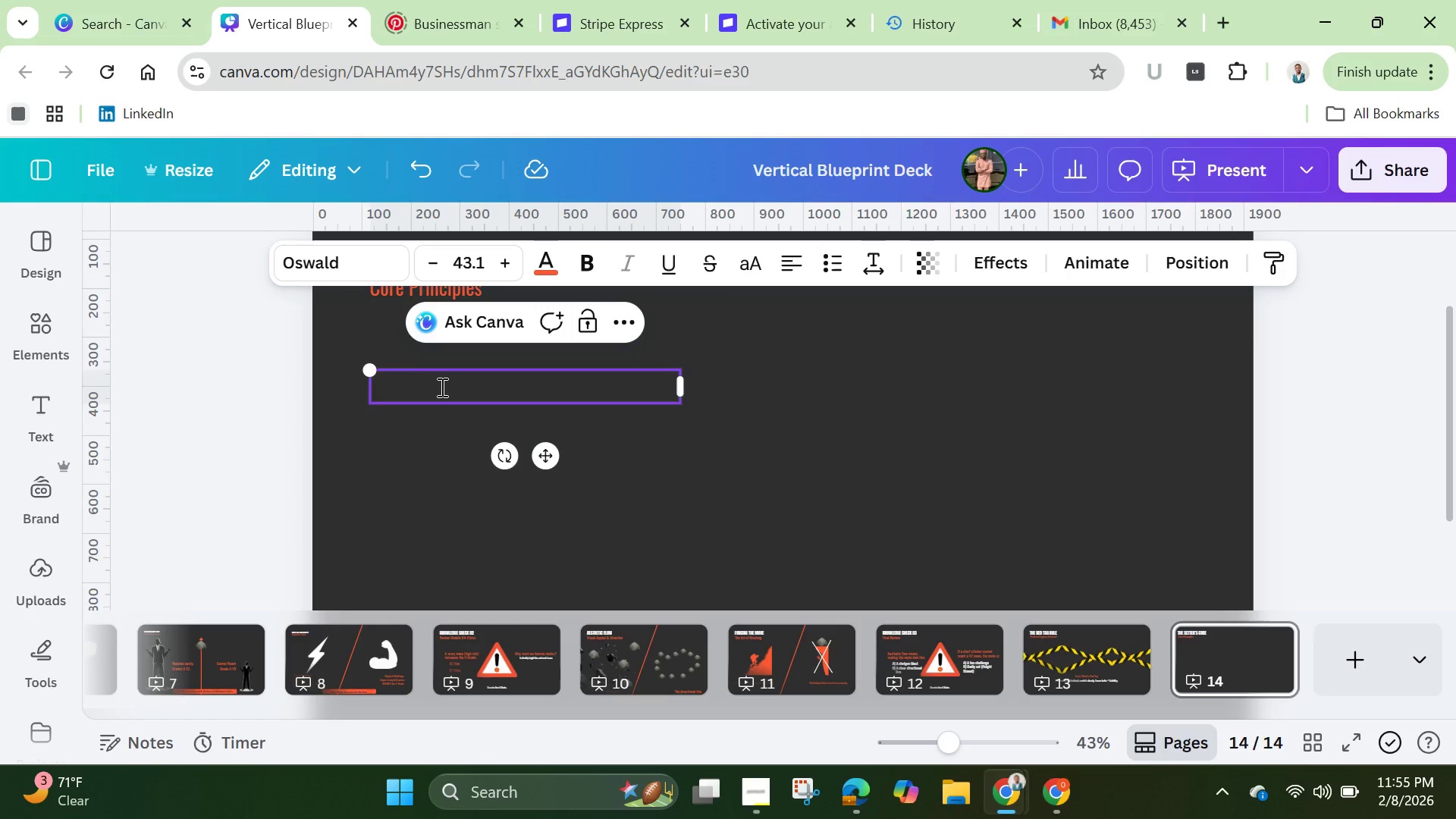 
key(1)
 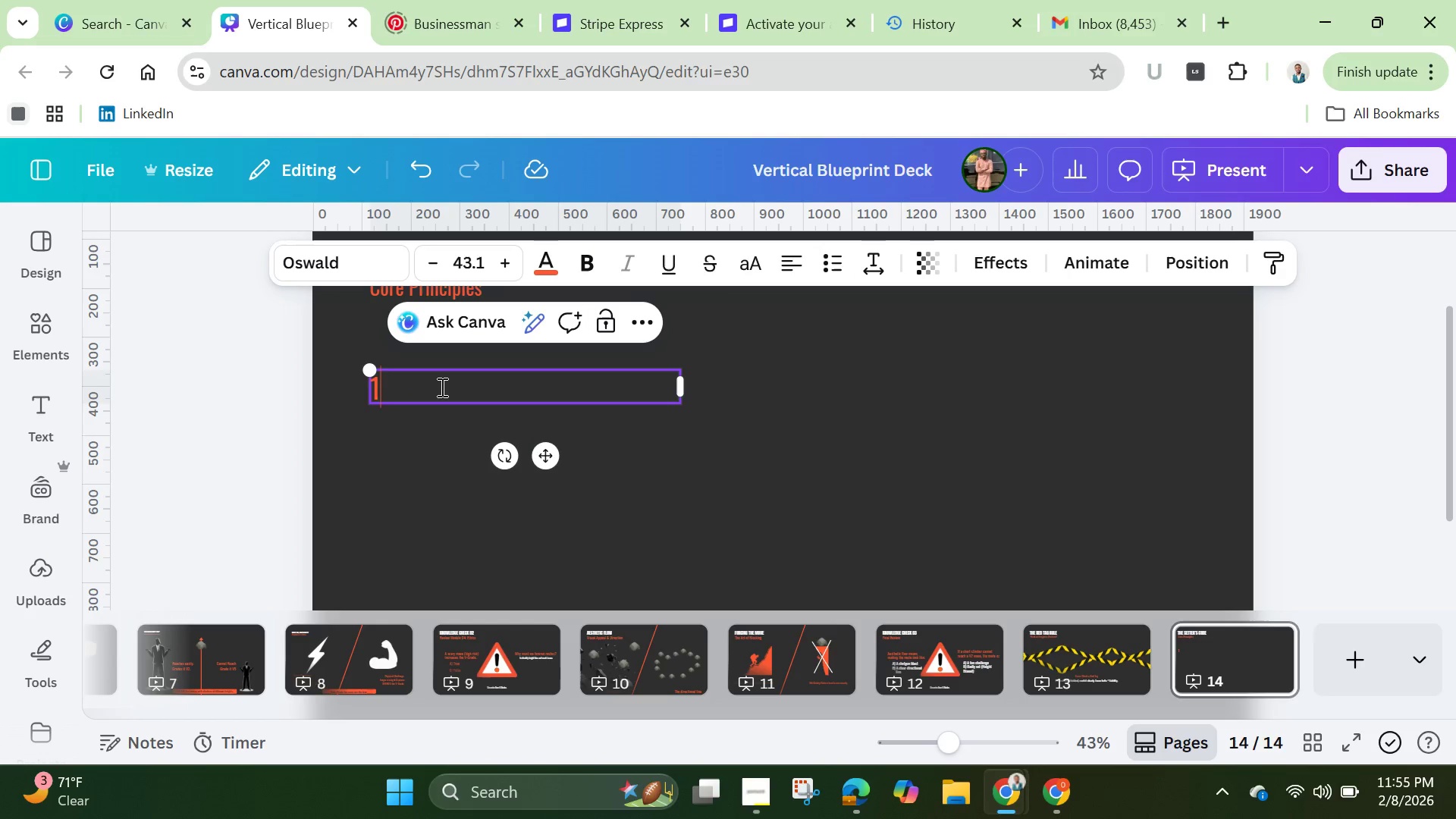 
key(Period)
 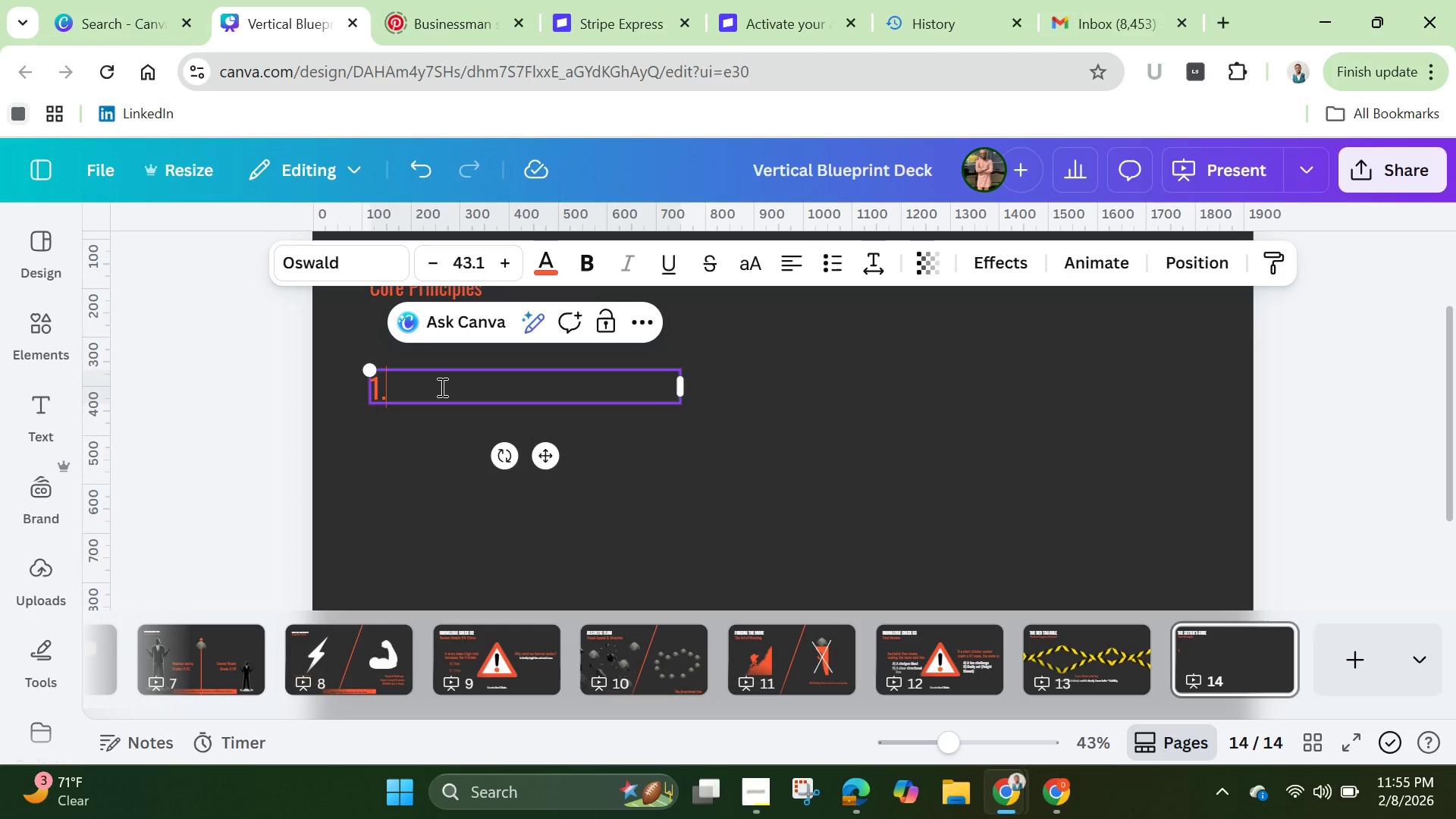 
key(Space)
 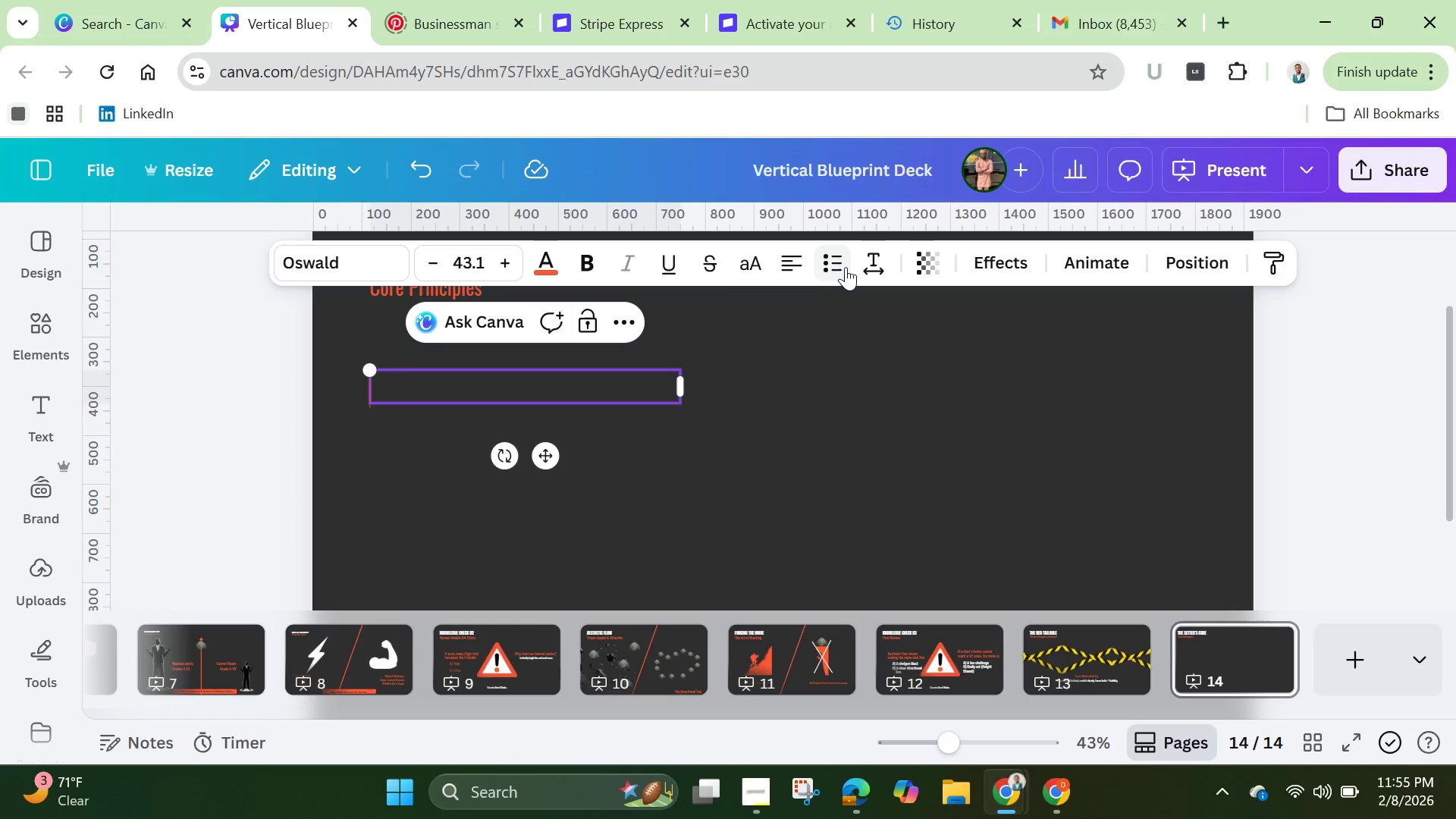 
wait(7.59)
 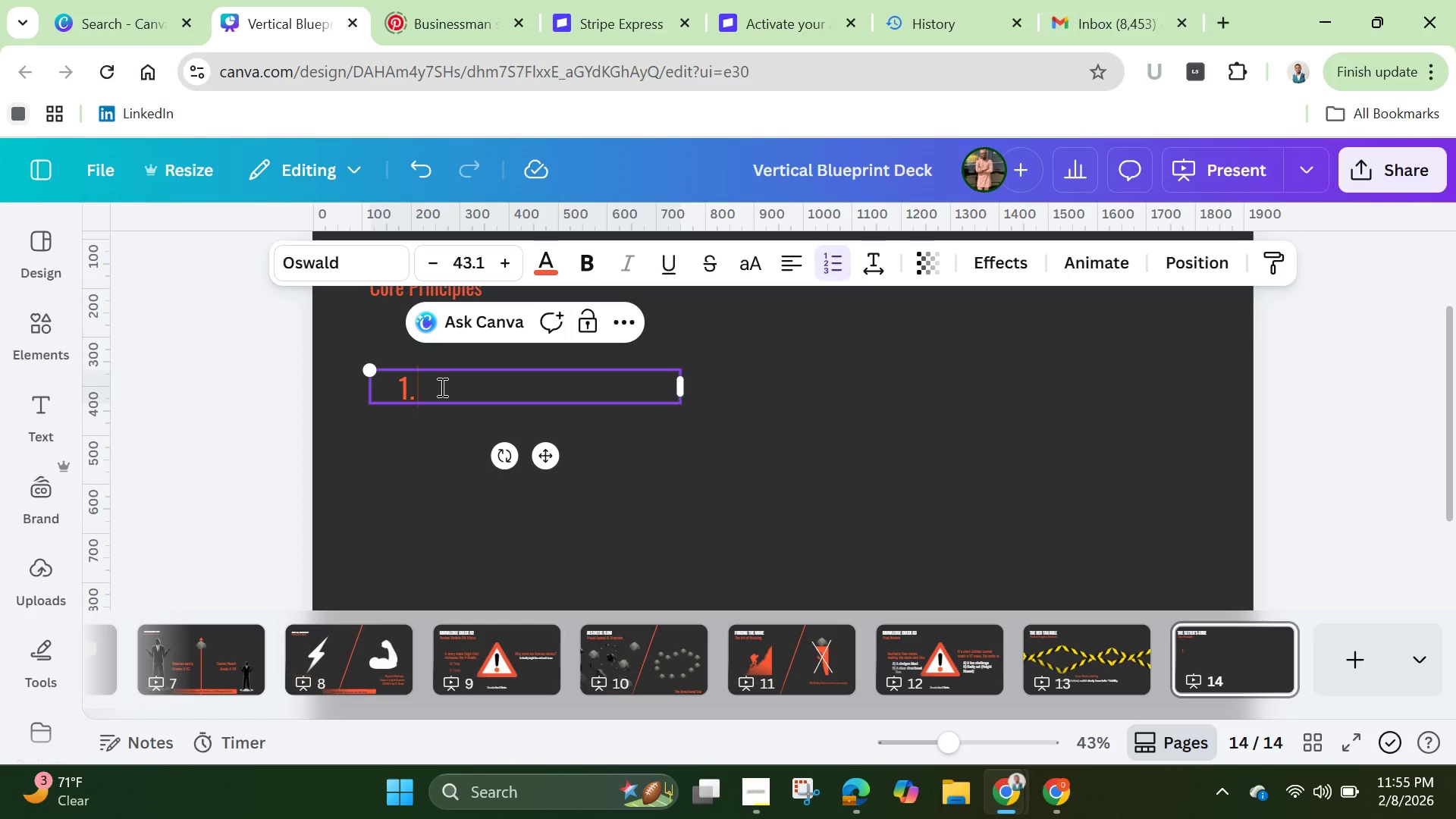 
key(1)
 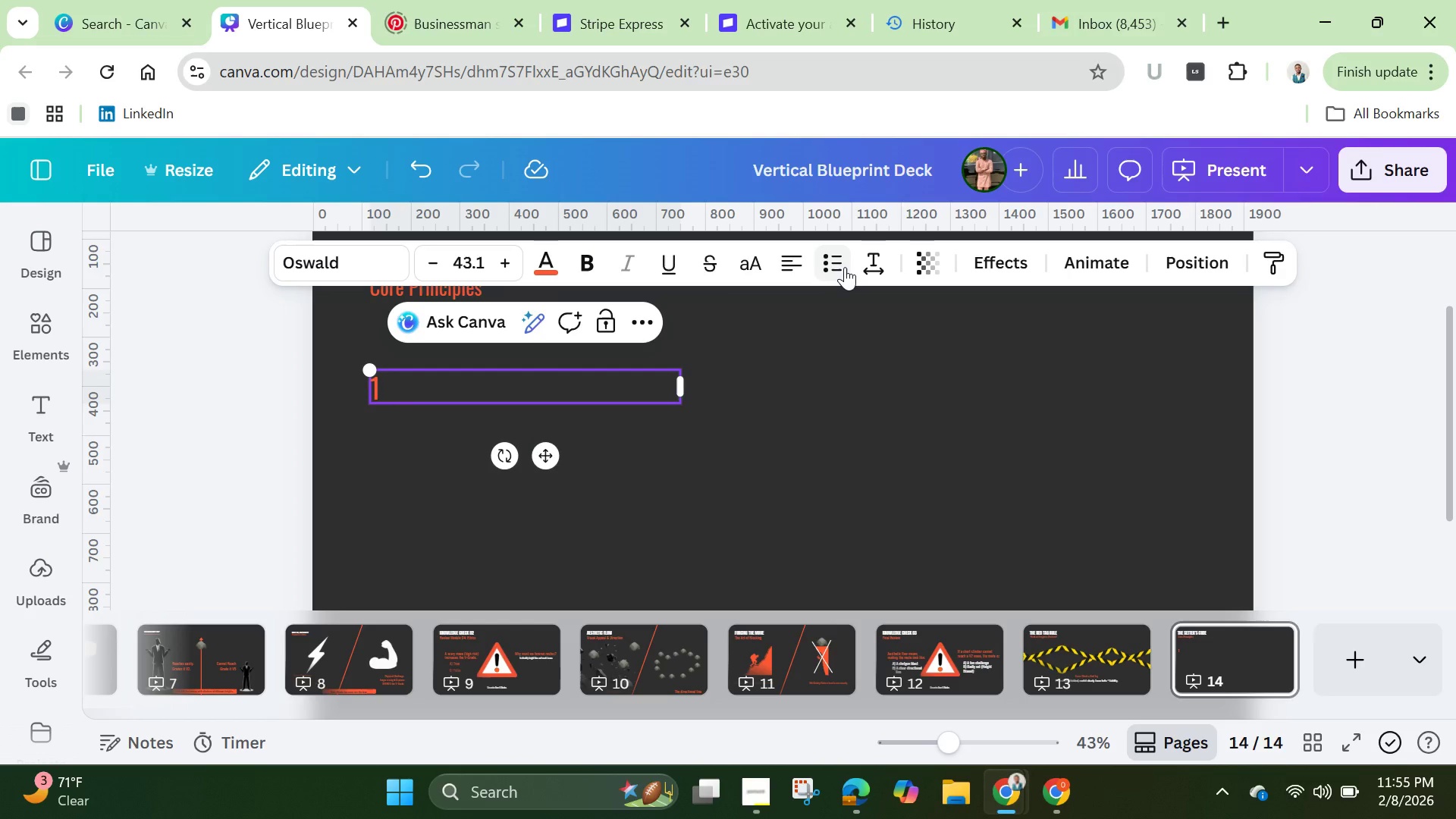 
key(Period)
 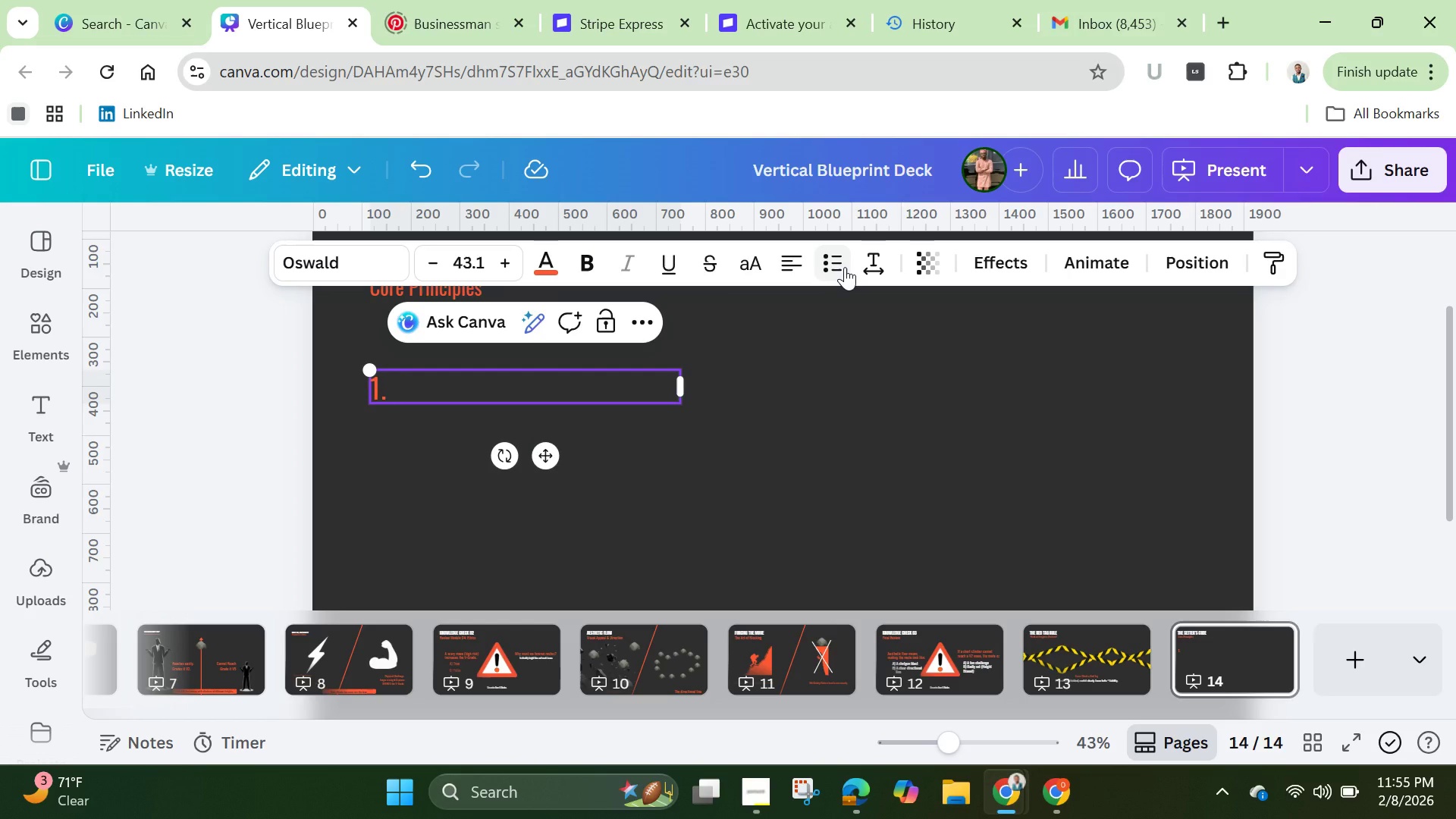 
key(Tab)
 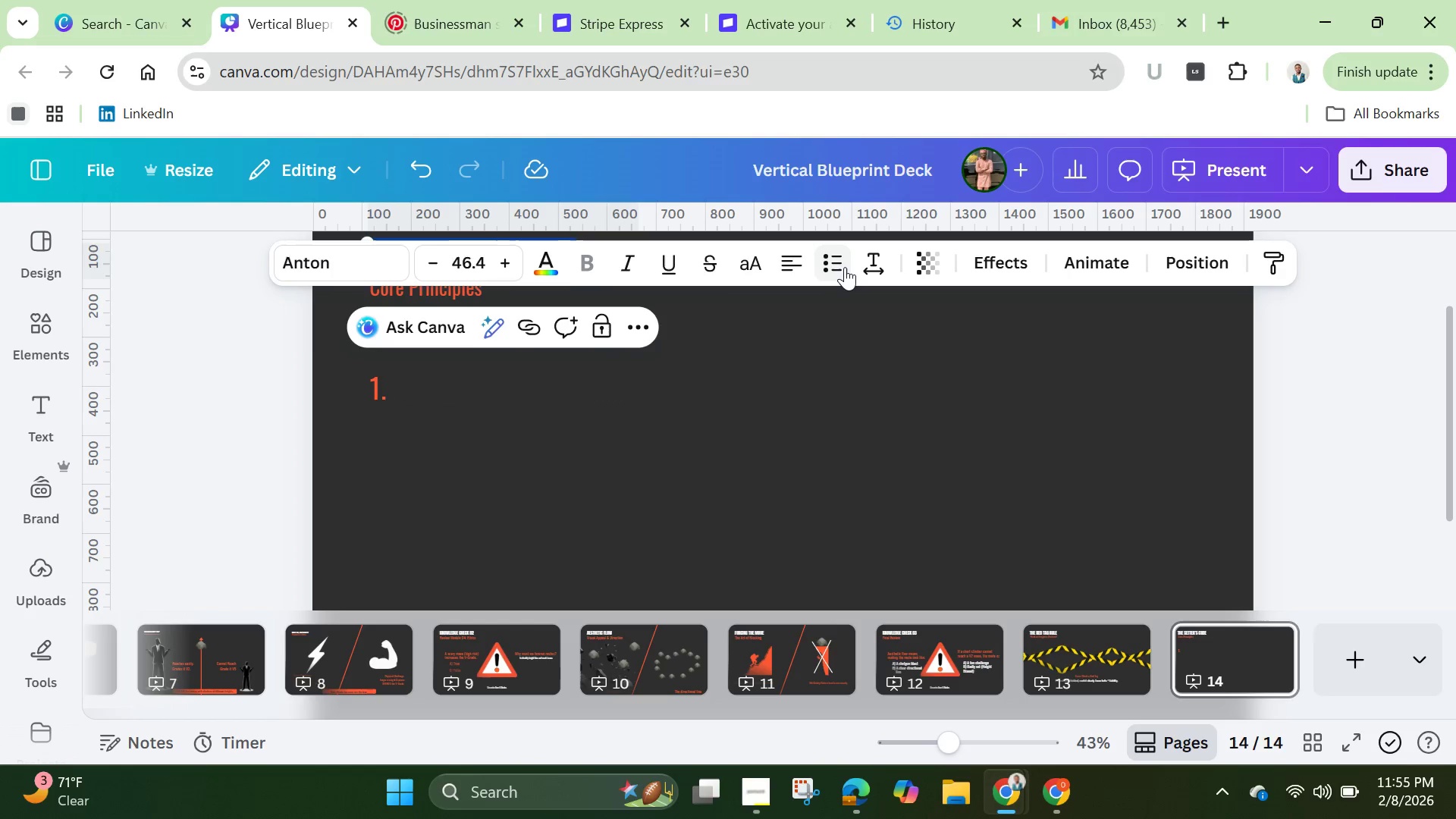 
key(Tab)
 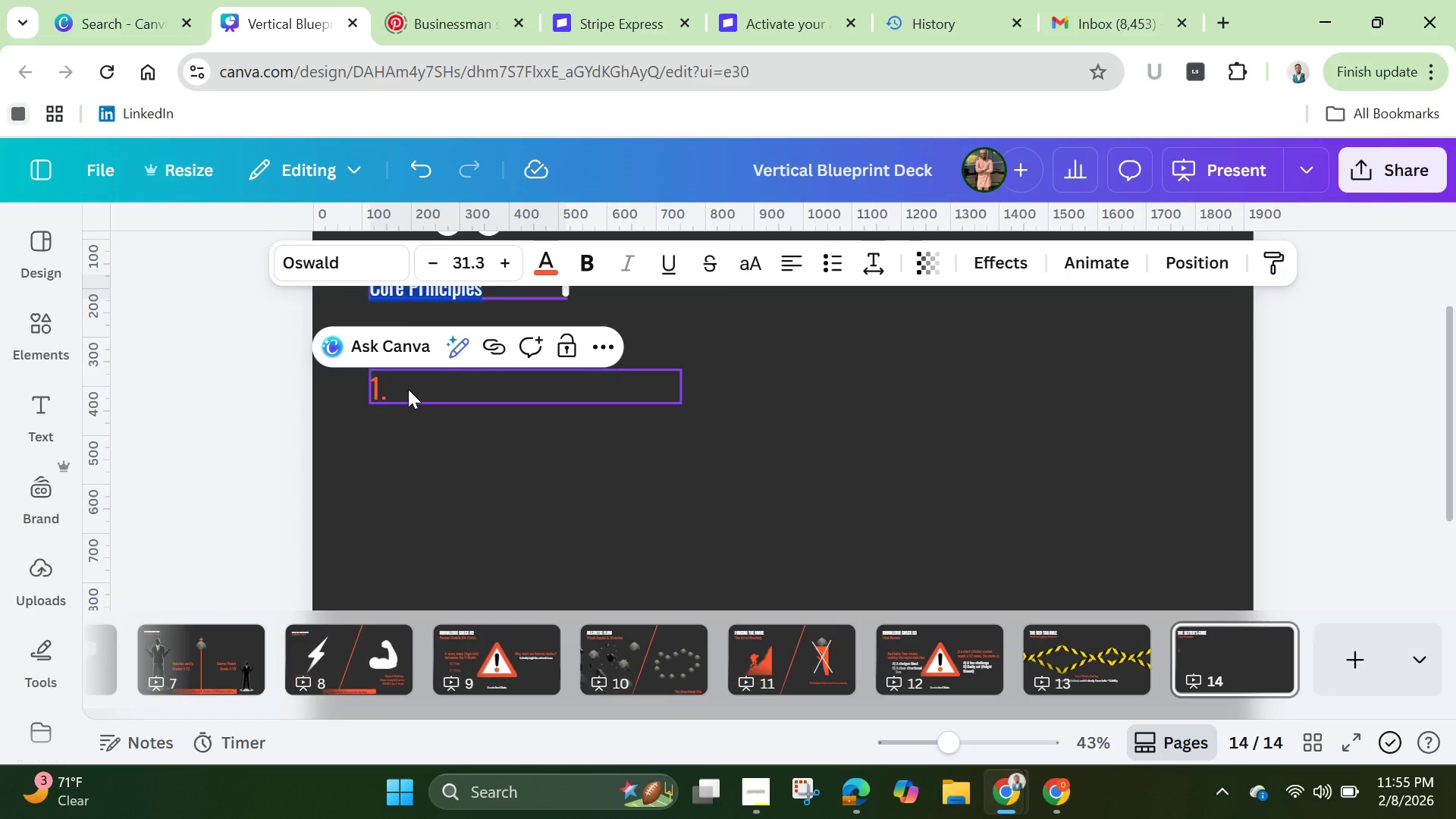 
double_click([414, 385])
 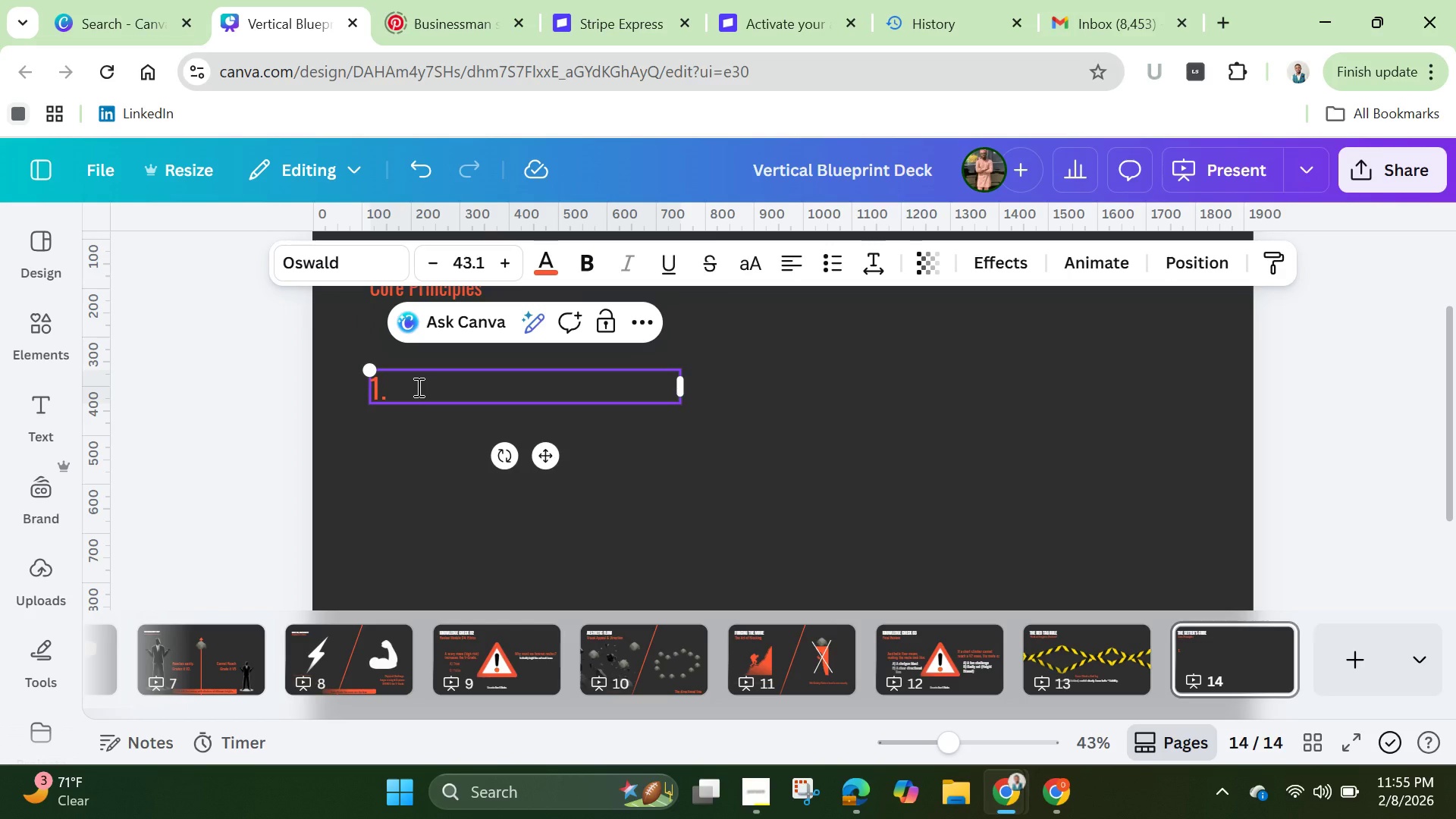 
key(Space)
 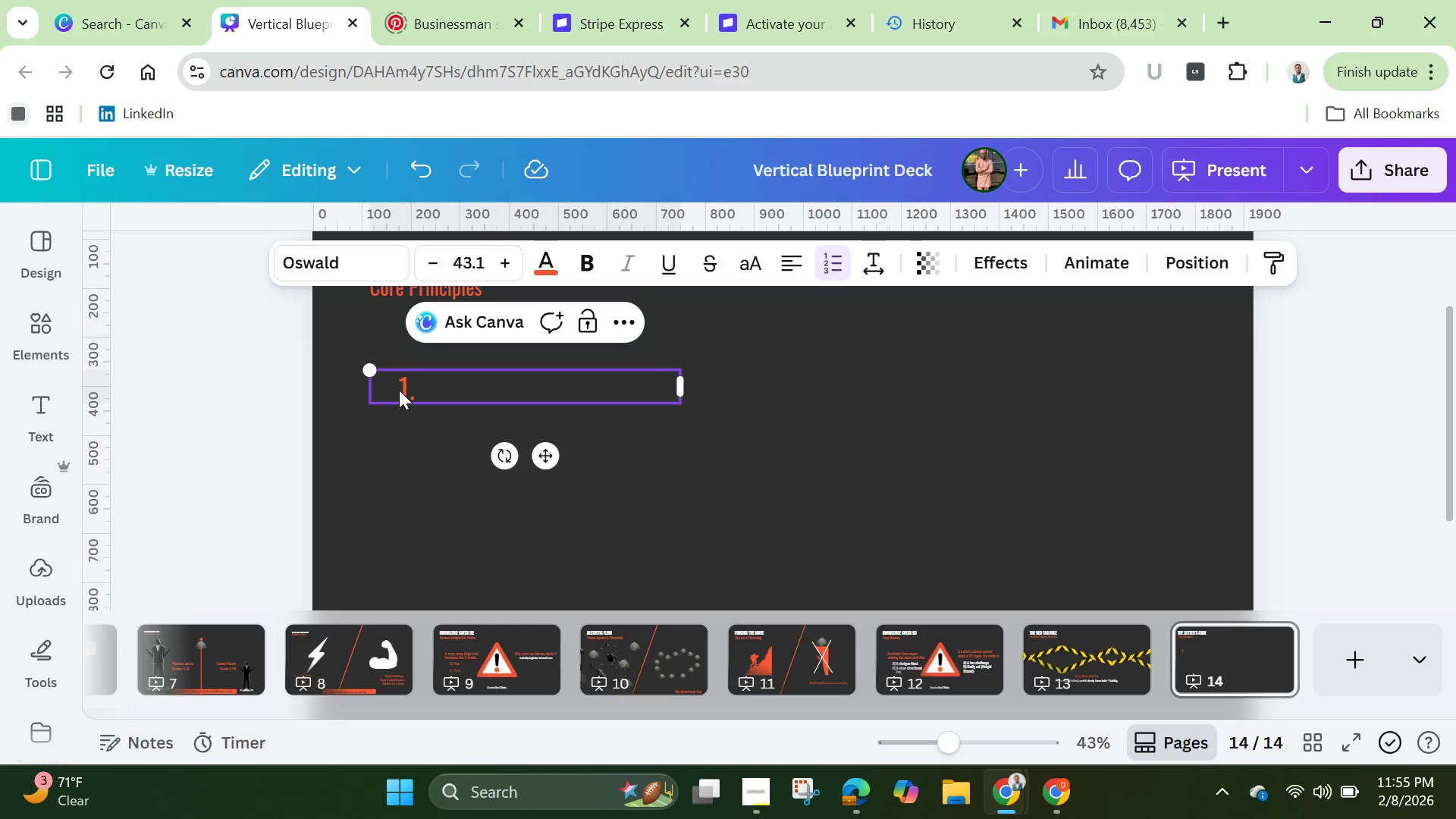 
left_click([398, 389])
 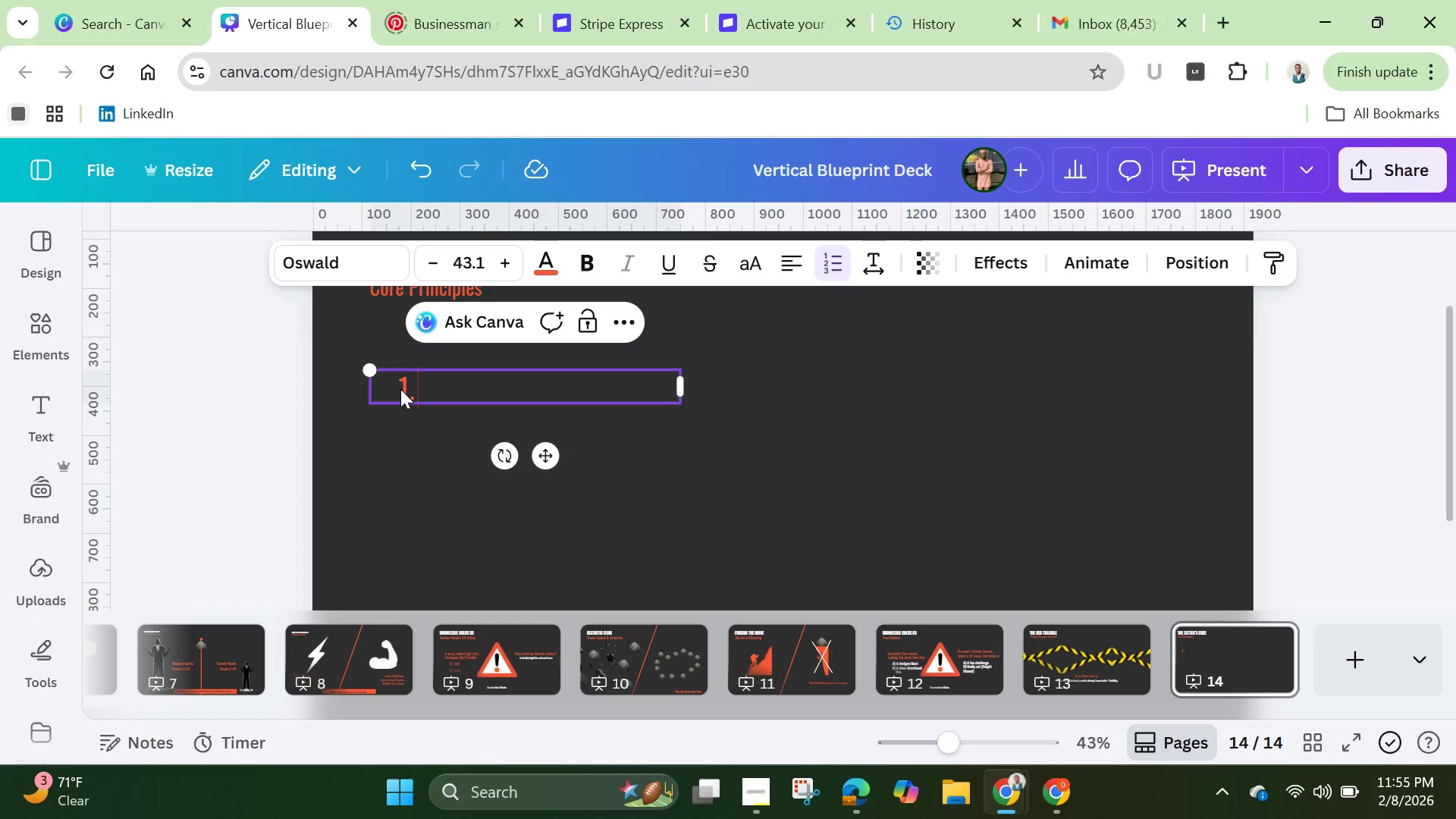 
key(ArrowLeft)
 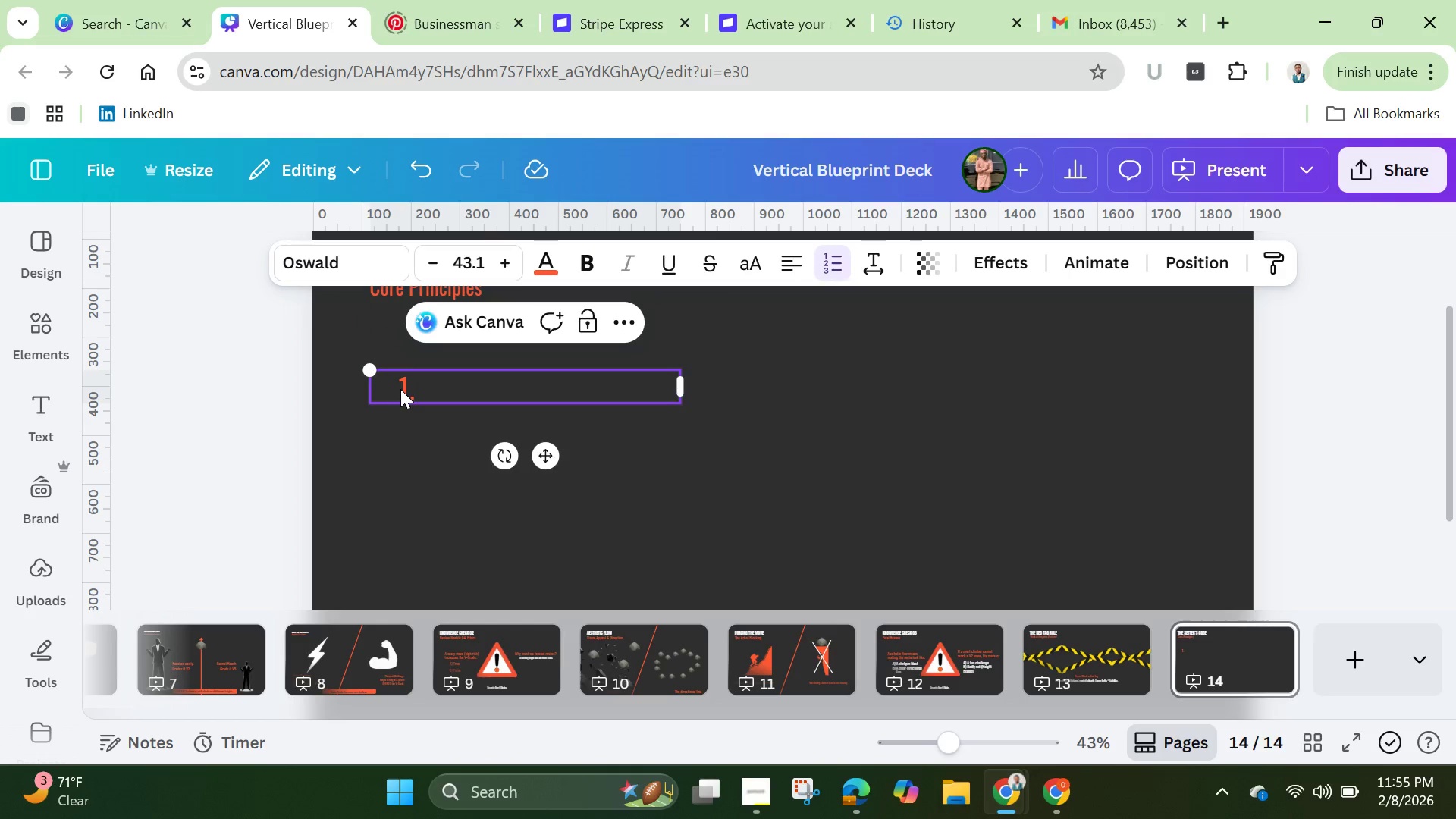 
hold_key(key=ArrowLeft, duration=0.72)
 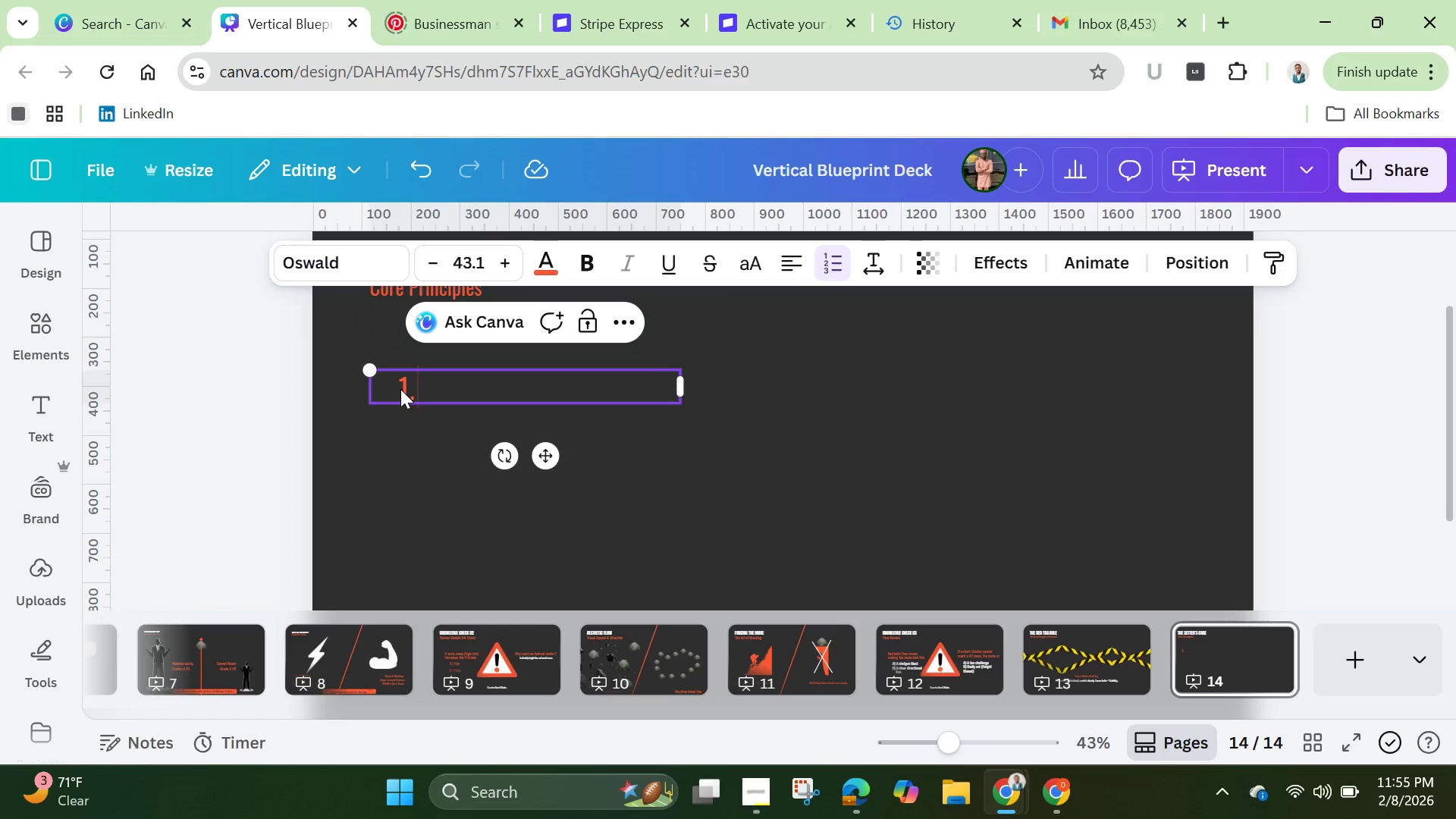 
key(Space)
 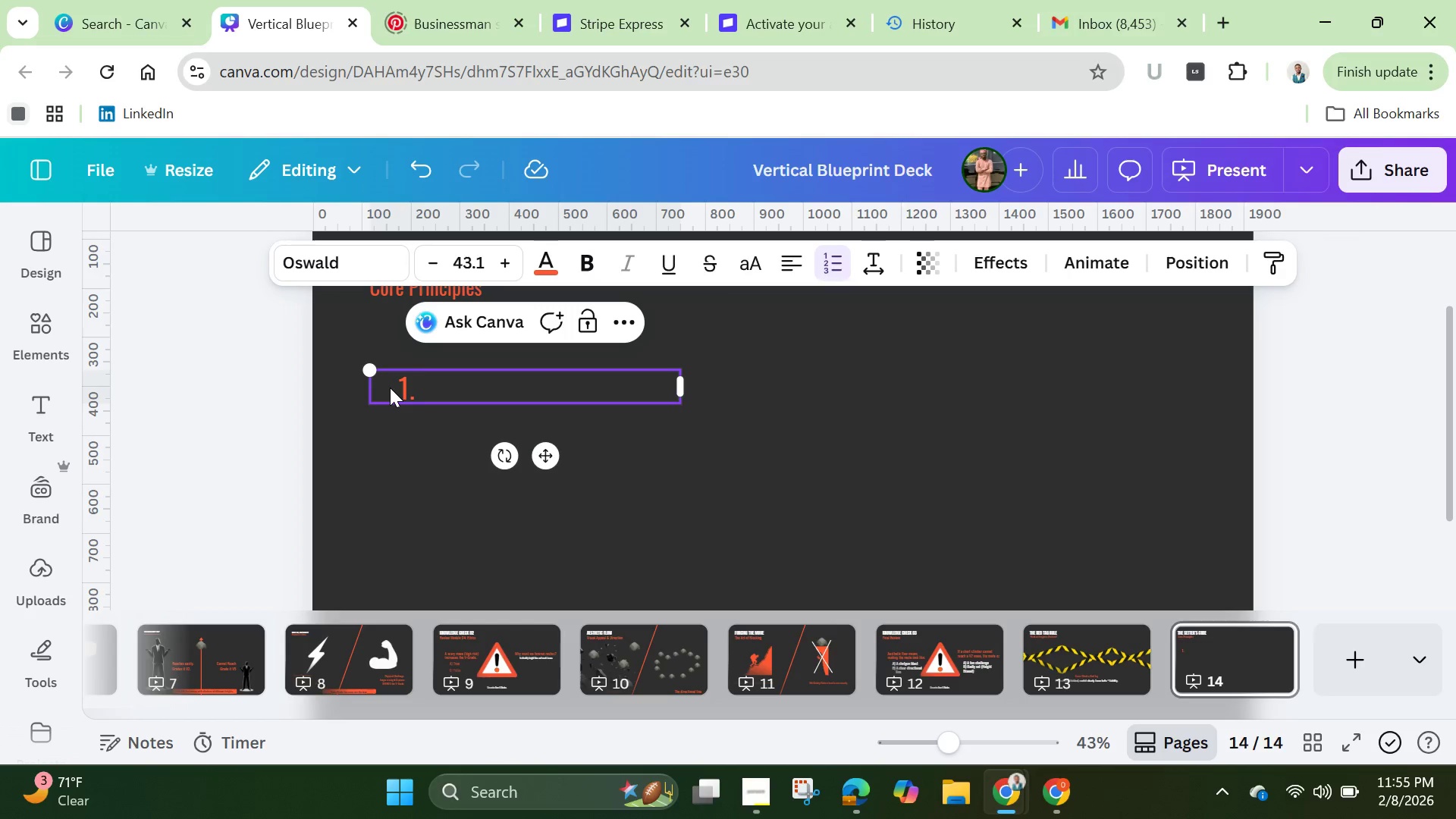 
wait(6.2)
 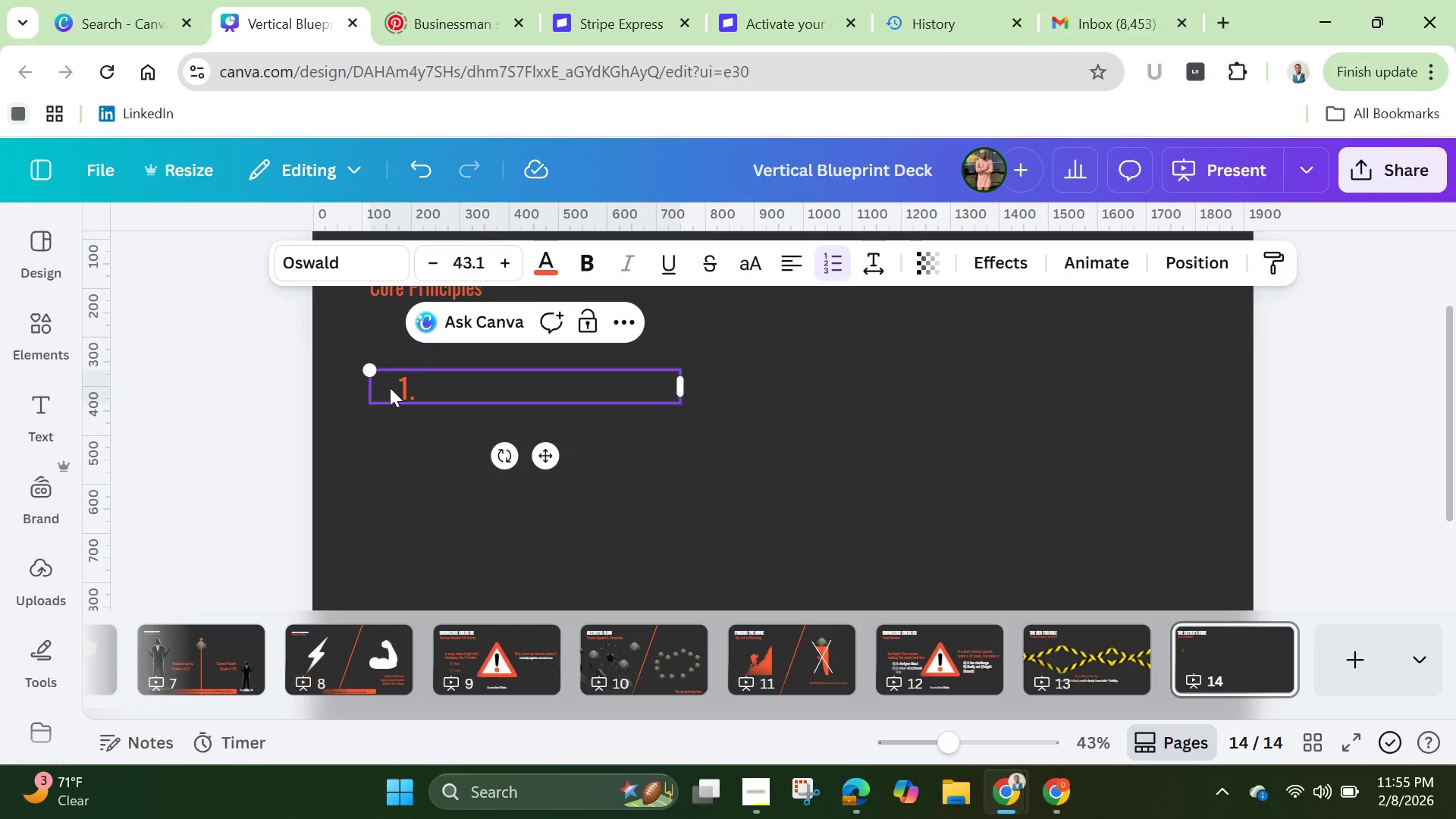 
type(SAFETY FIRST: )
 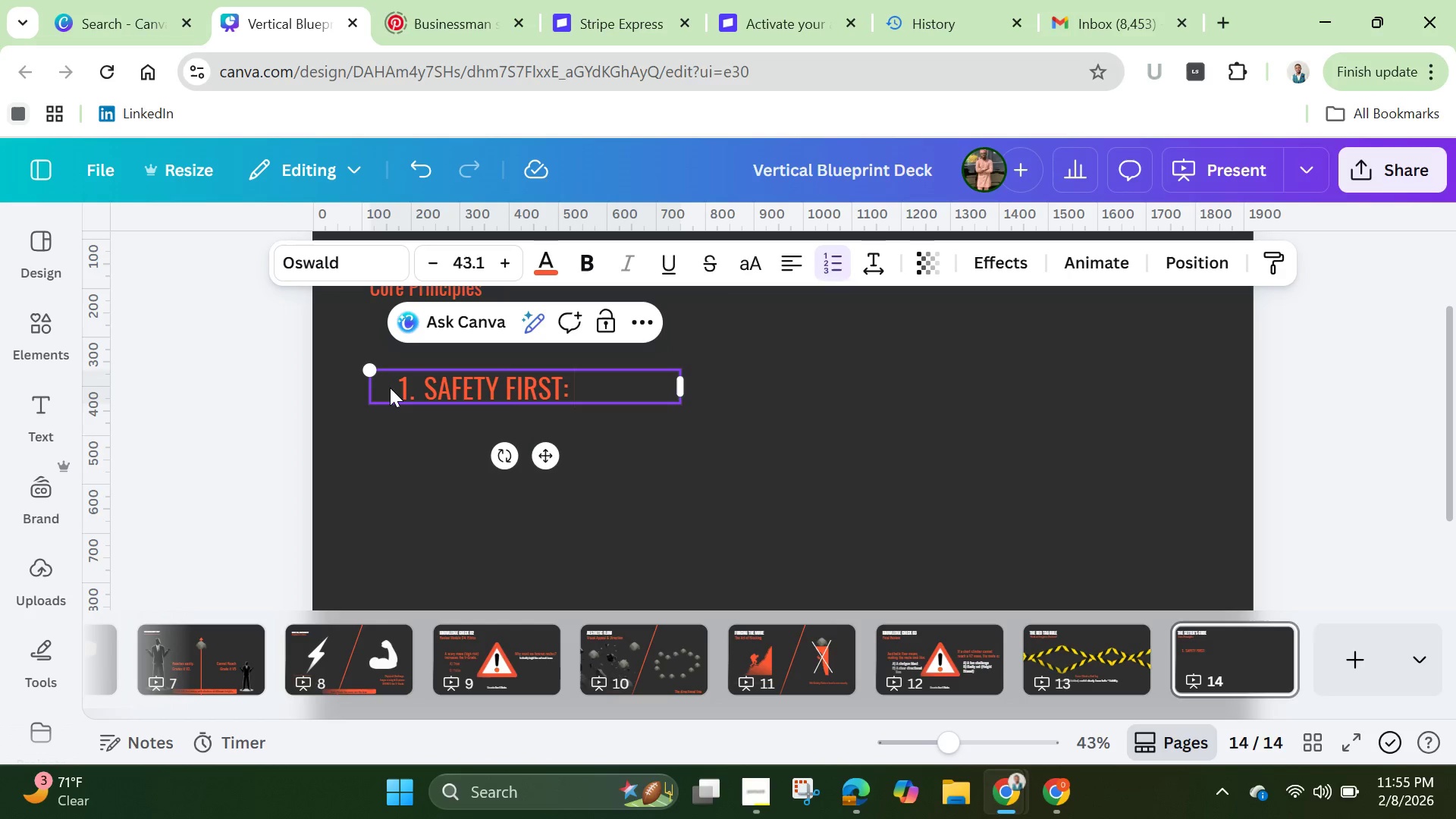 
type(Loose bolts kill )
key(Backspace)
type(. )
 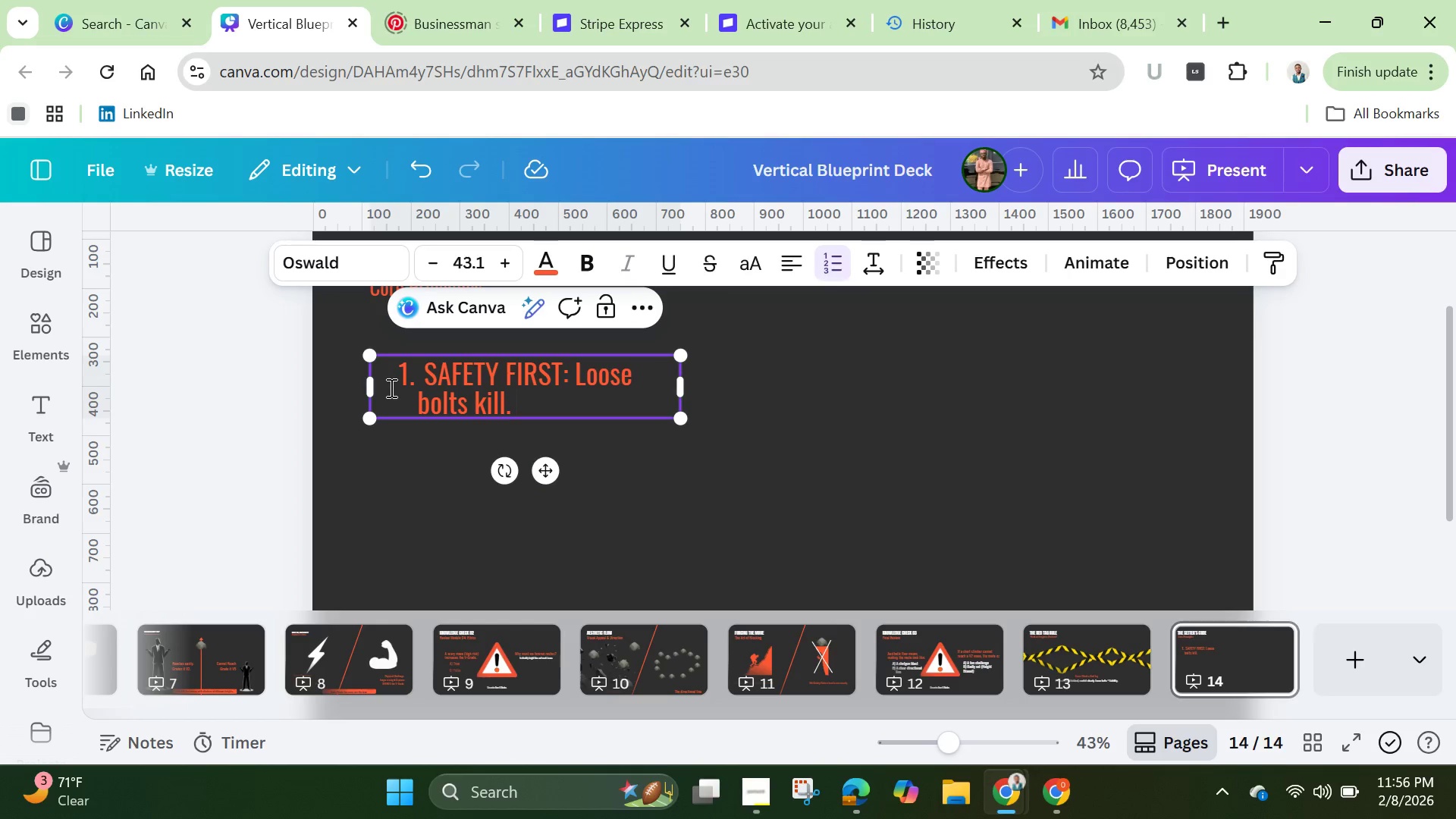 
key(Control+ControlLeft)
 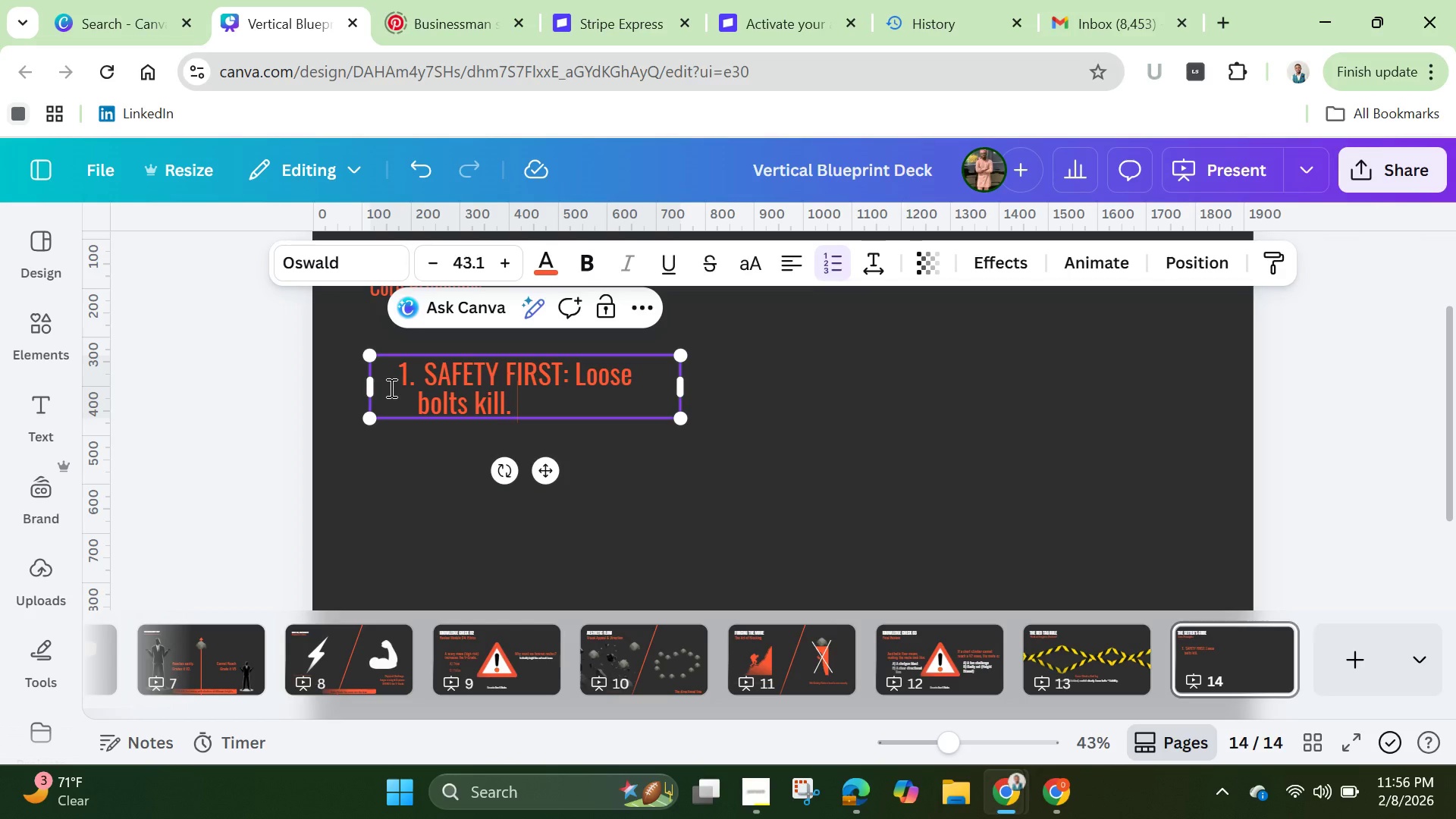 
type(Alwa)
 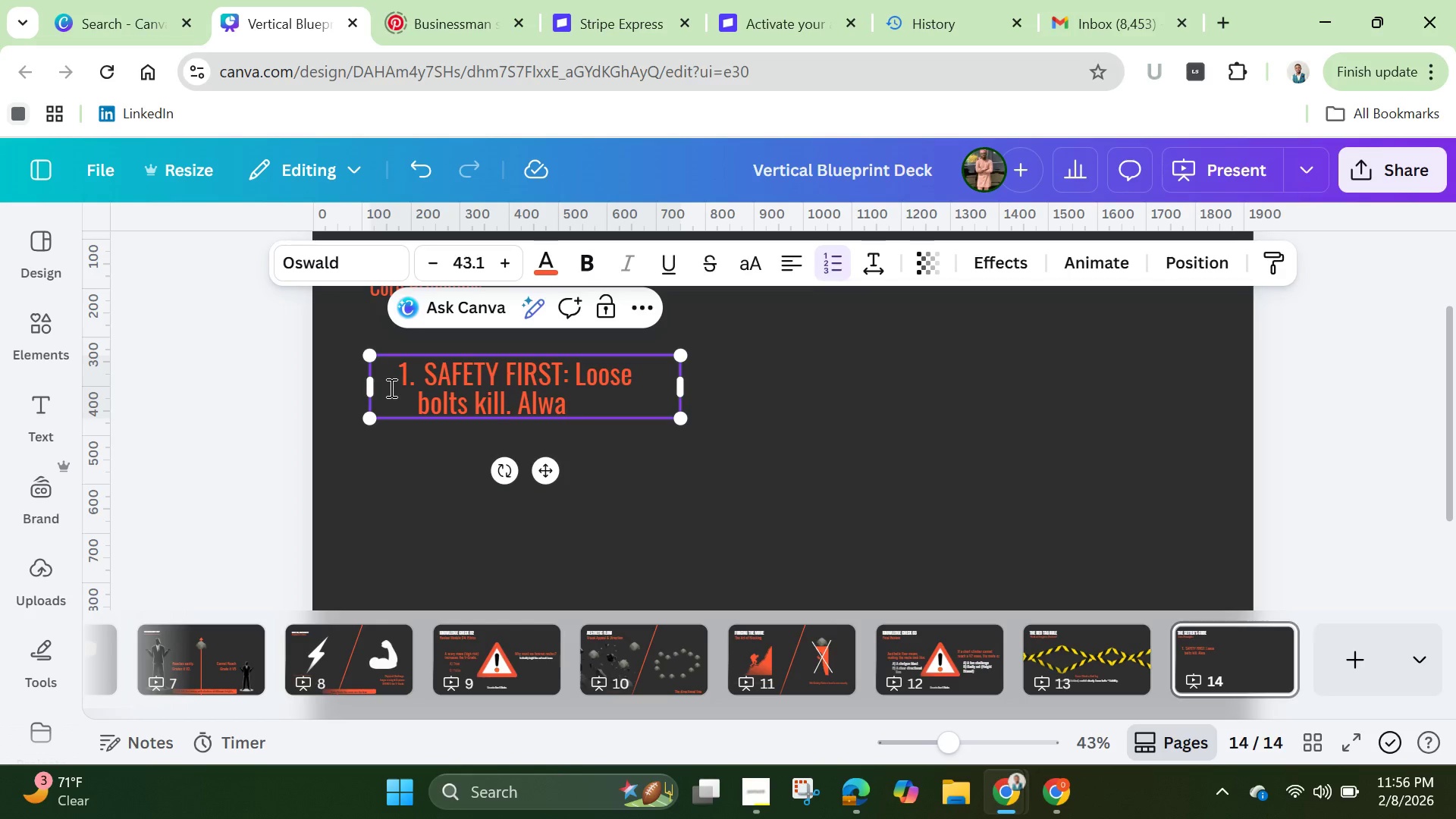 
type(ys )
 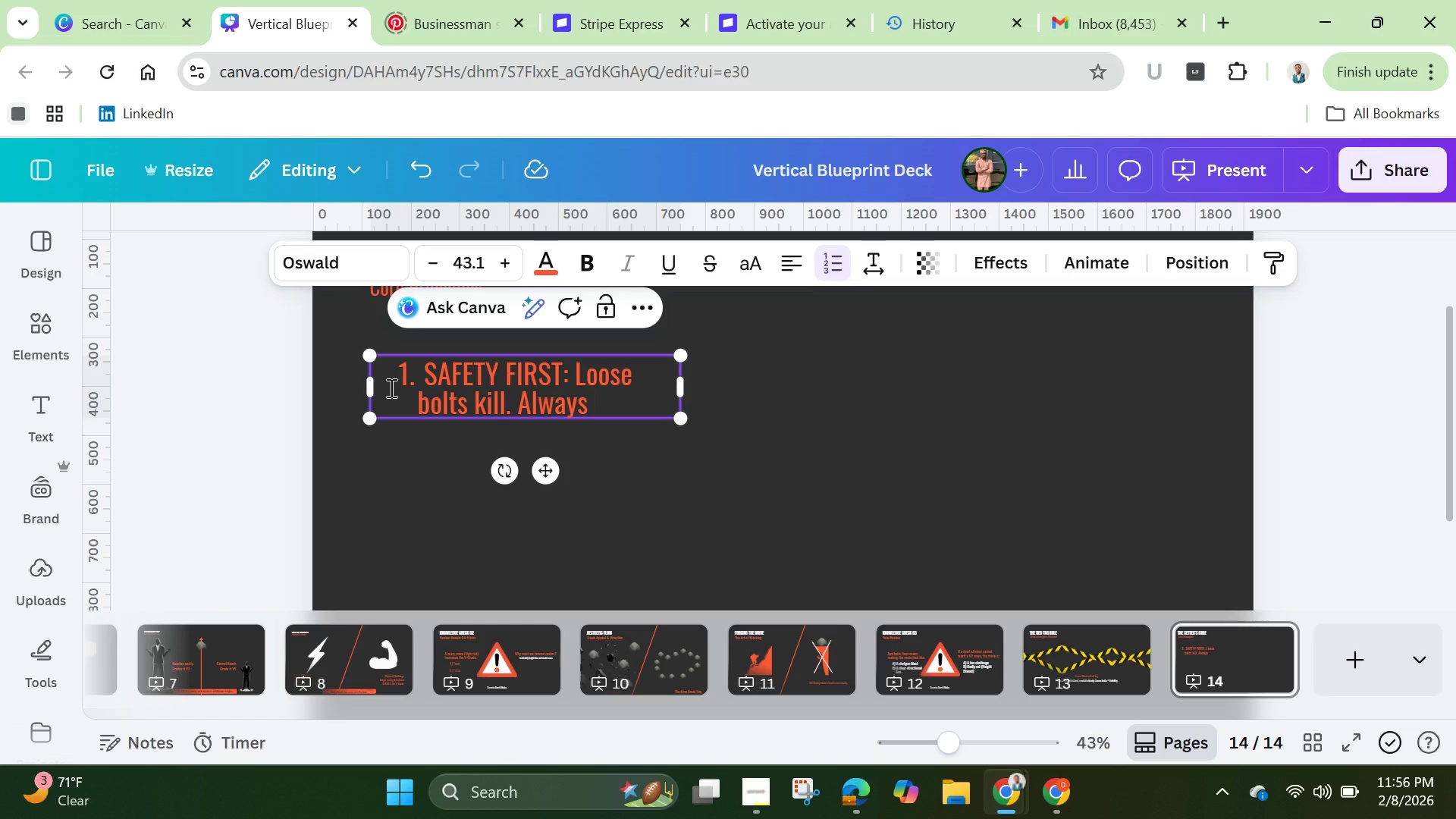 
wait(5.7)
 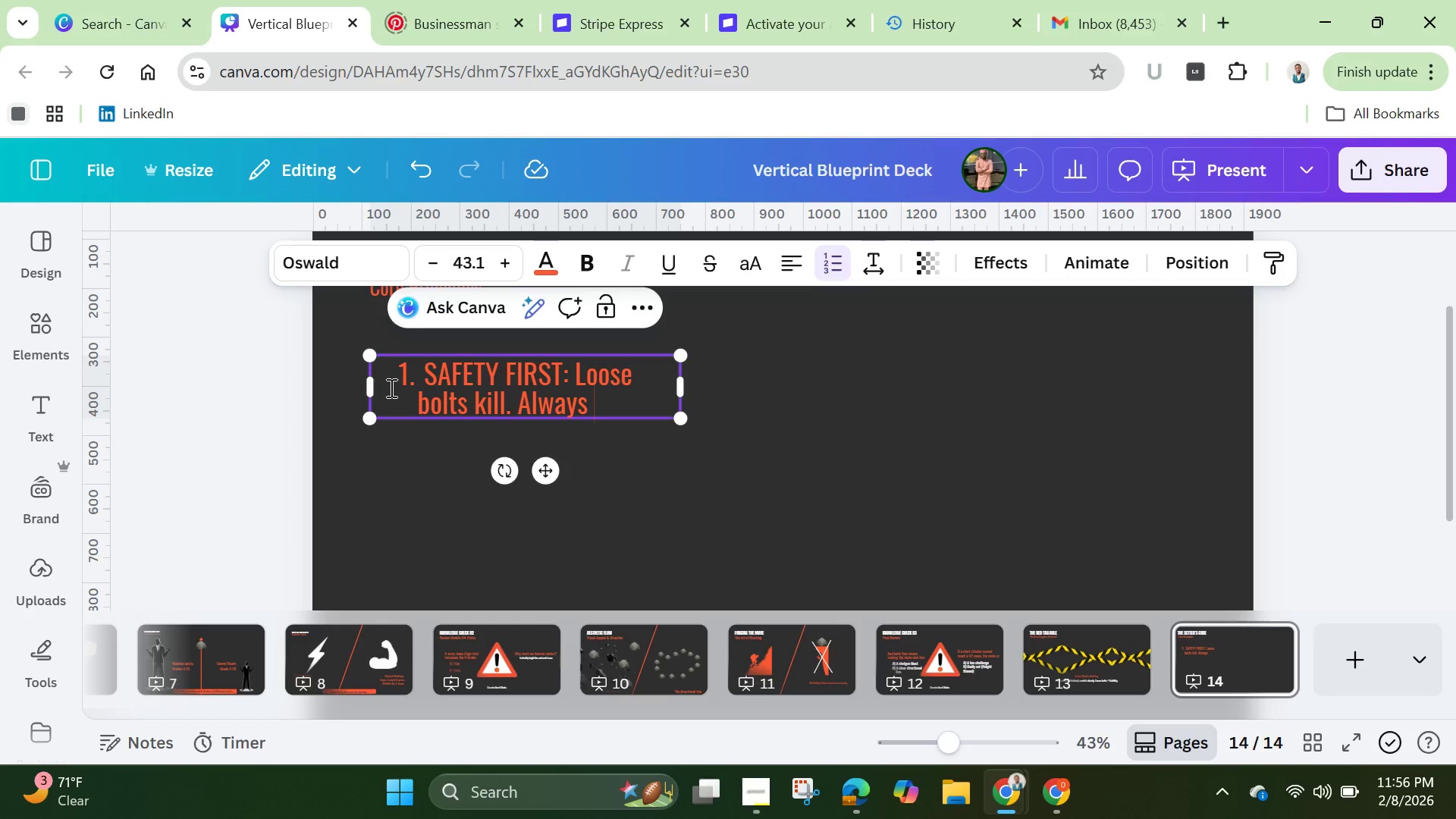 
type(Red Tag.)
 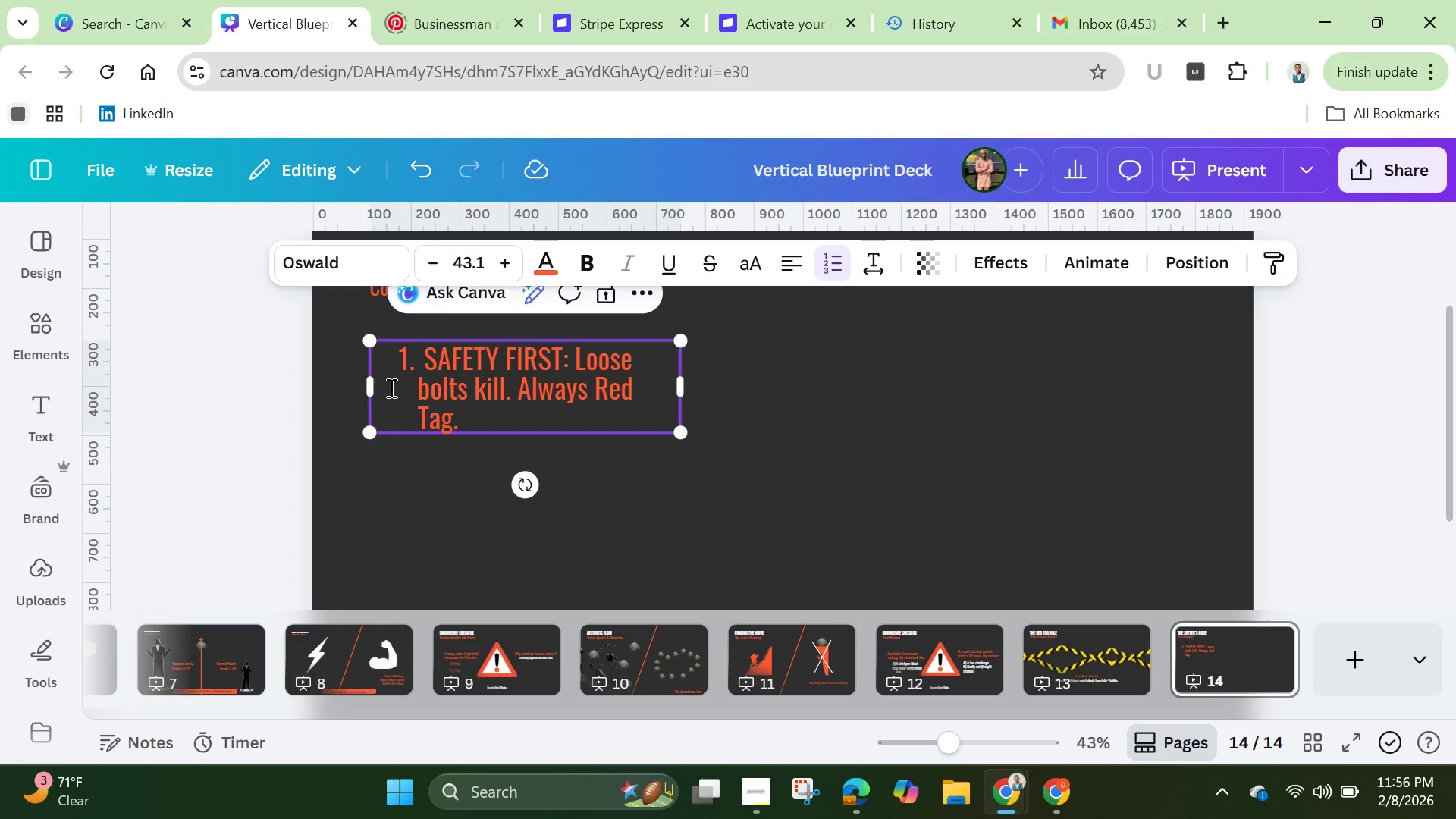 
key(Enter)
 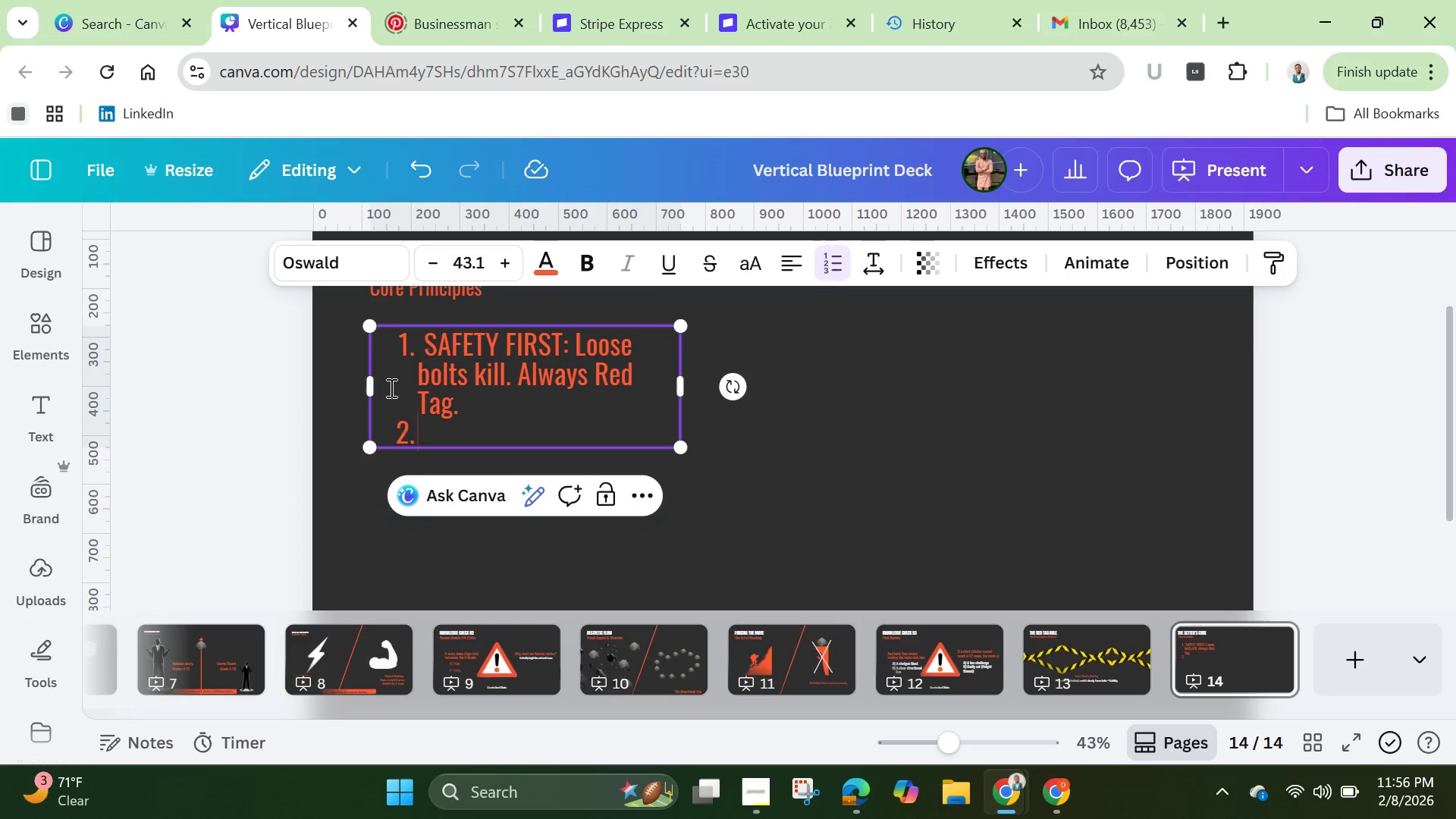 
key(Enter)
 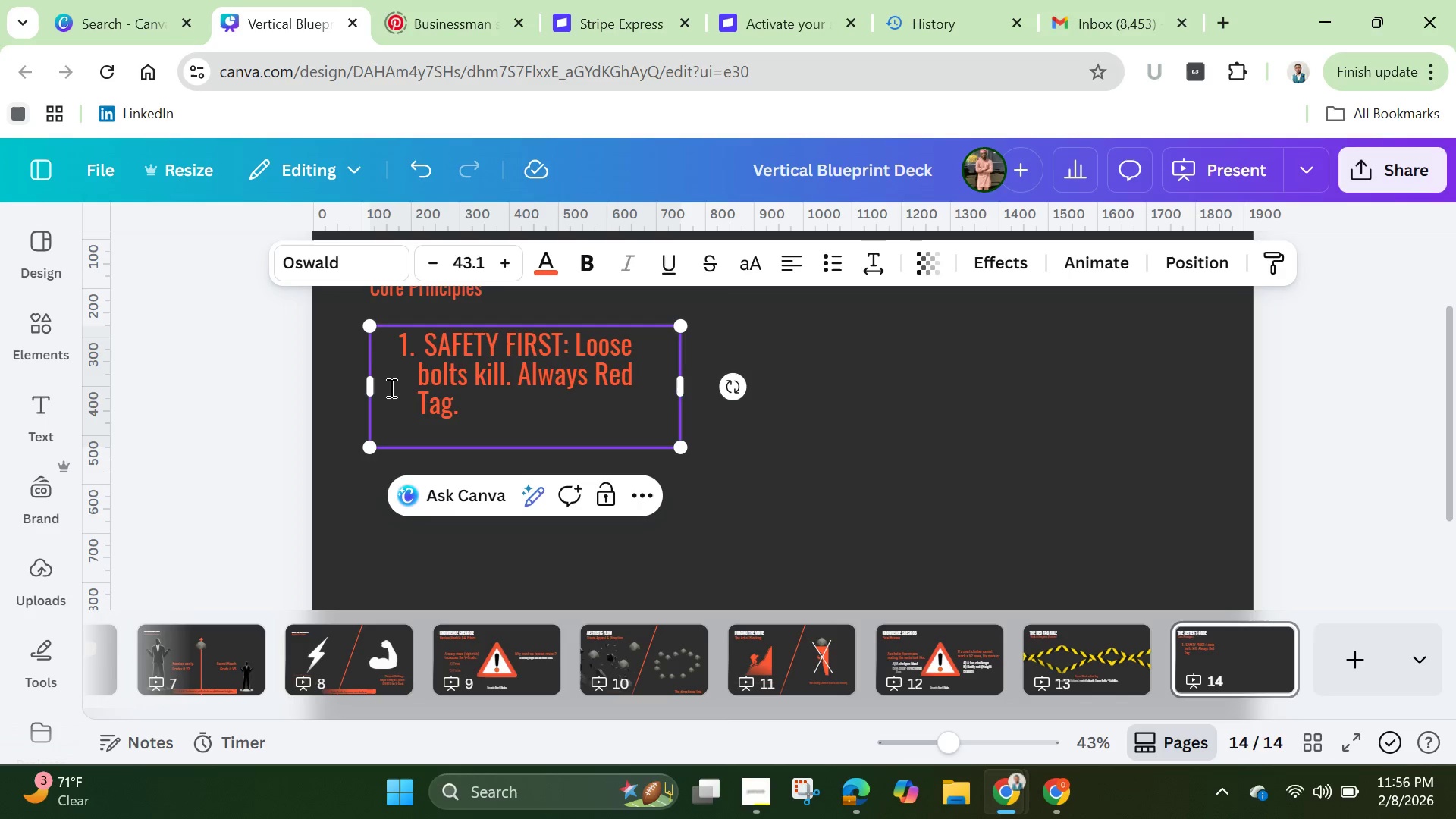 
key(Enter)
 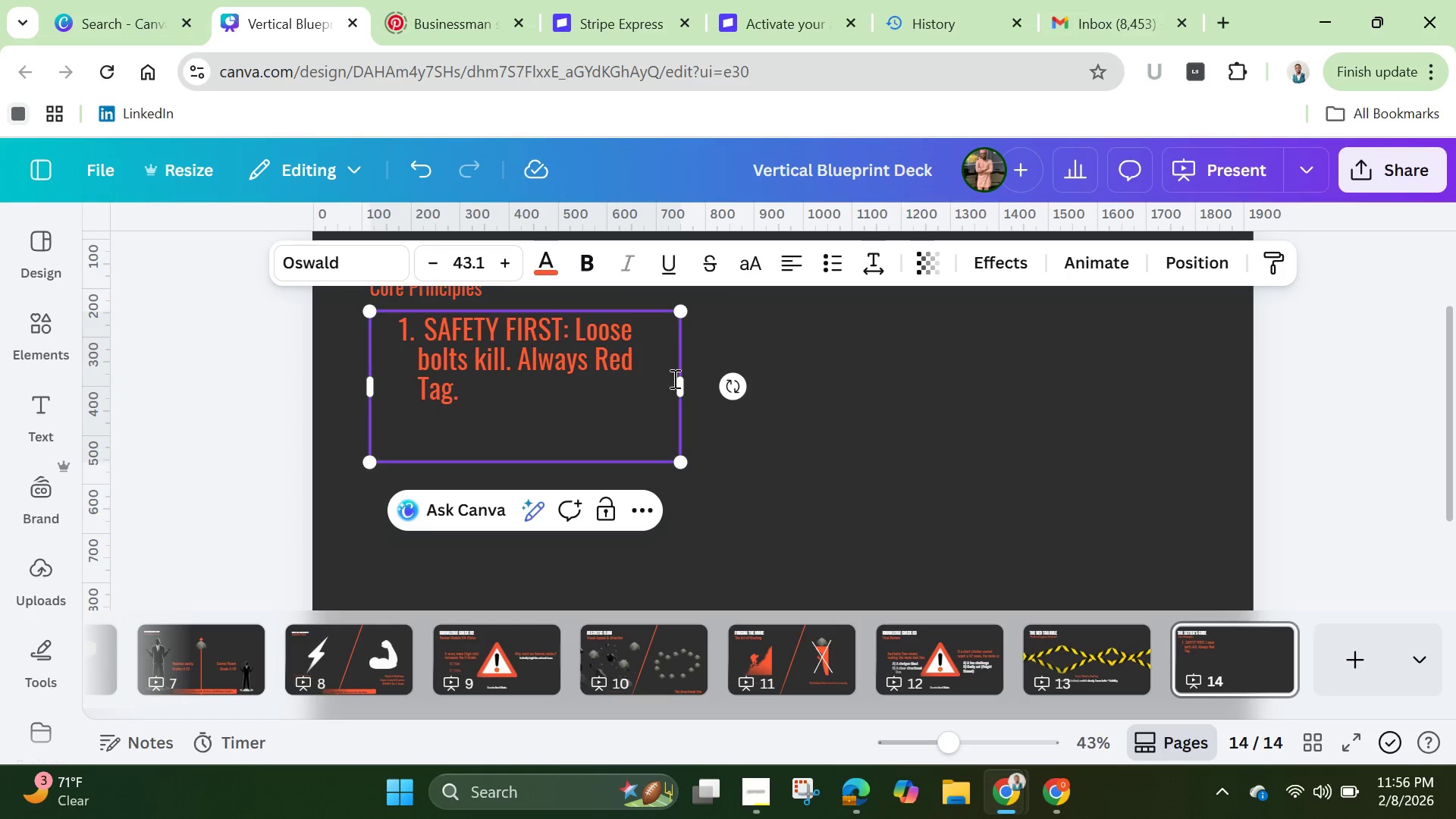 
left_click_drag(start_coordinate=[687, 378], to_coordinate=[811, 390])
 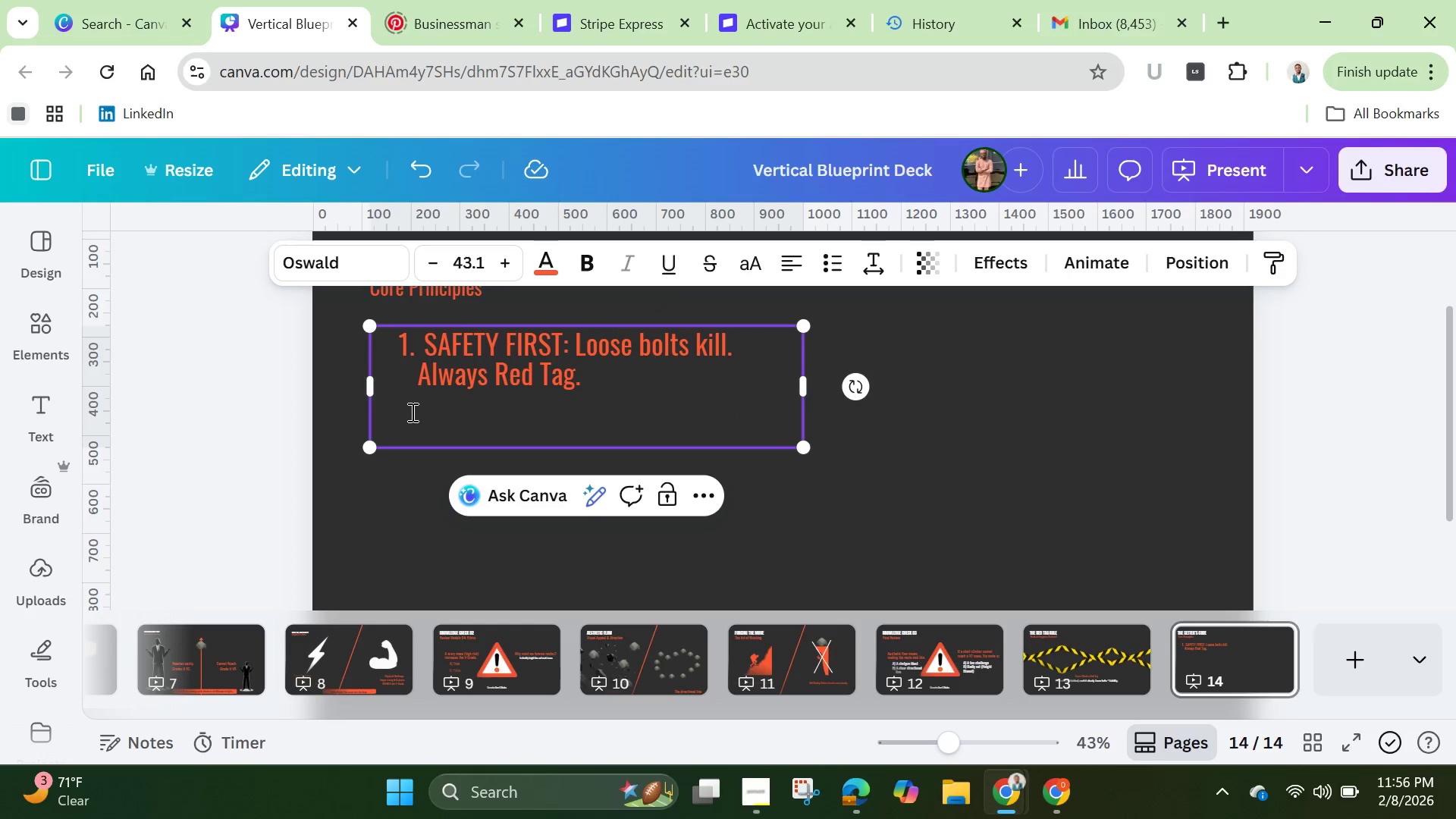 
left_click([411, 412])
 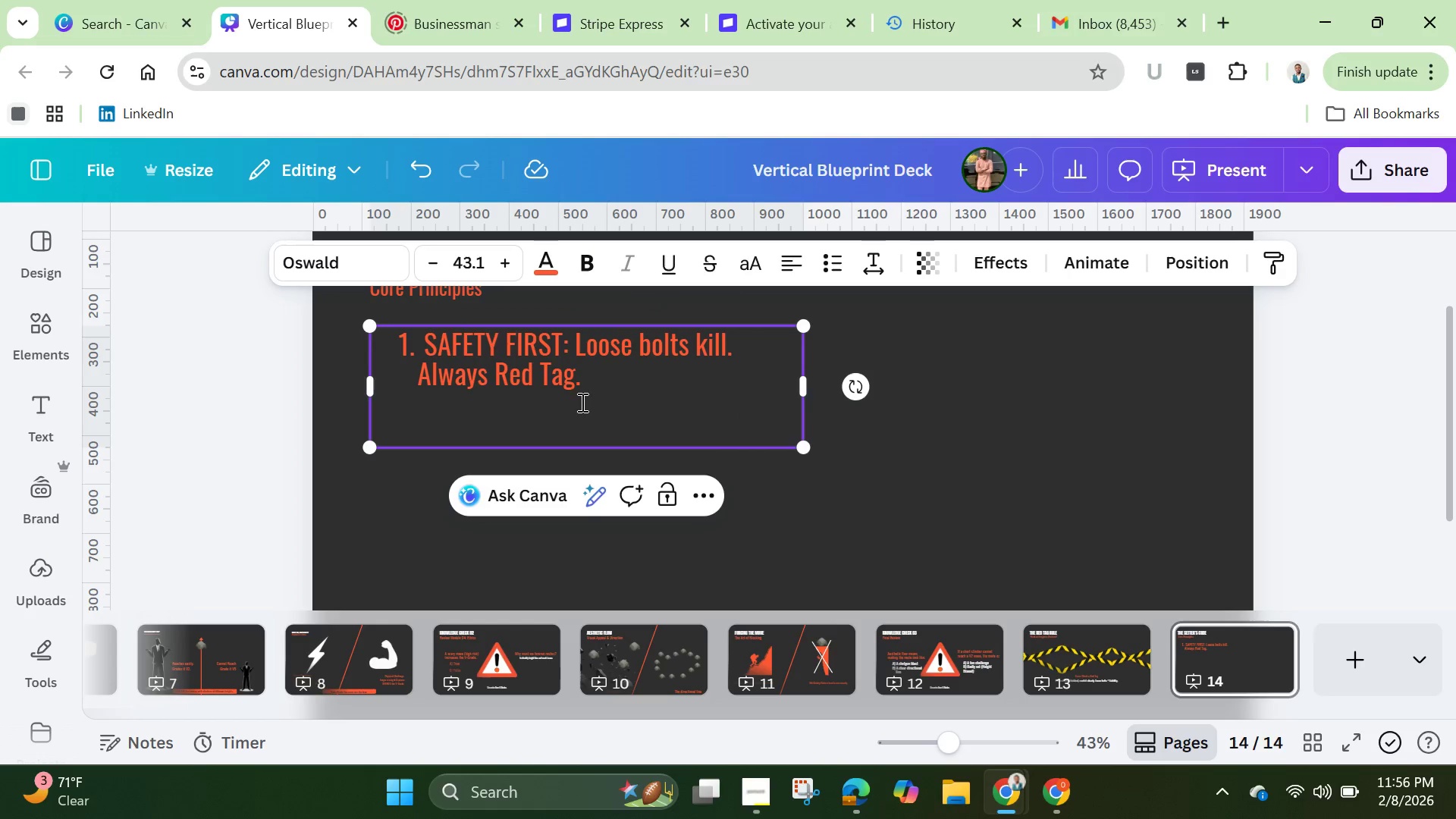 
left_click([592, 386])
 